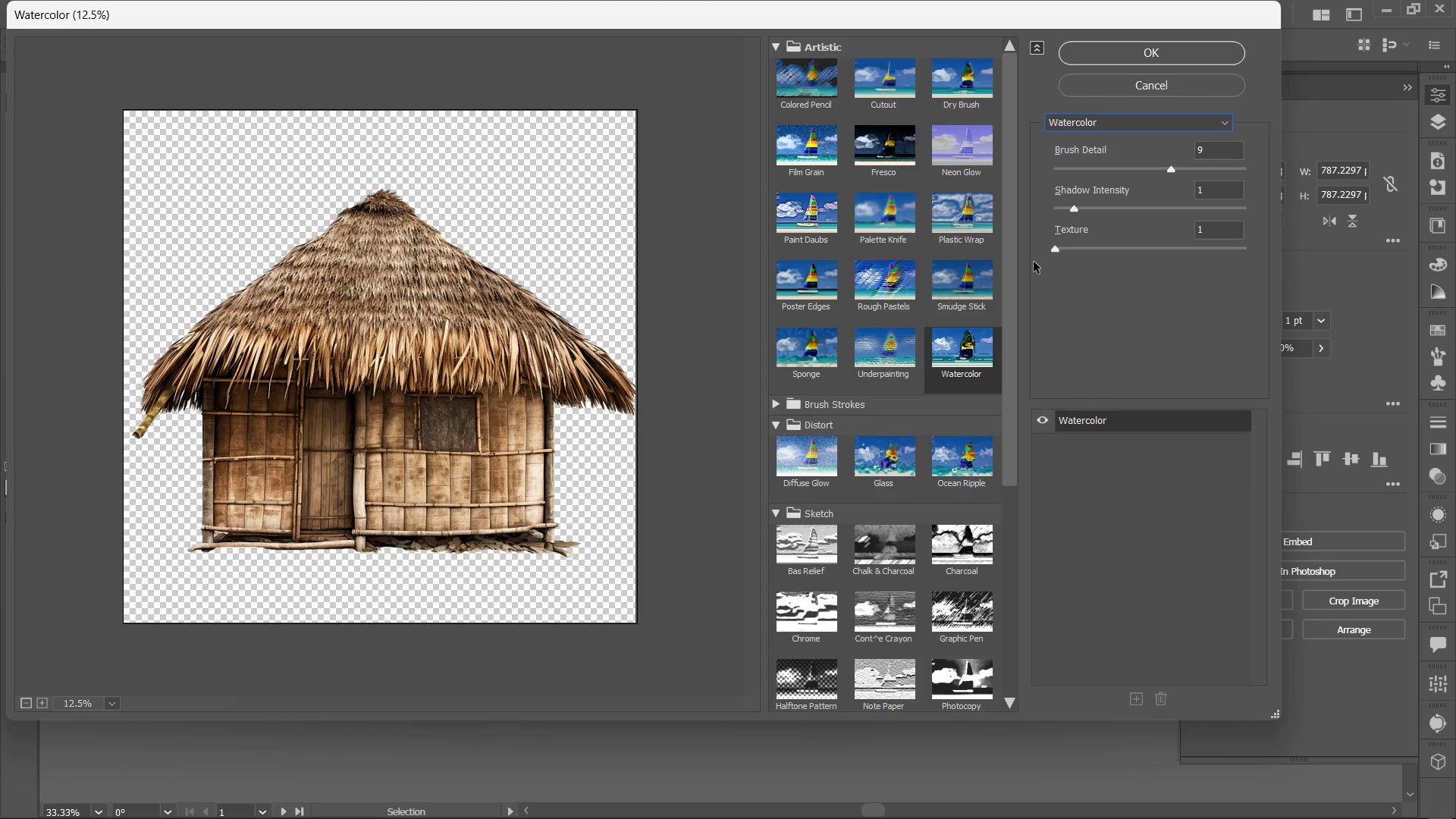 
wait(6.0)
 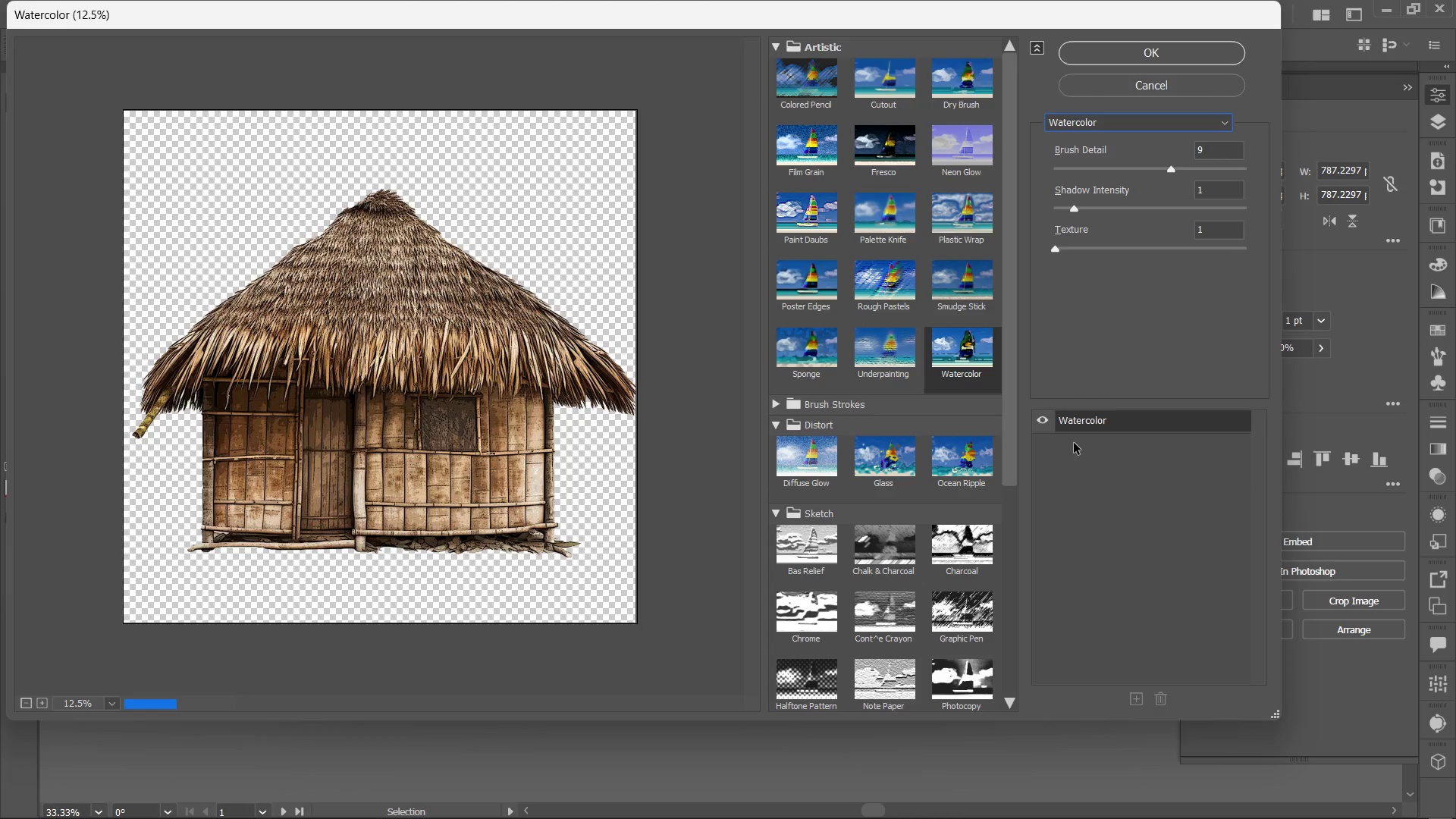 
mouse_move([971, 215])
 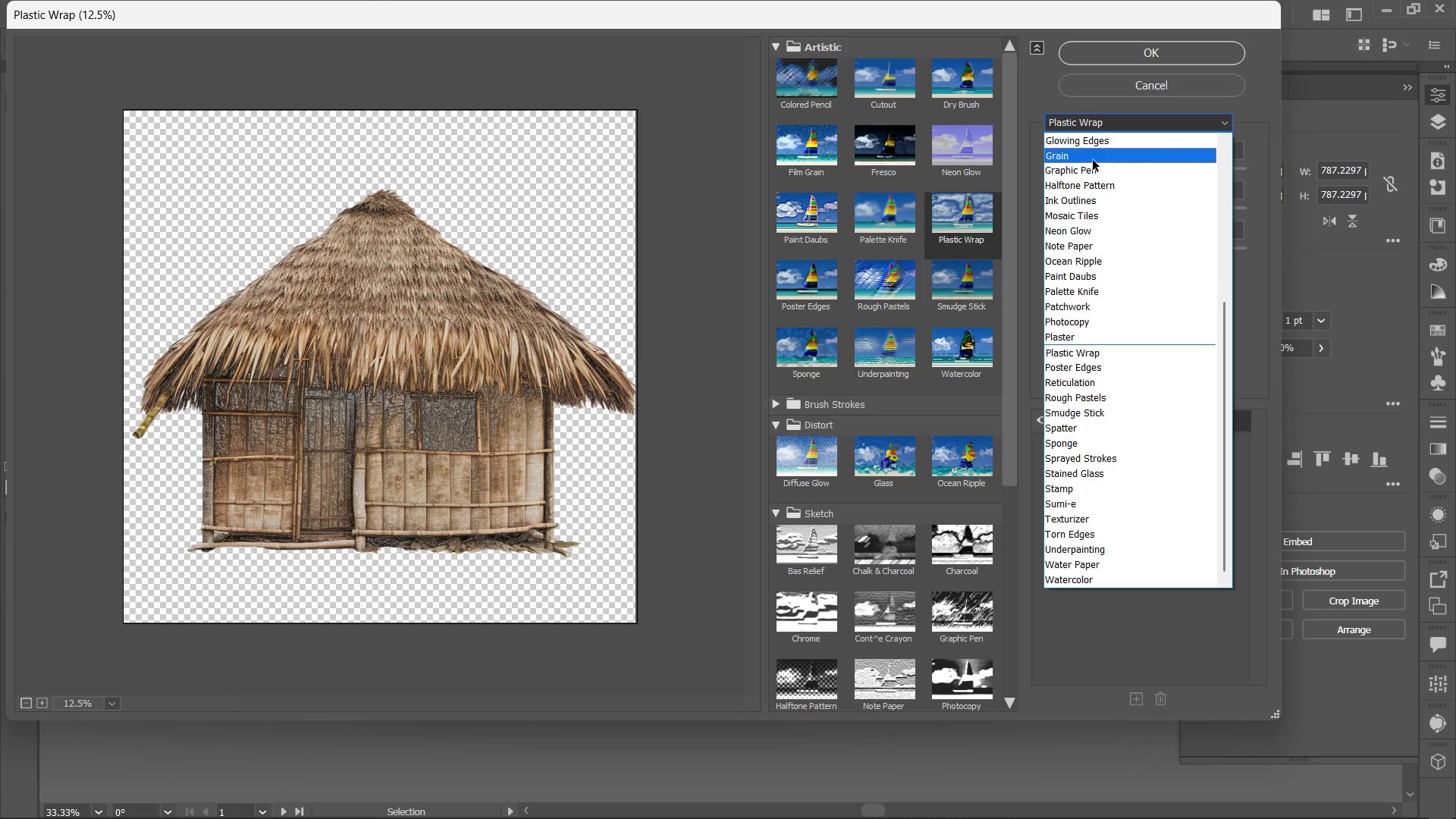 
left_click([1098, 168])
 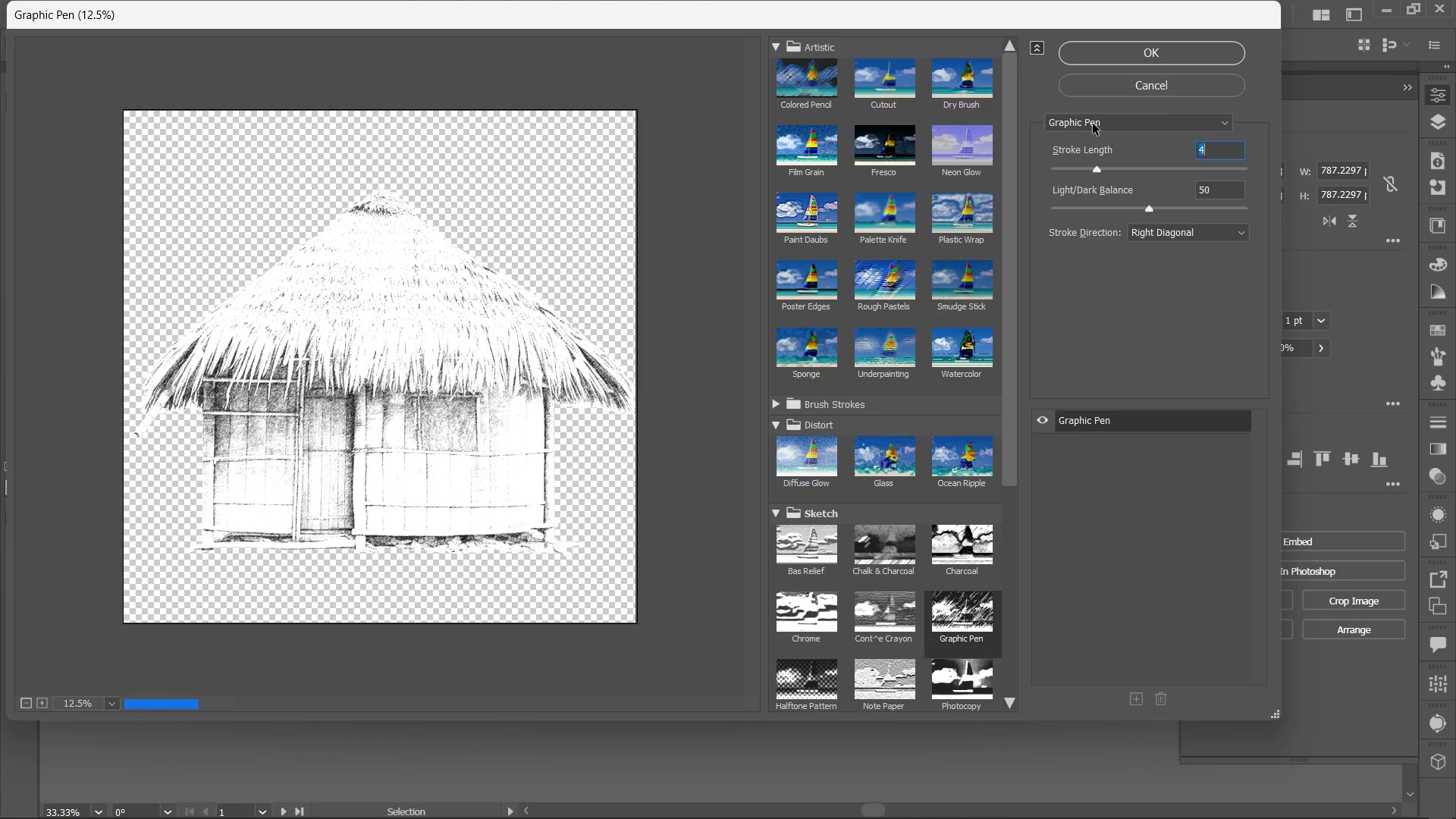 
wait(5.16)
 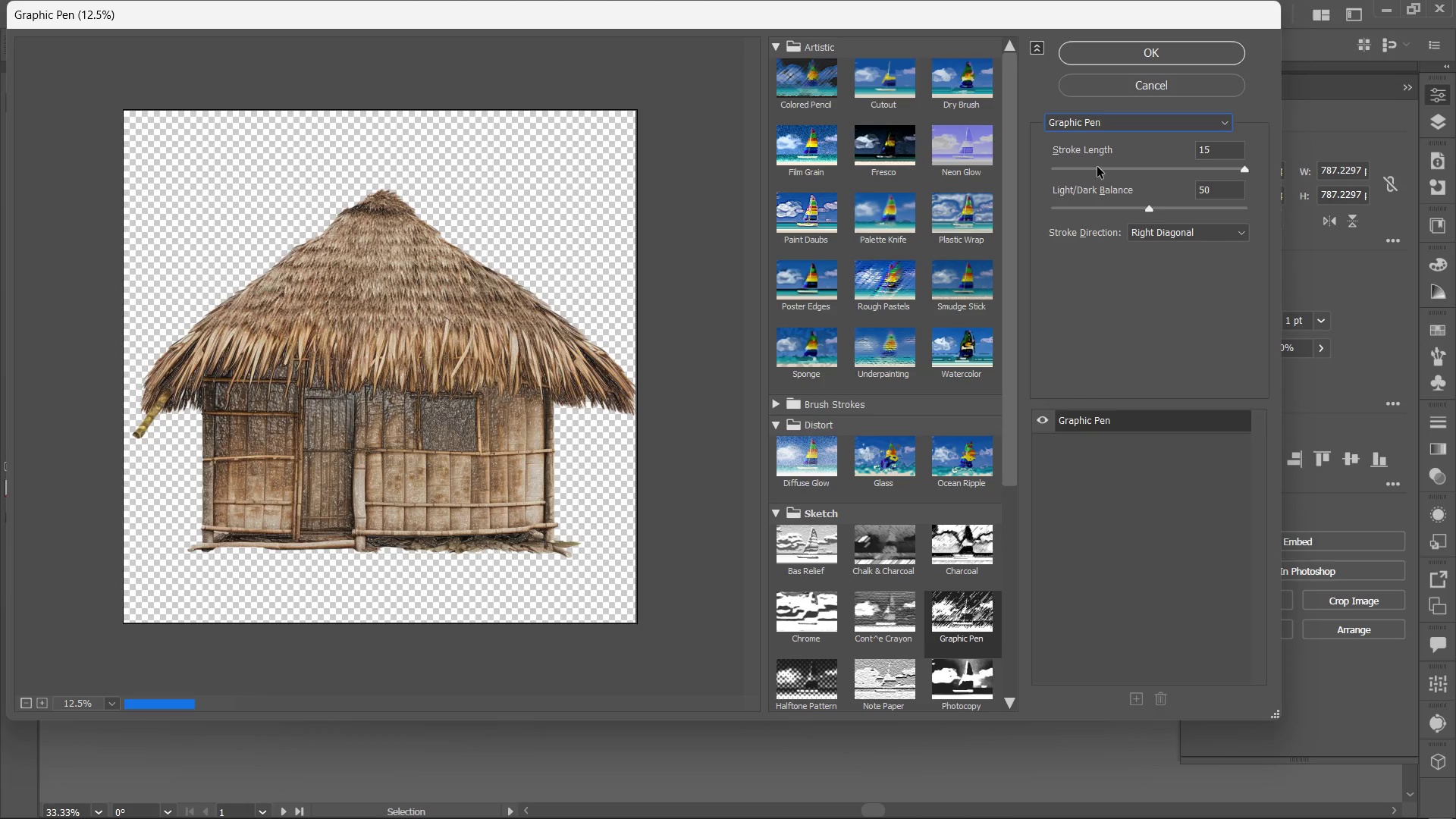 
left_click([1093, 124])
 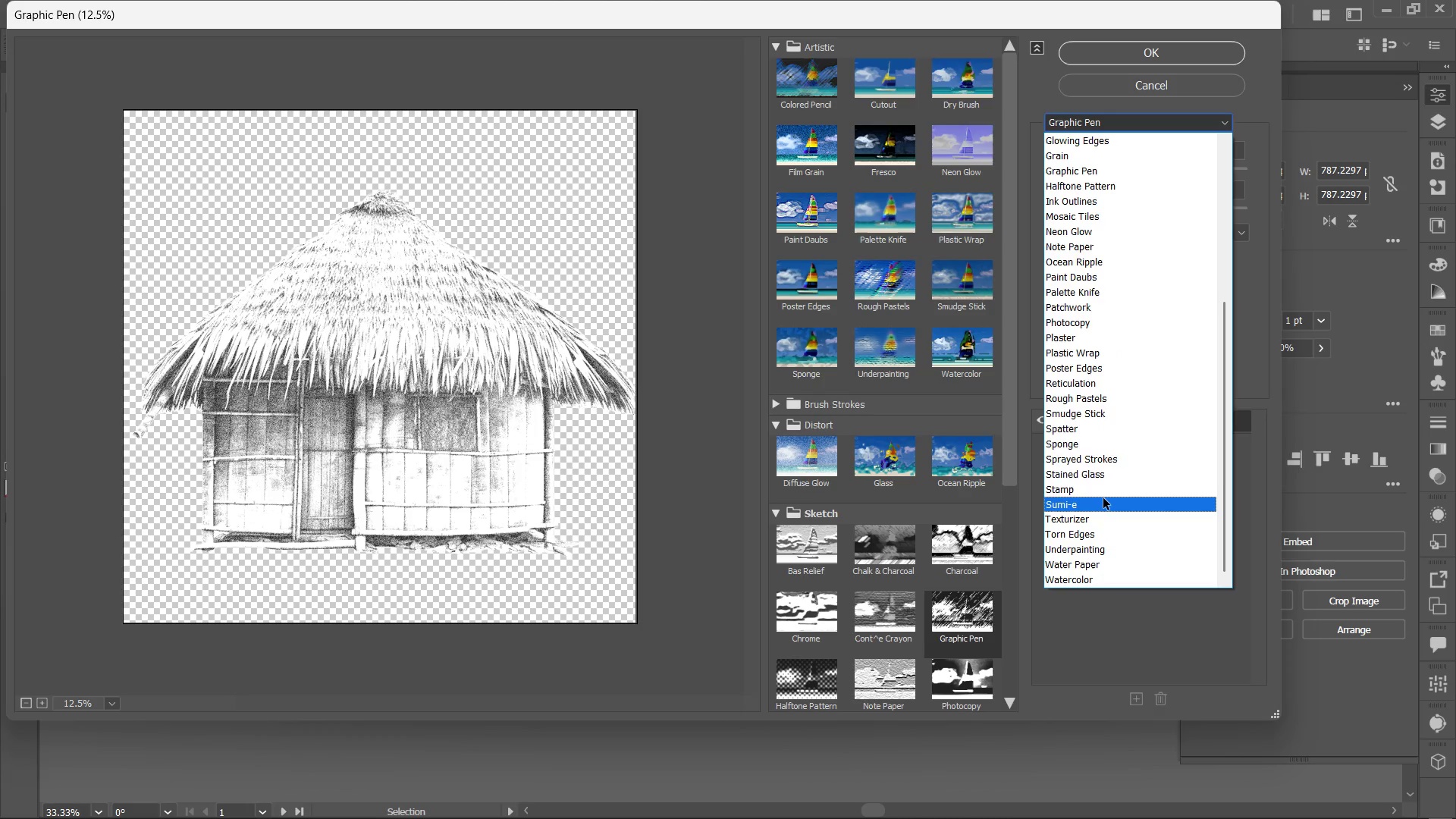 
left_click([1103, 498])
 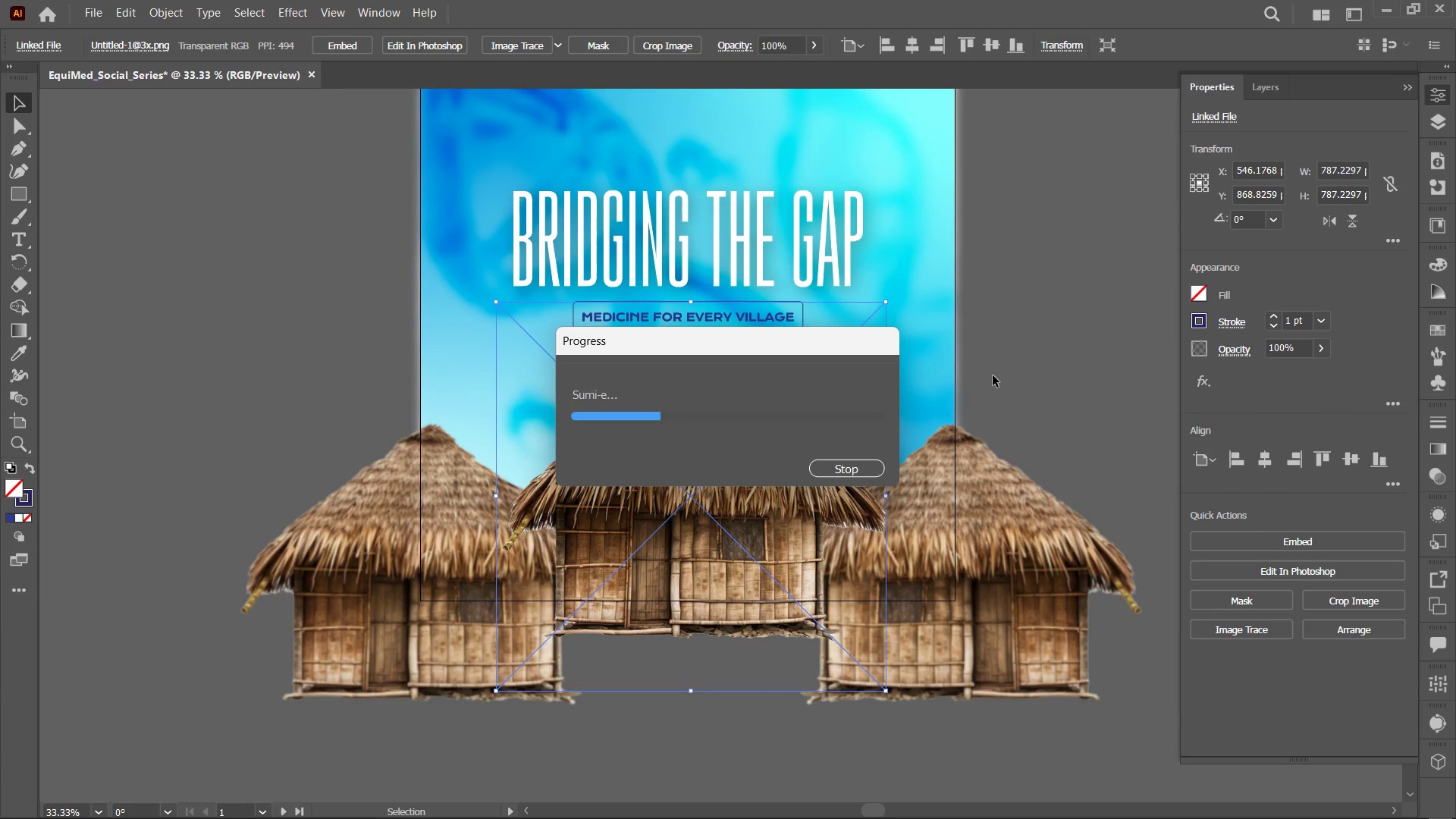 
wait(12.31)
 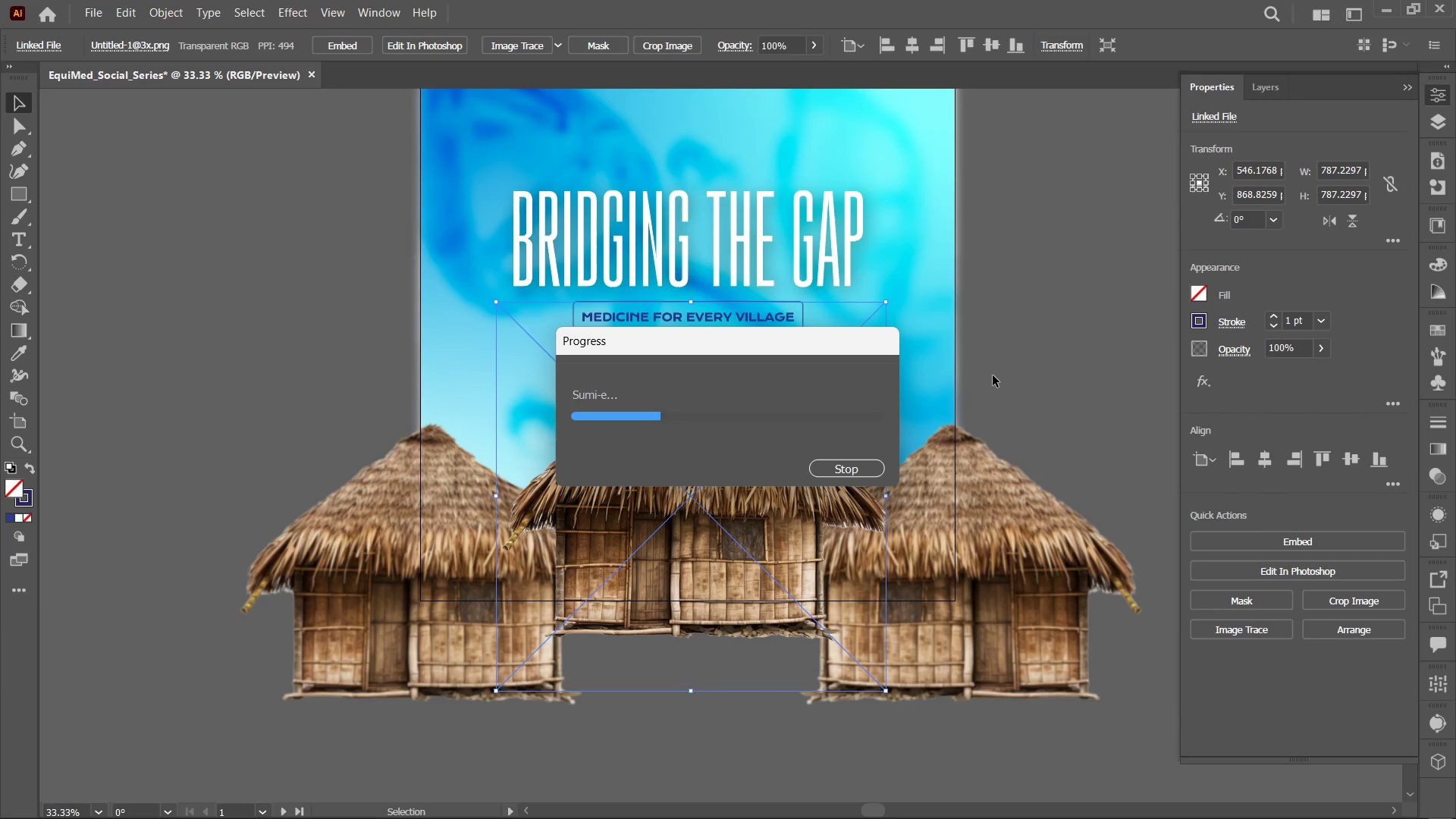 
left_click([1013, 273])
 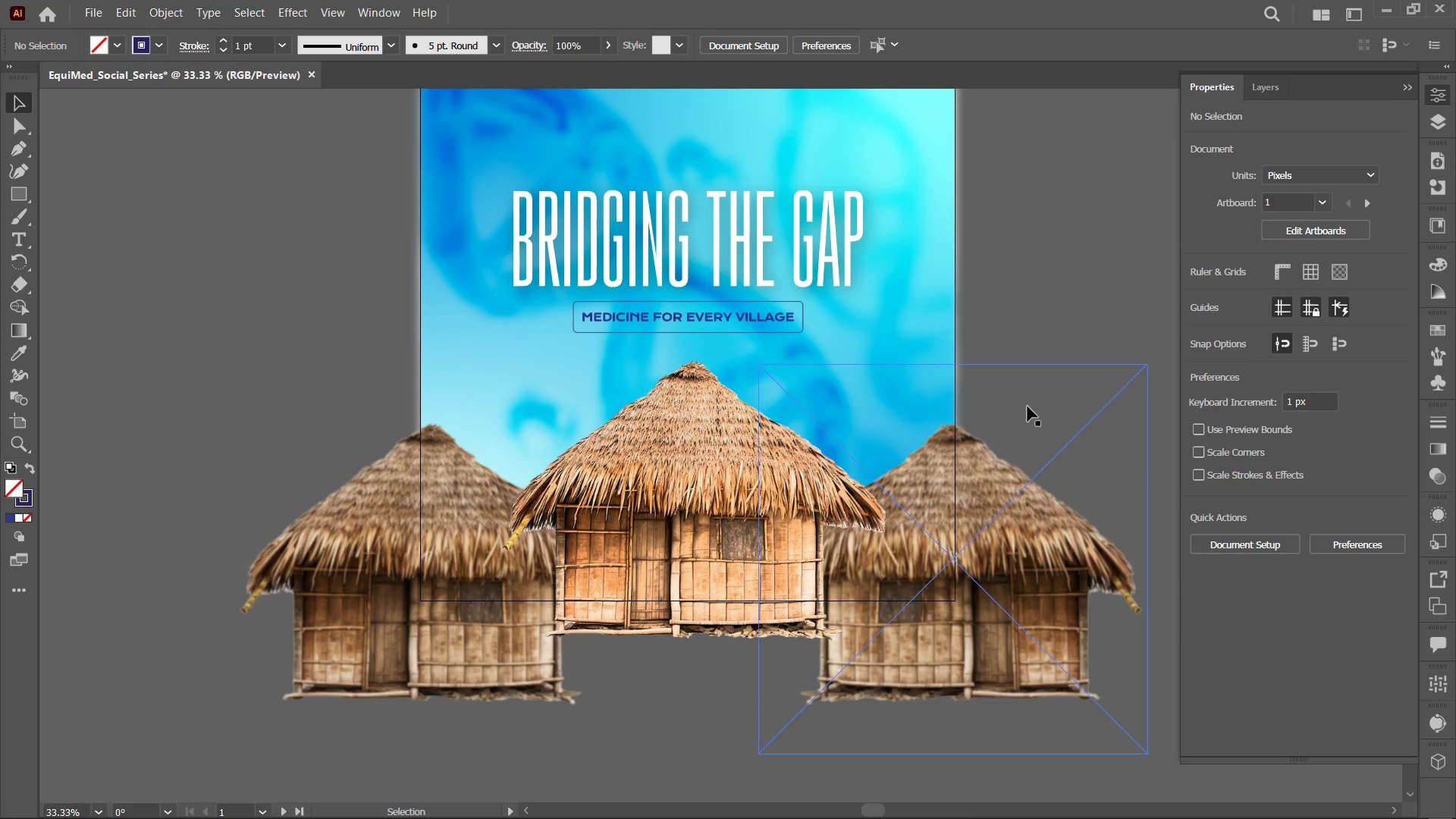 
key(Control+Z)
 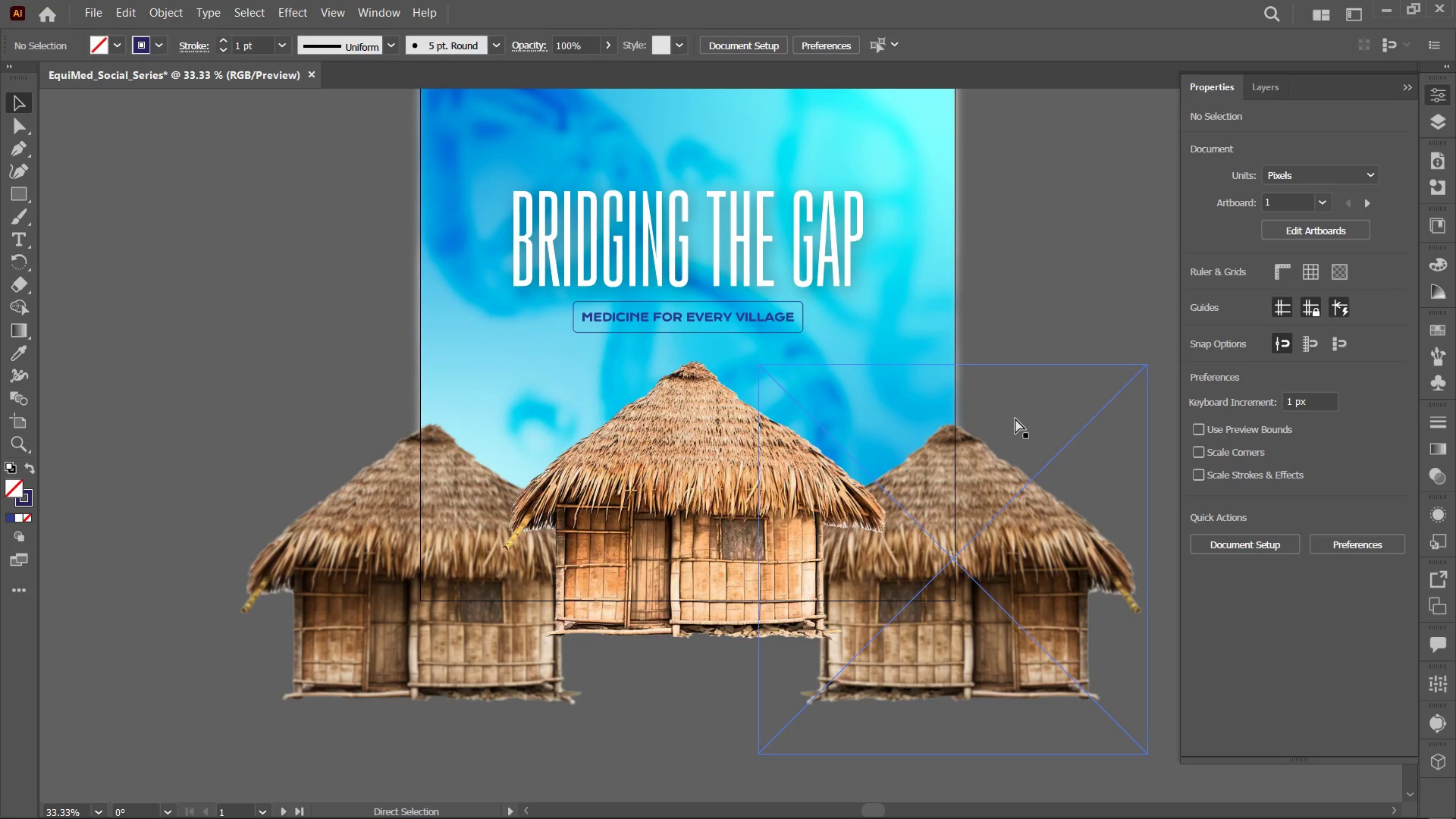 
left_click([1018, 534])
 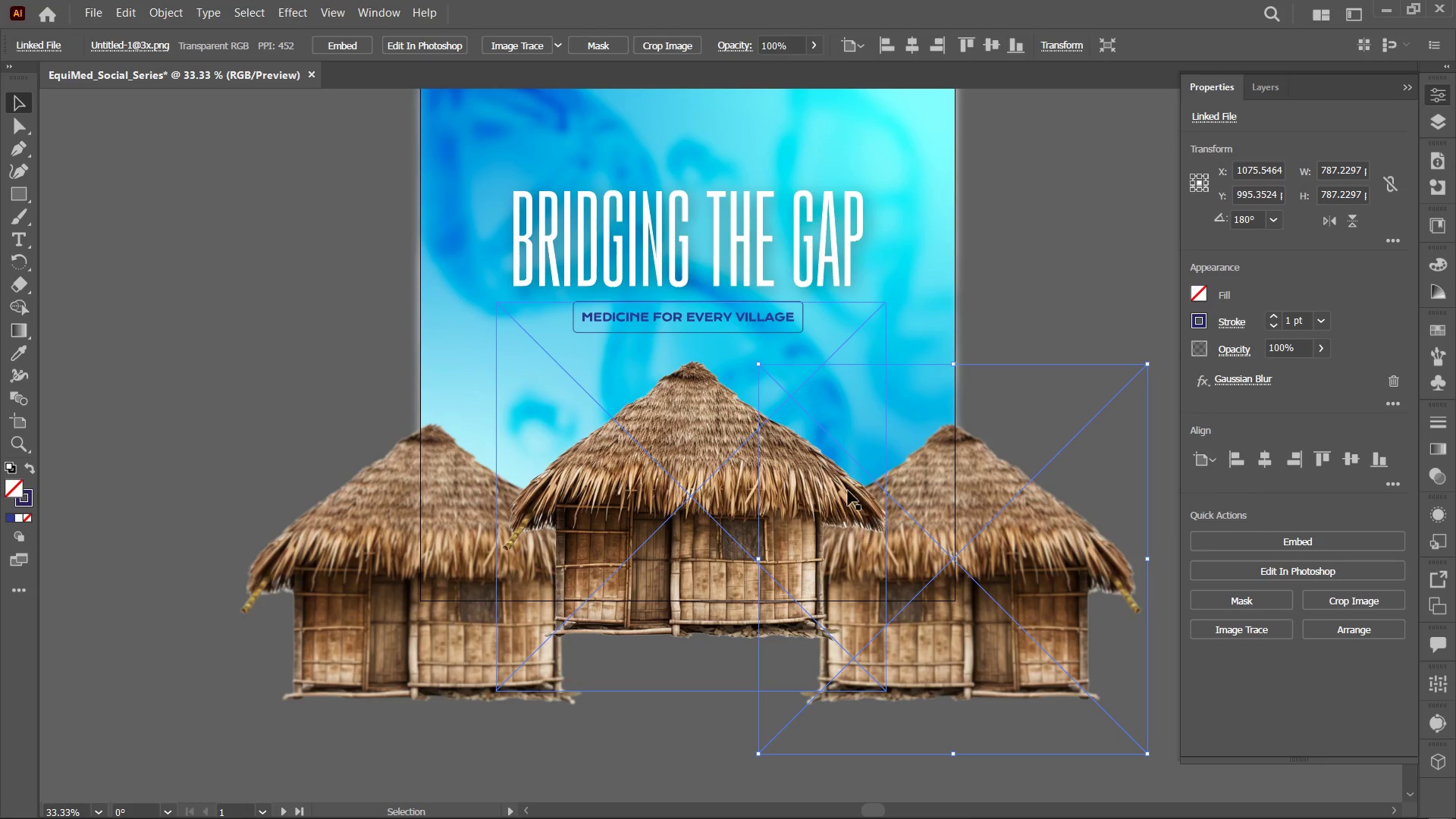 
left_click([794, 463])
 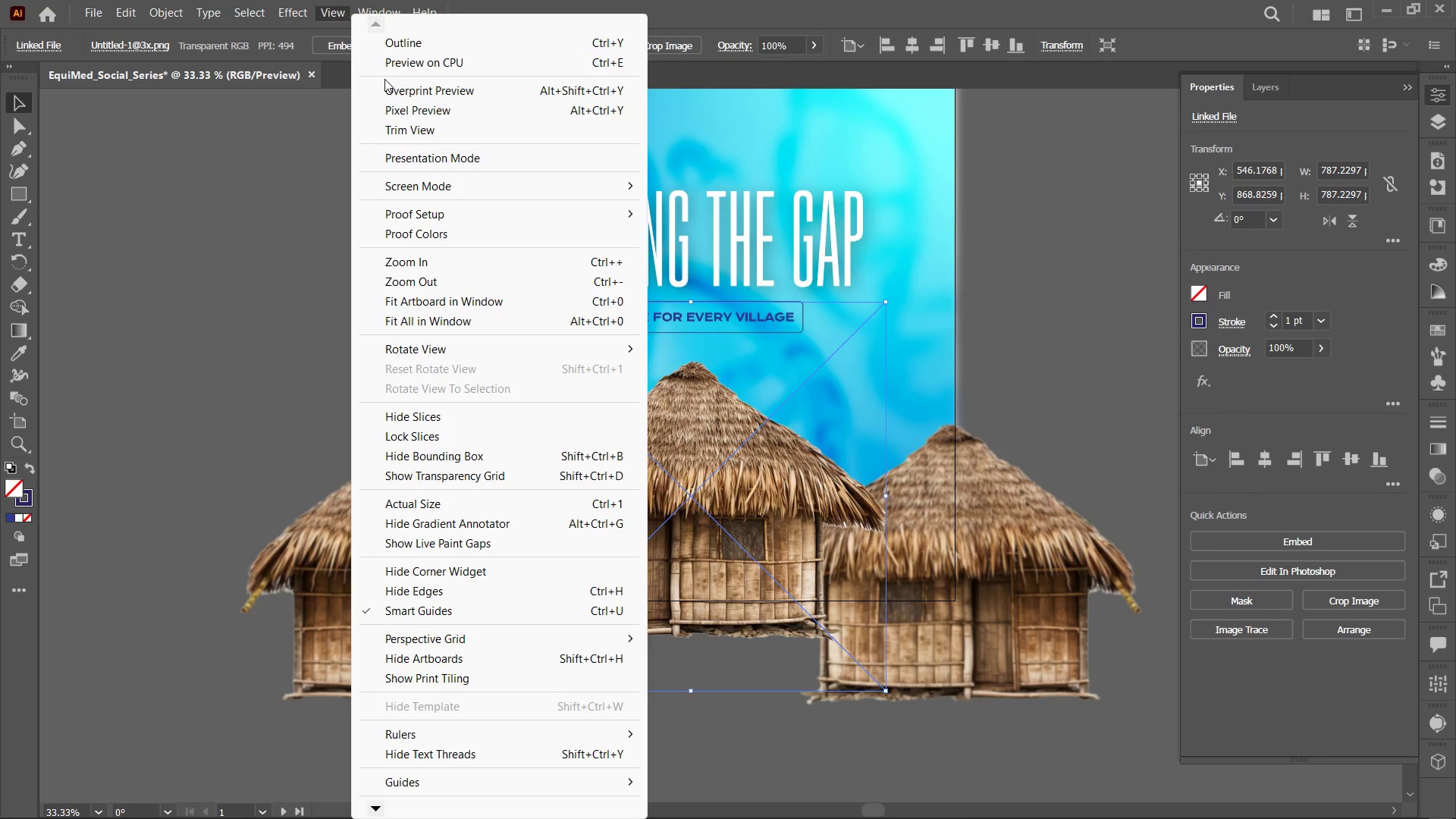 
left_click([425, 128])
 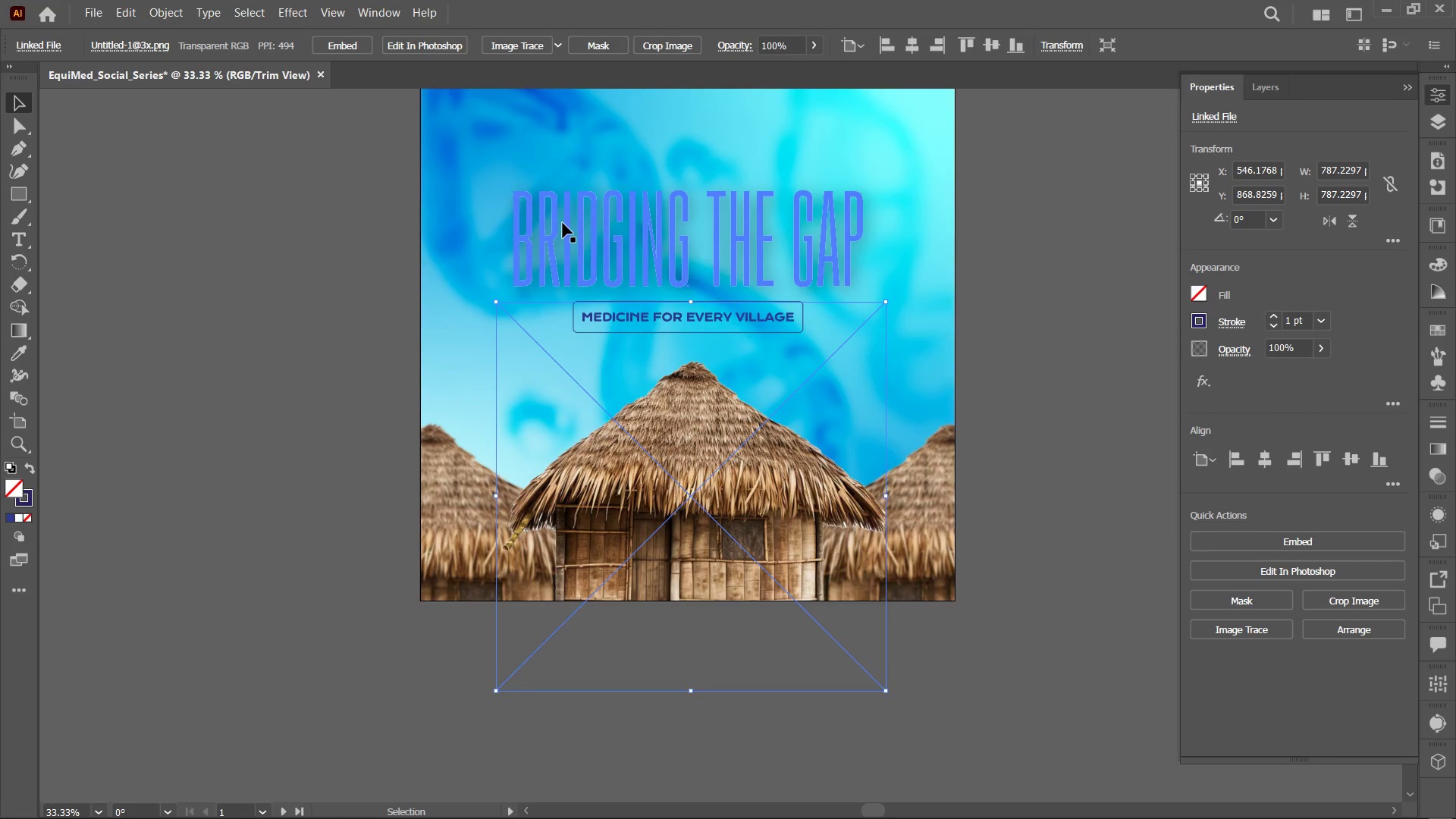 
key(Control+Minus)
 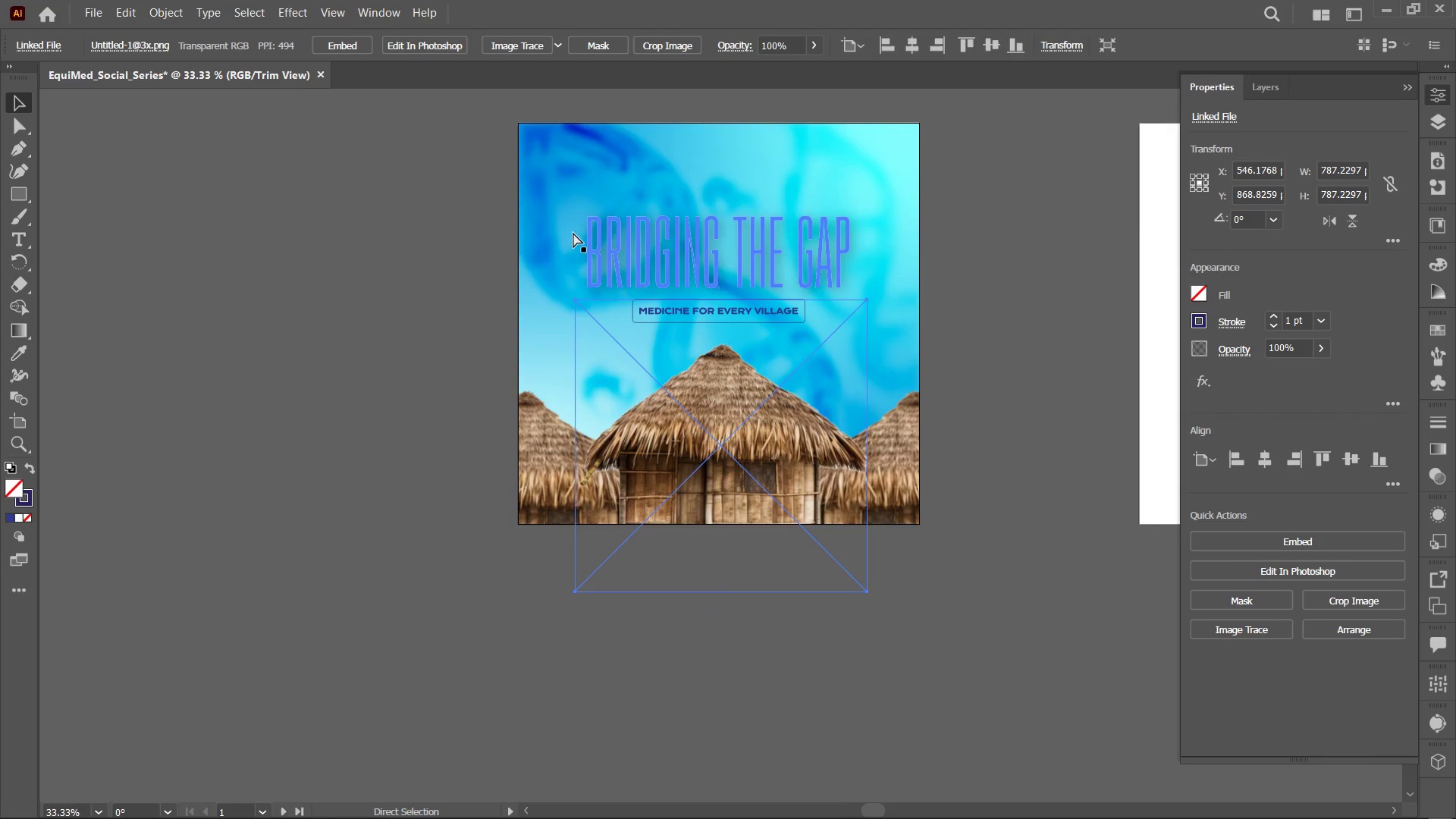 
key(Control+Minus)
 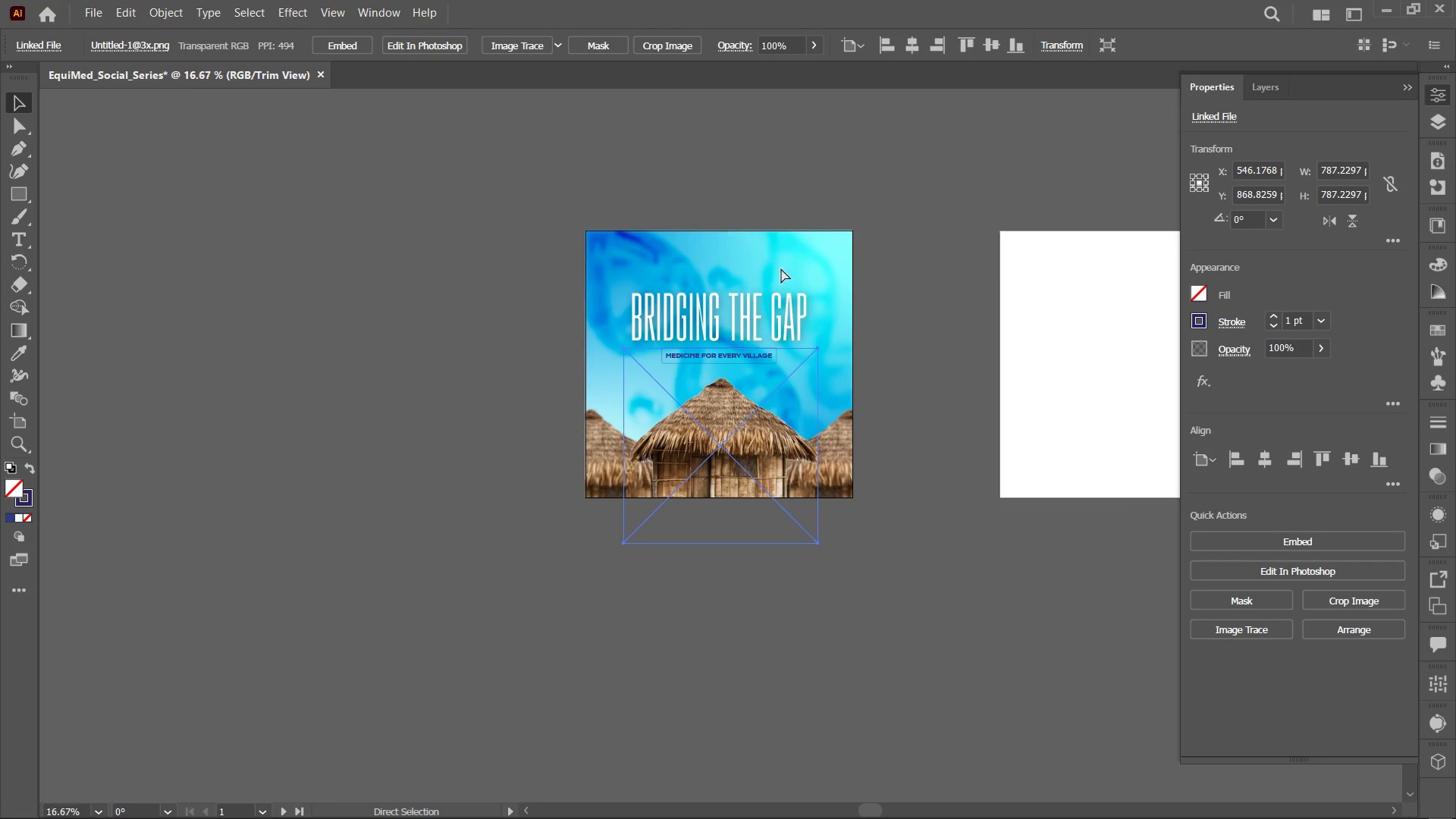 
key(Control+Minus)
 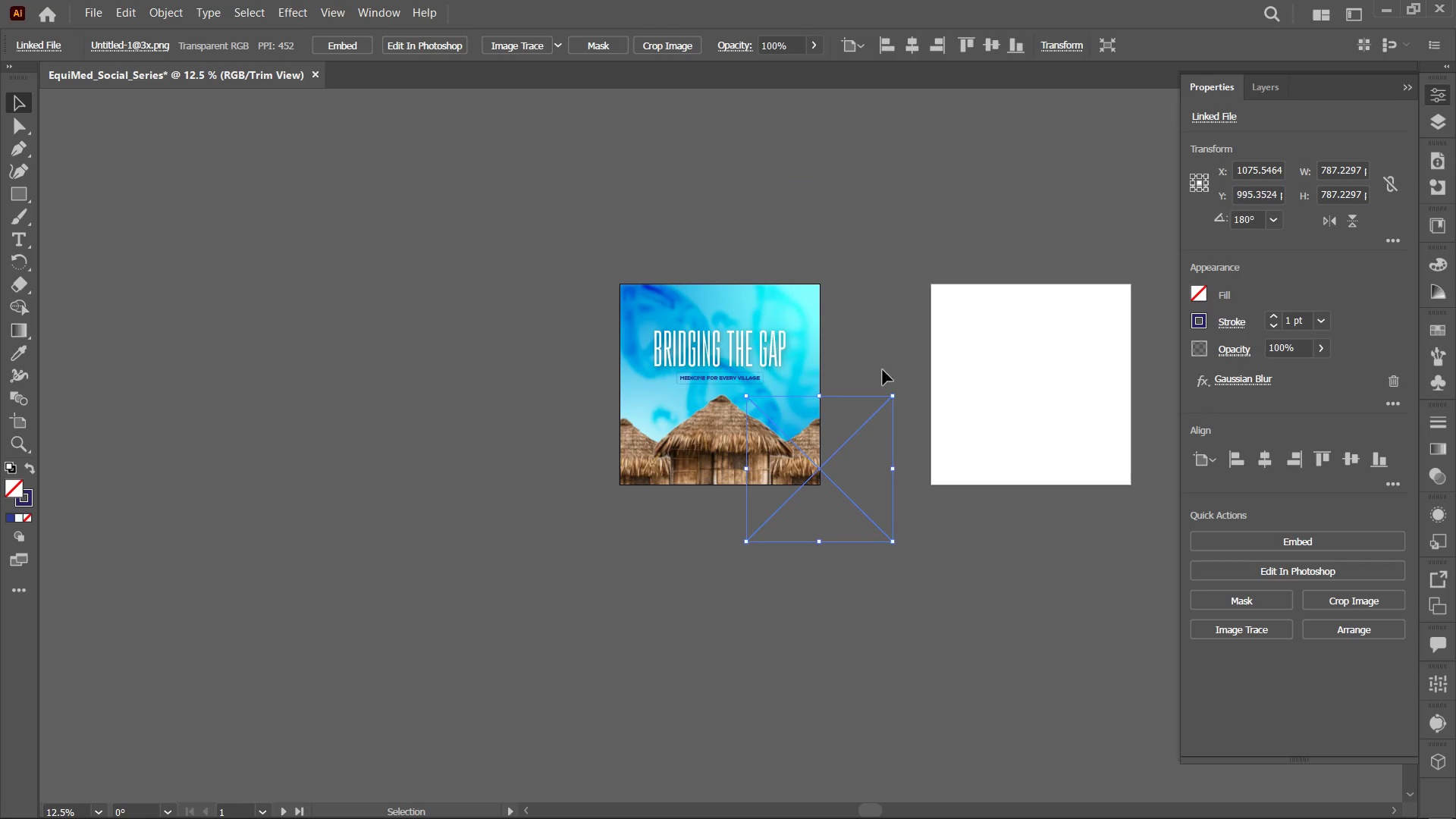 
key(Control+Equal)
 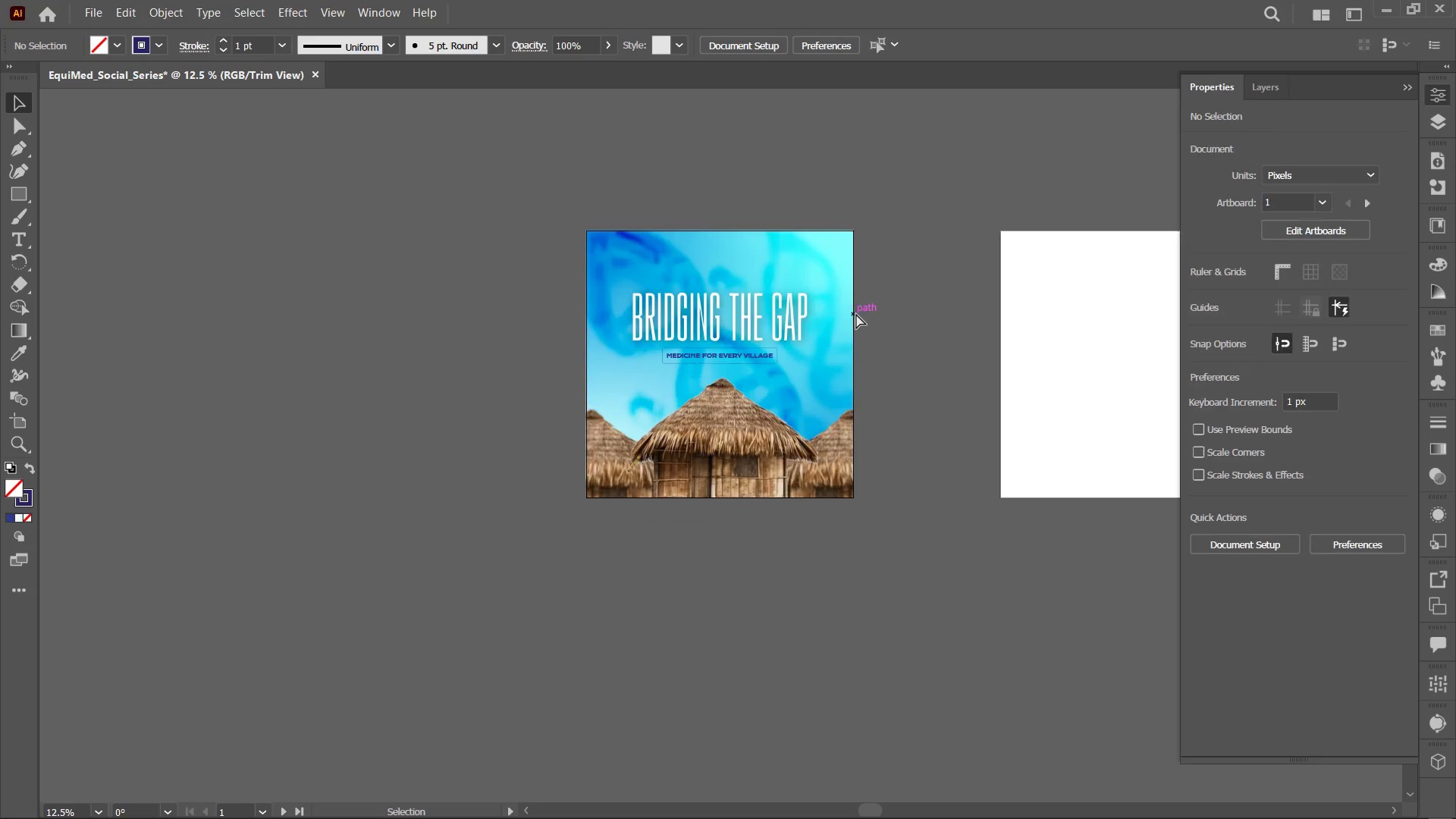 
key(Control+Equal)
 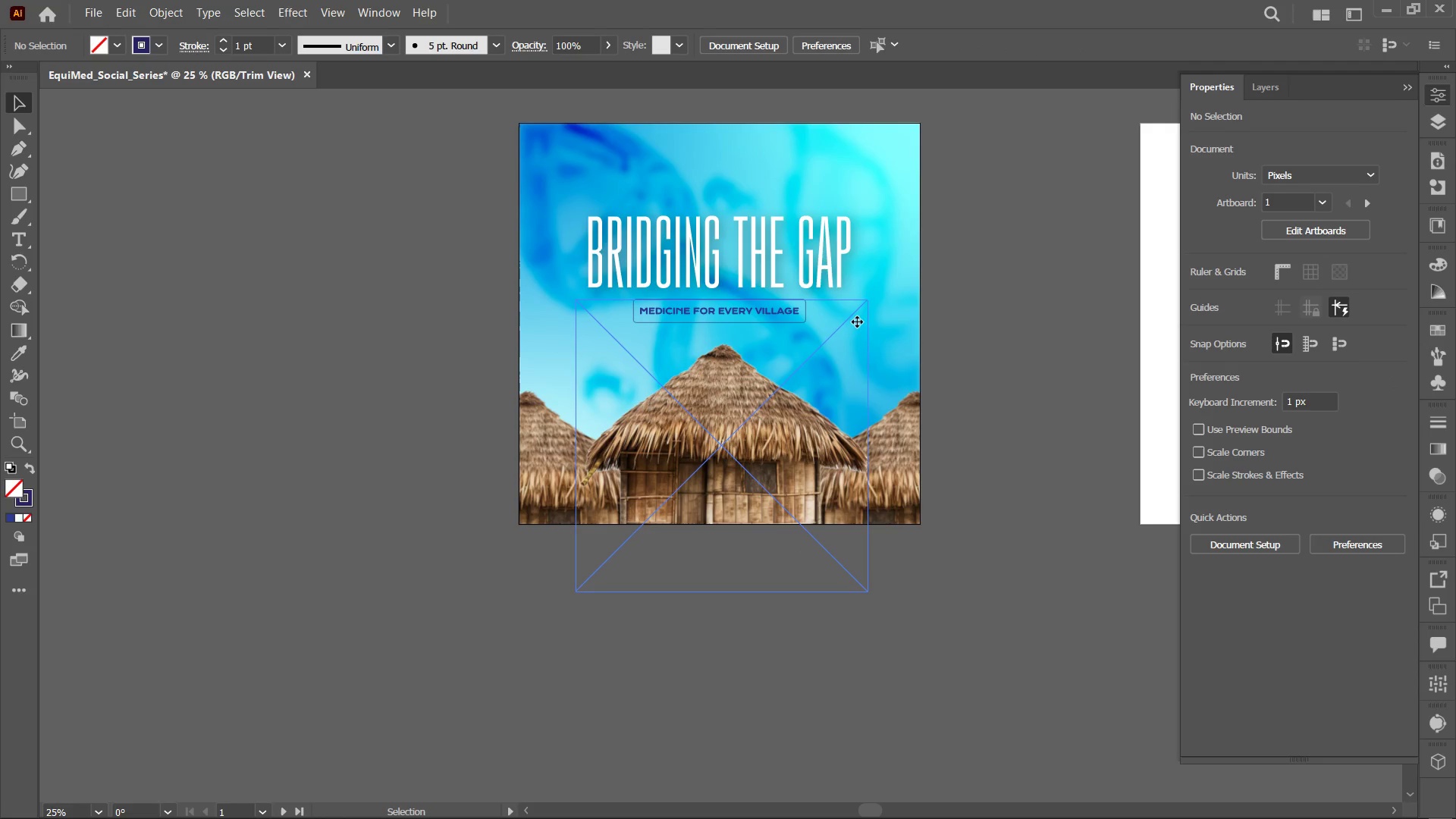 
key(Control+Equal)
 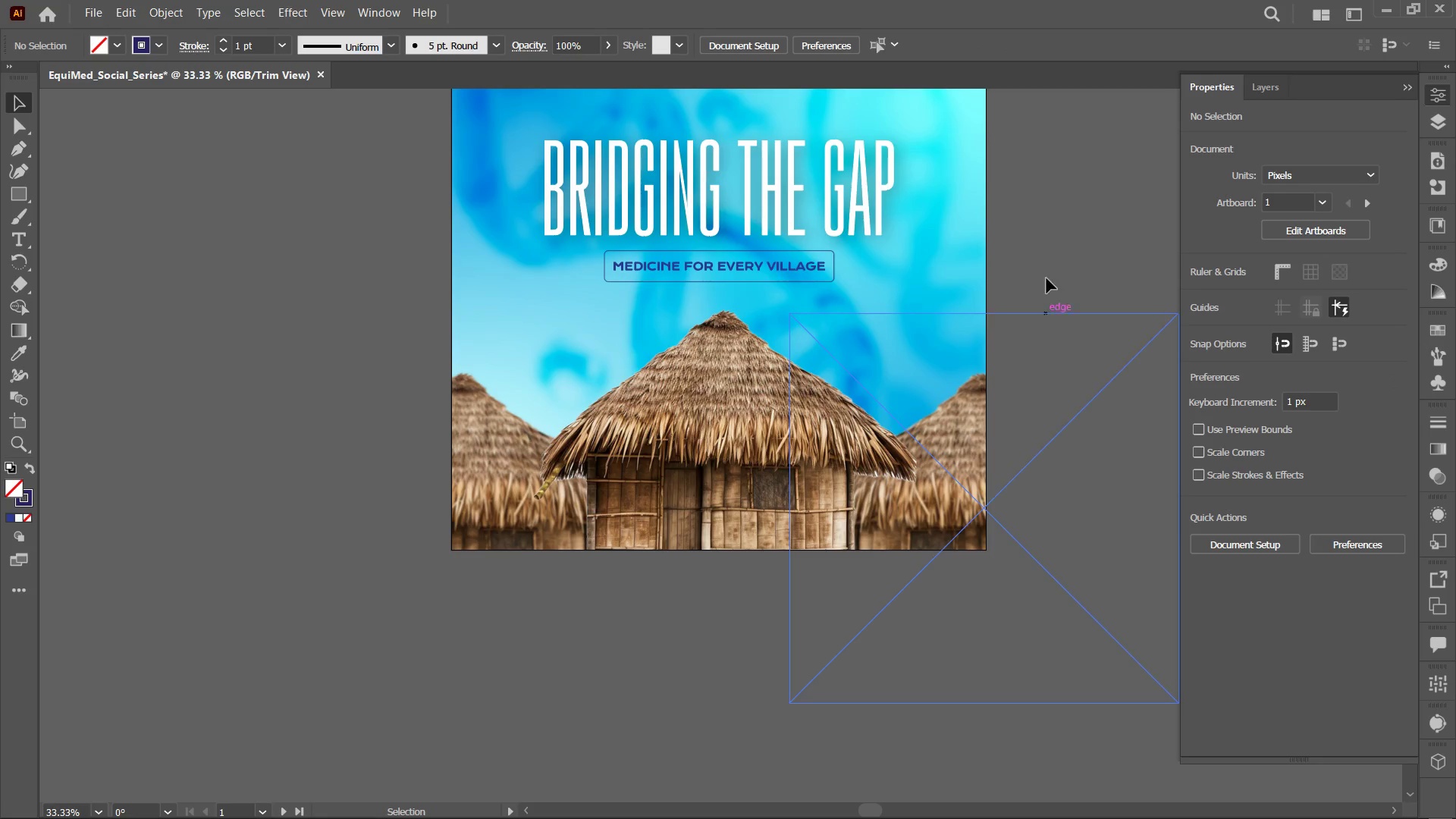 
left_click([1046, 246])
 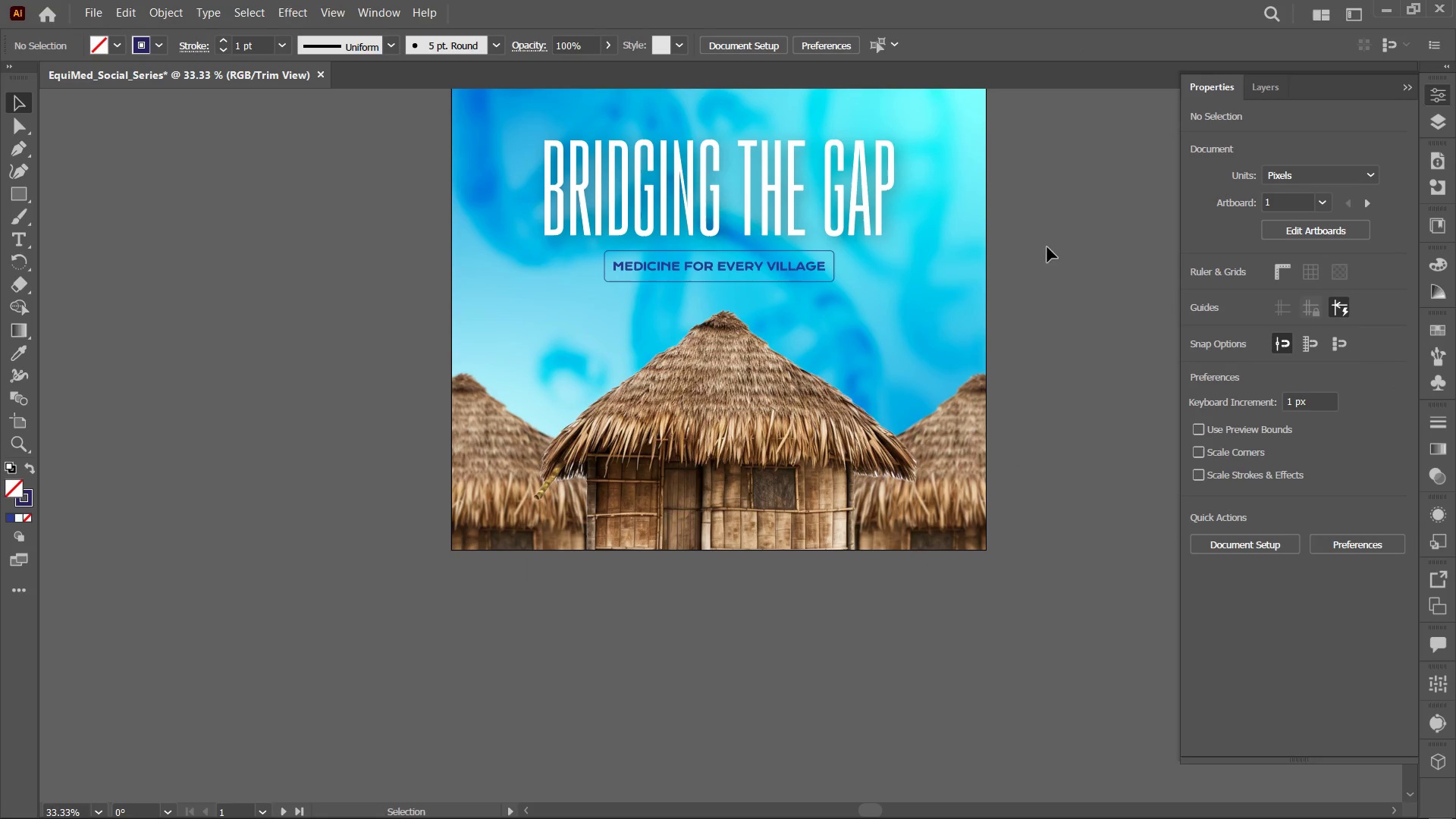 
hold_key(key=Space, duration=0.78)
 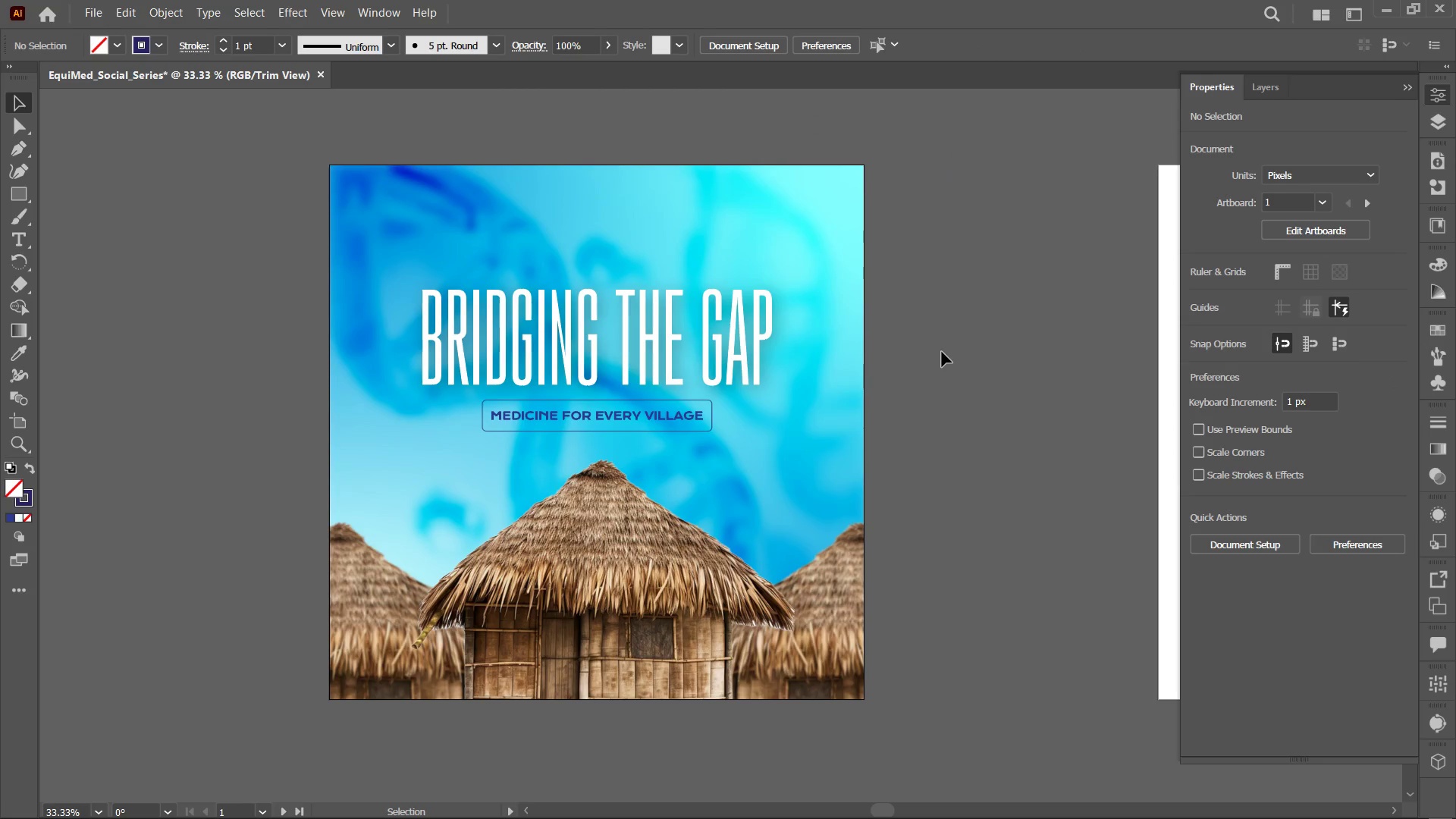 
left_click_drag(start_coordinate=[1047, 224], to_coordinate=[924, 375])
 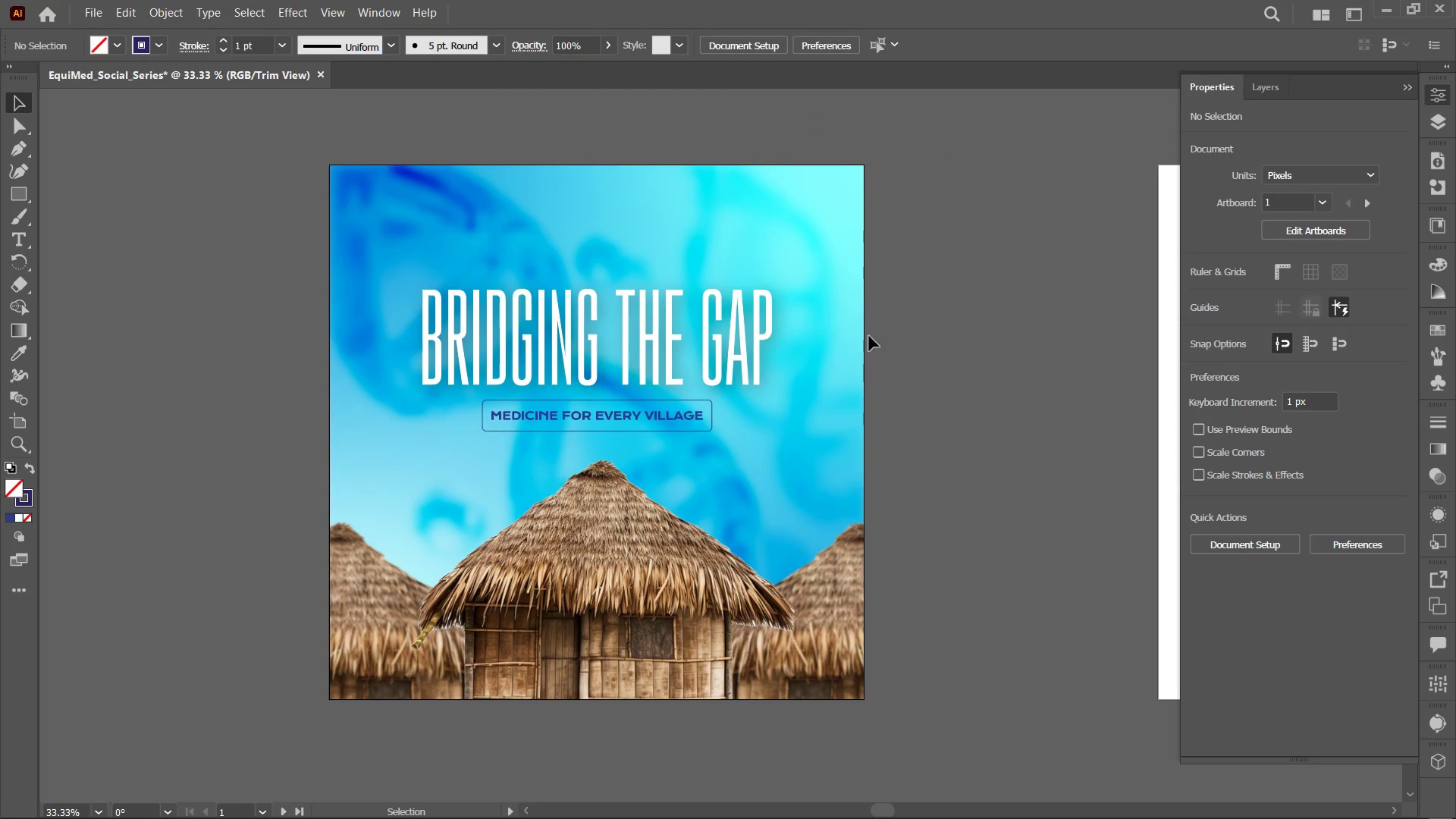 
left_click([774, 334])
 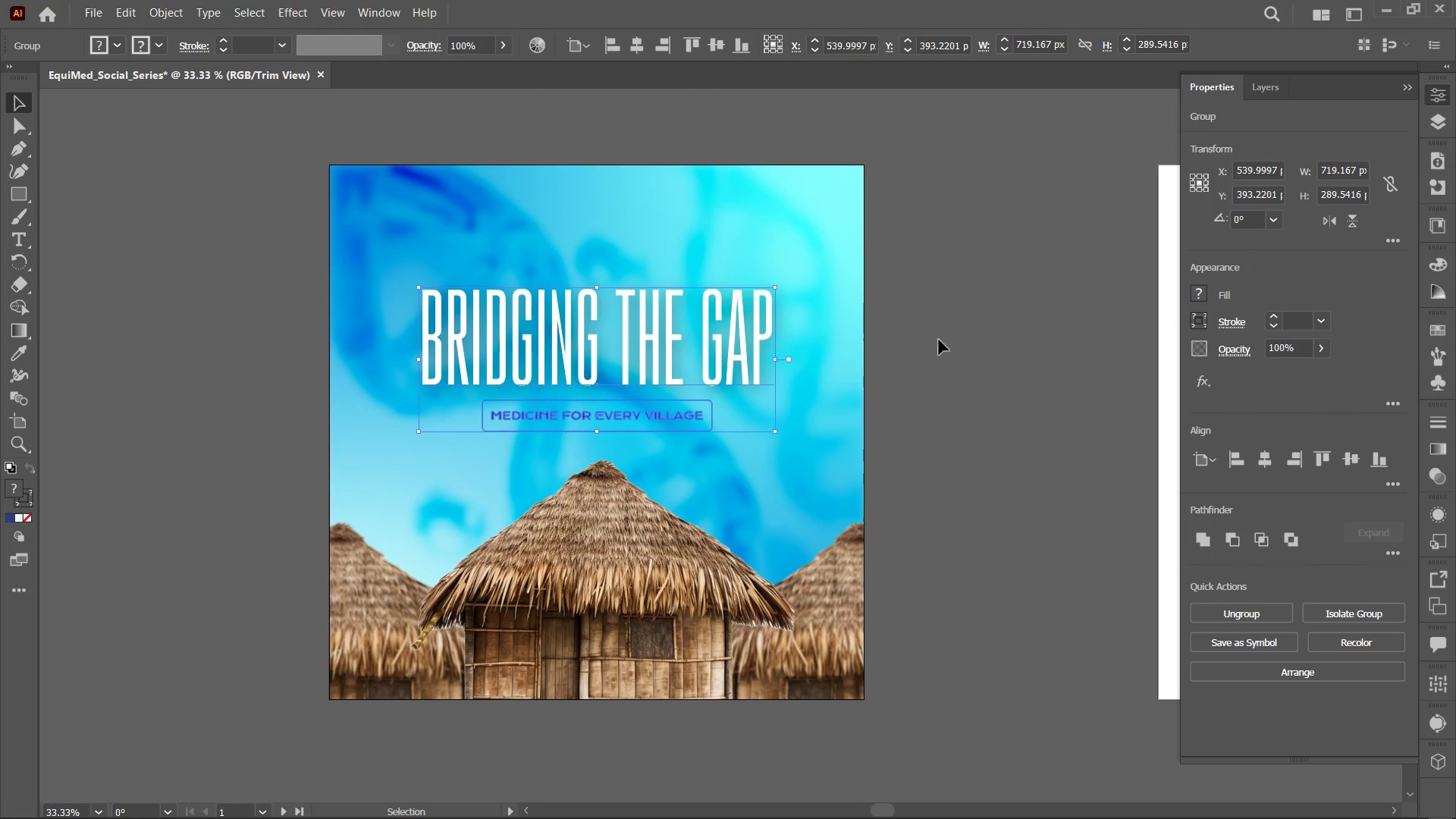 
left_click([964, 340])
 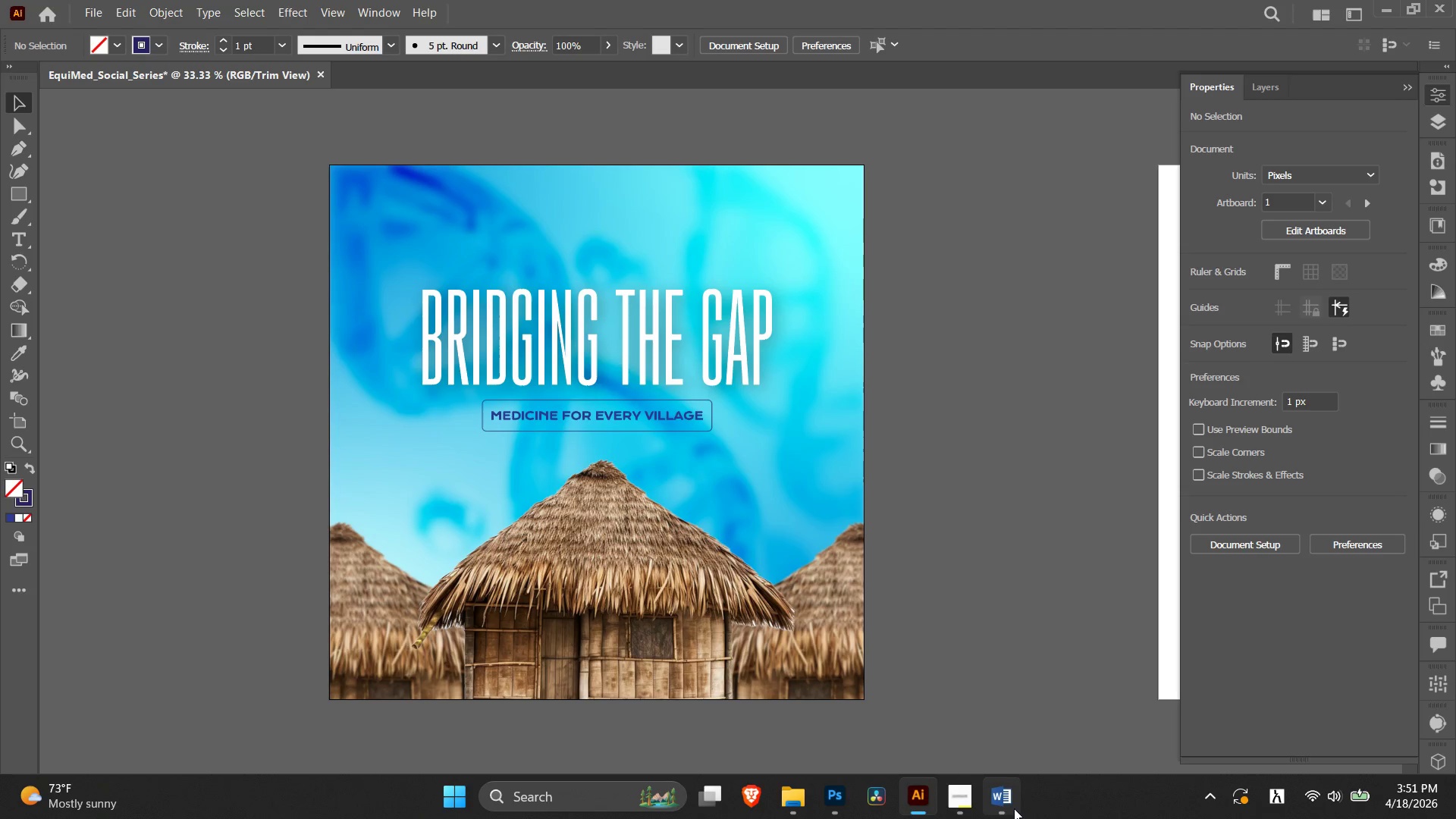 
left_click([1010, 803])
 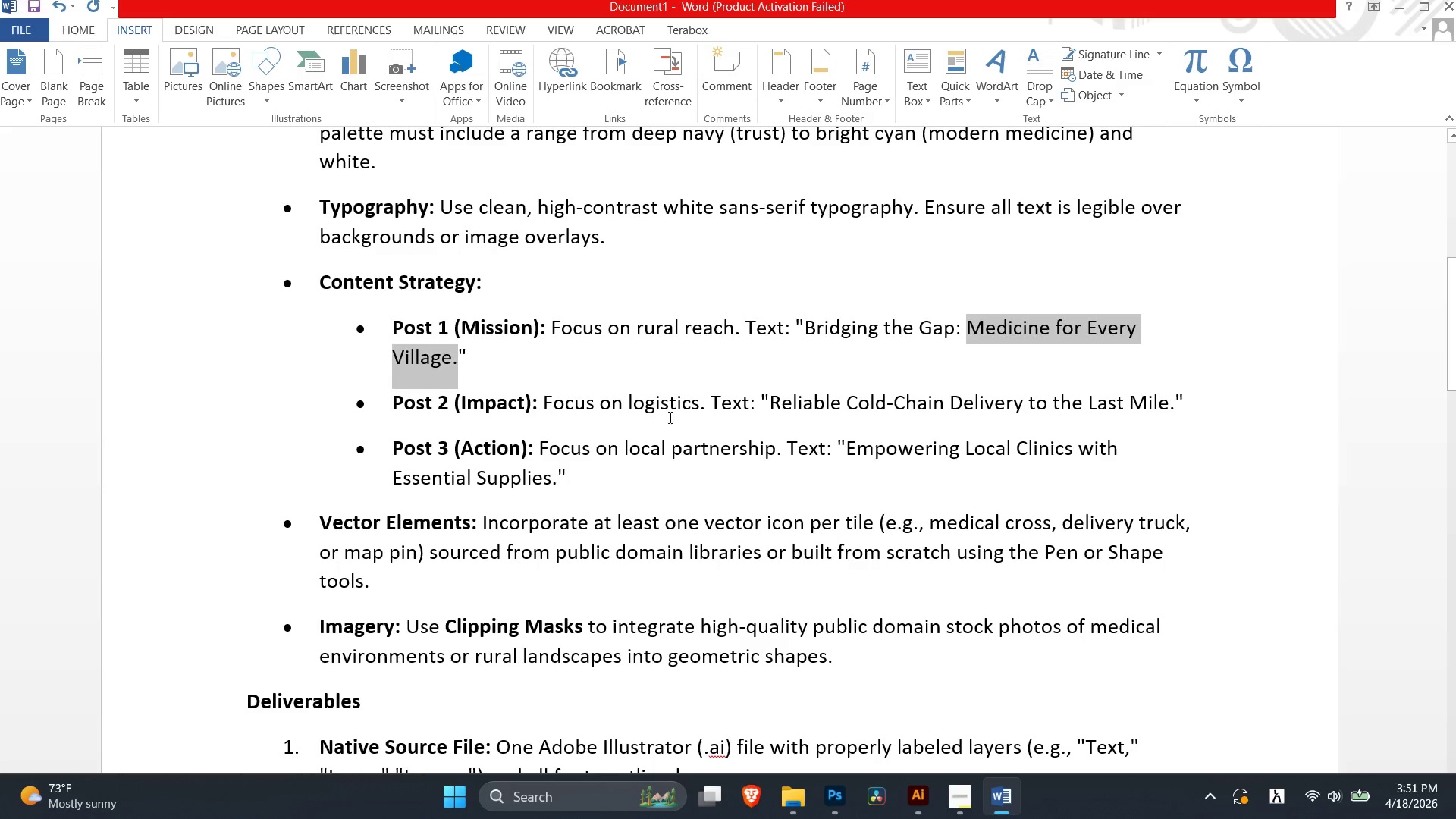 
scroll: coordinate [658, 367], scroll_direction: up, amount: 9.0
 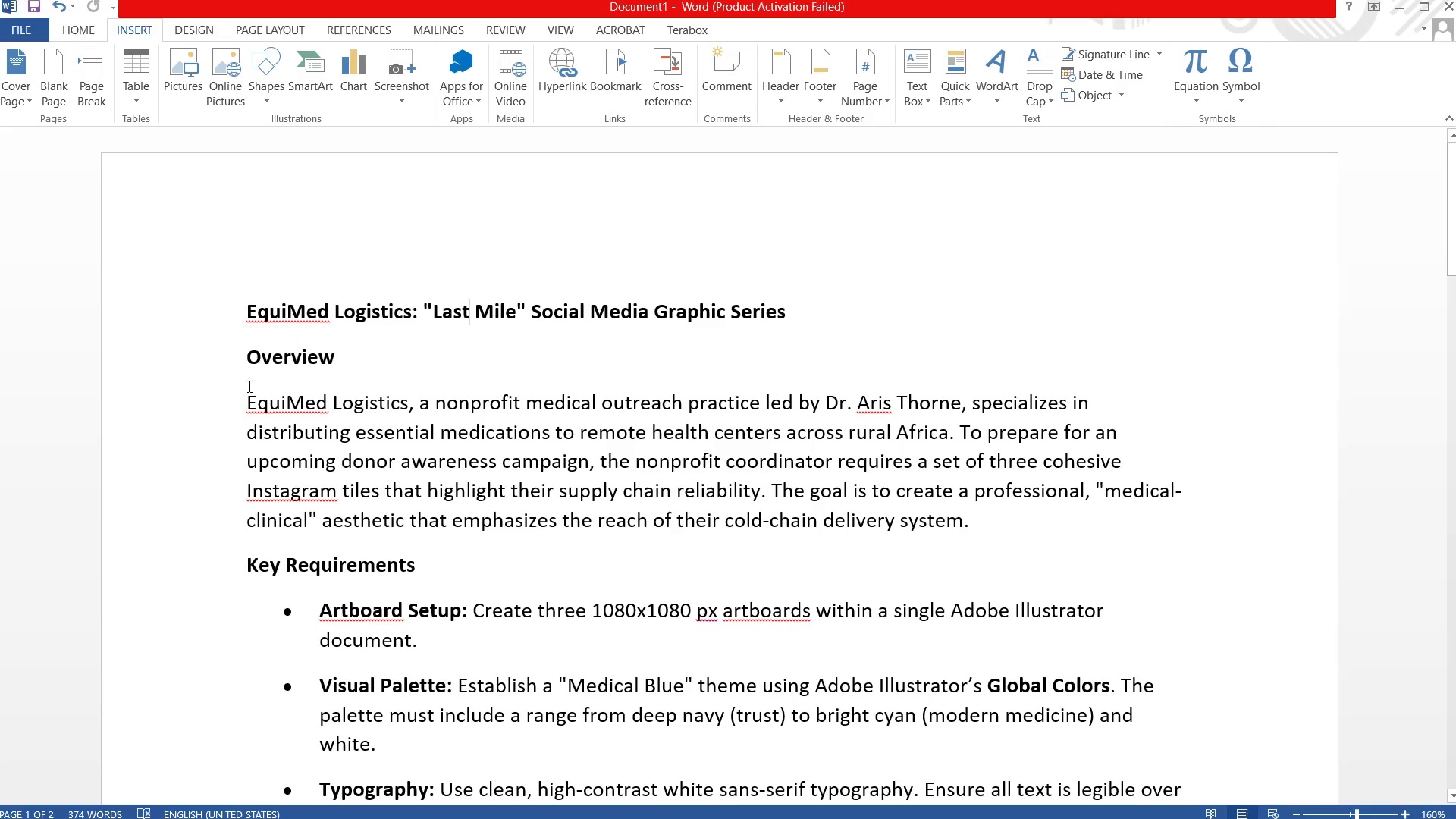 
left_click_drag(start_coordinate=[262, 392], to_coordinate=[265, 394])
 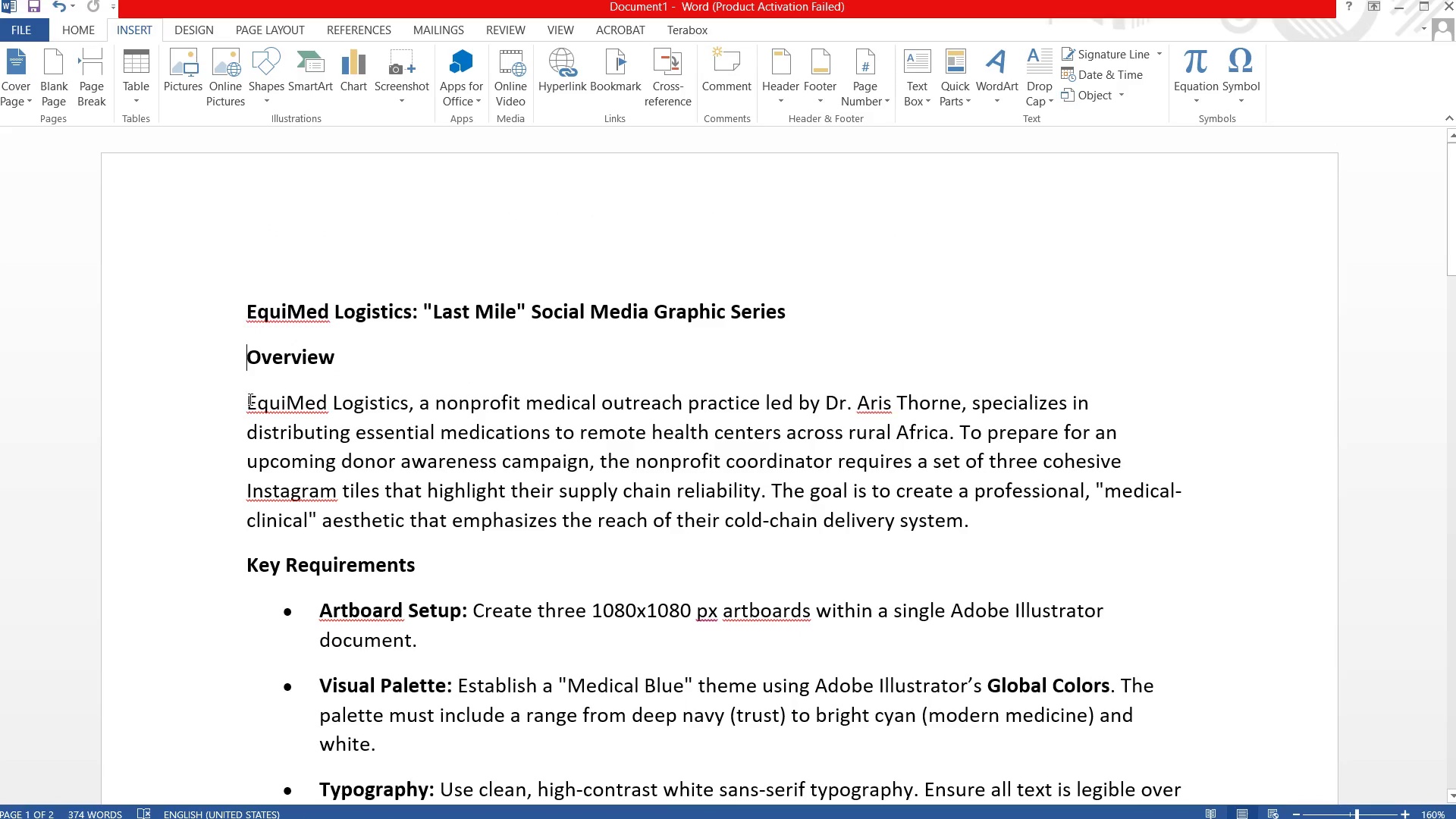 
left_click_drag(start_coordinate=[249, 408], to_coordinate=[406, 398])
 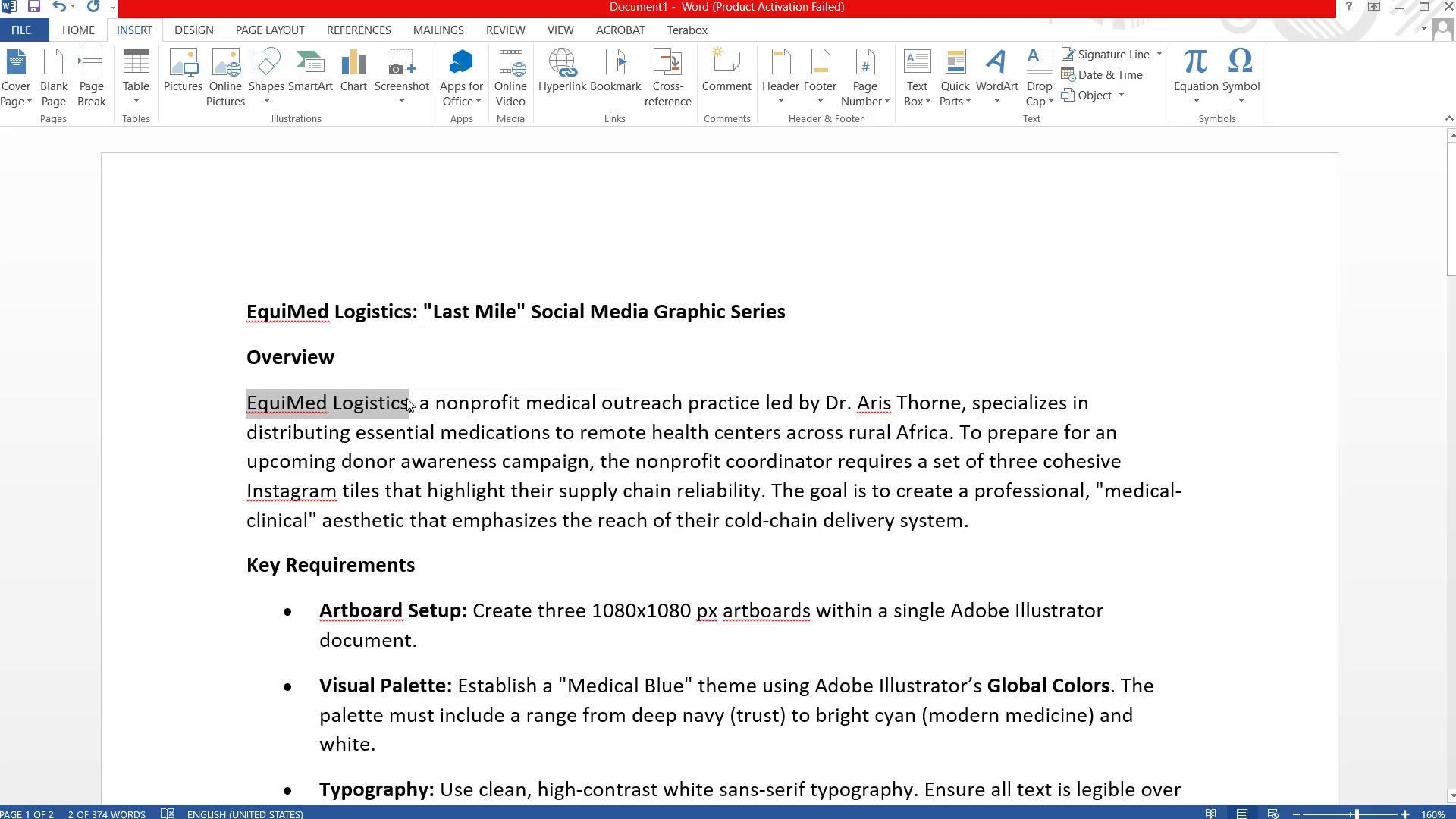 
key(Control+C)
 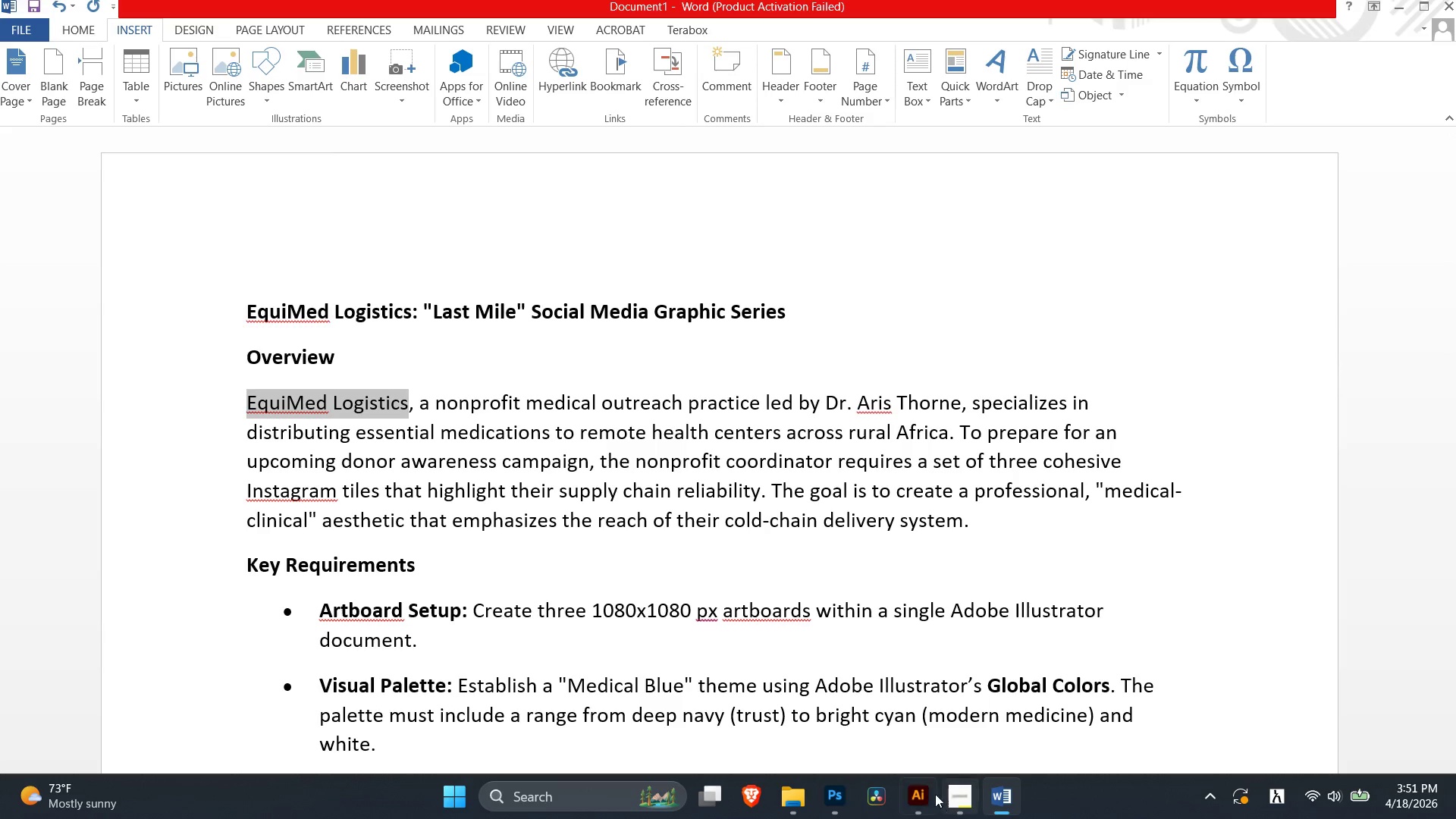 
left_click([930, 792])
 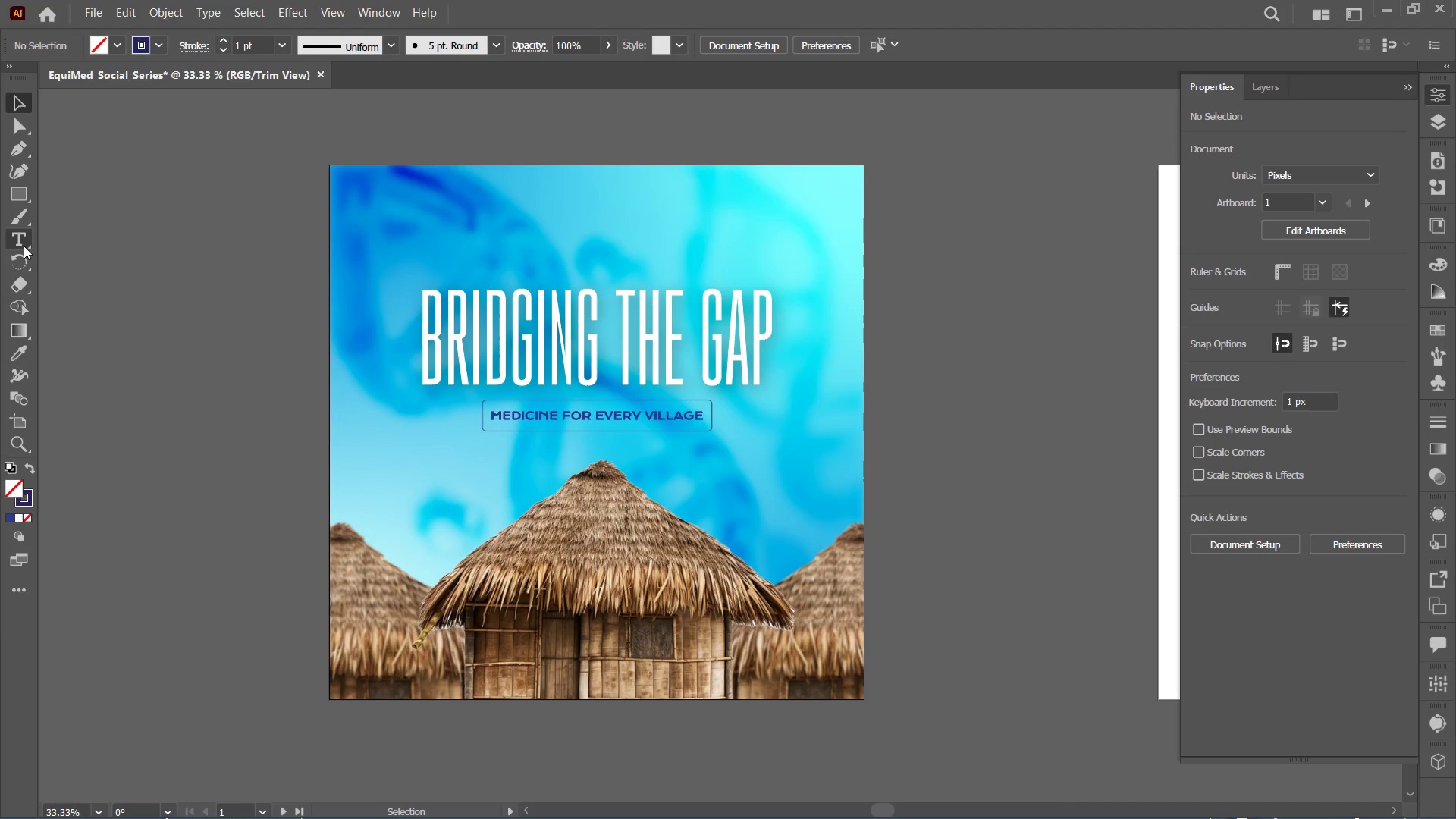 
left_click([24, 246])
 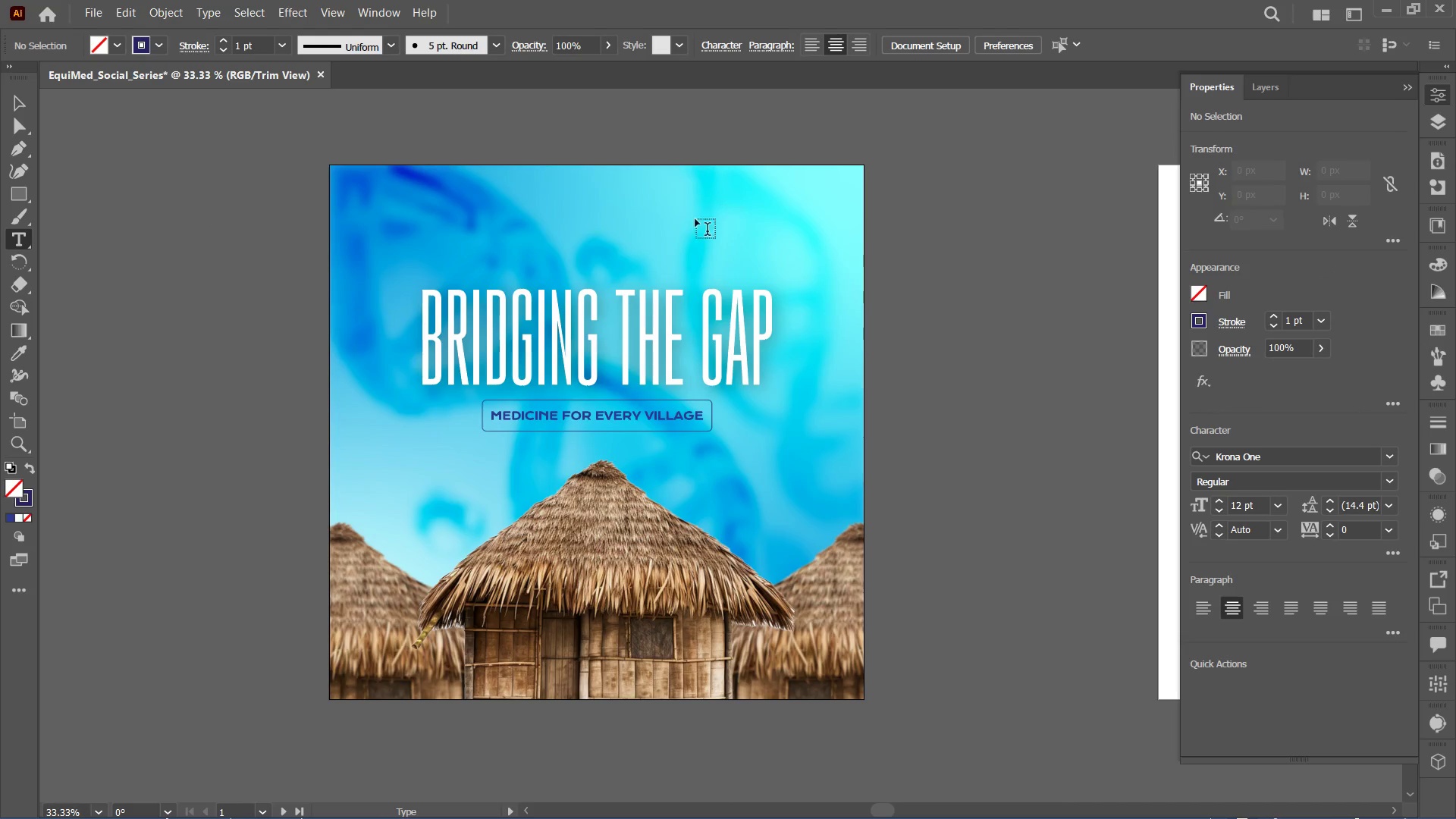 
left_click([638, 242])
 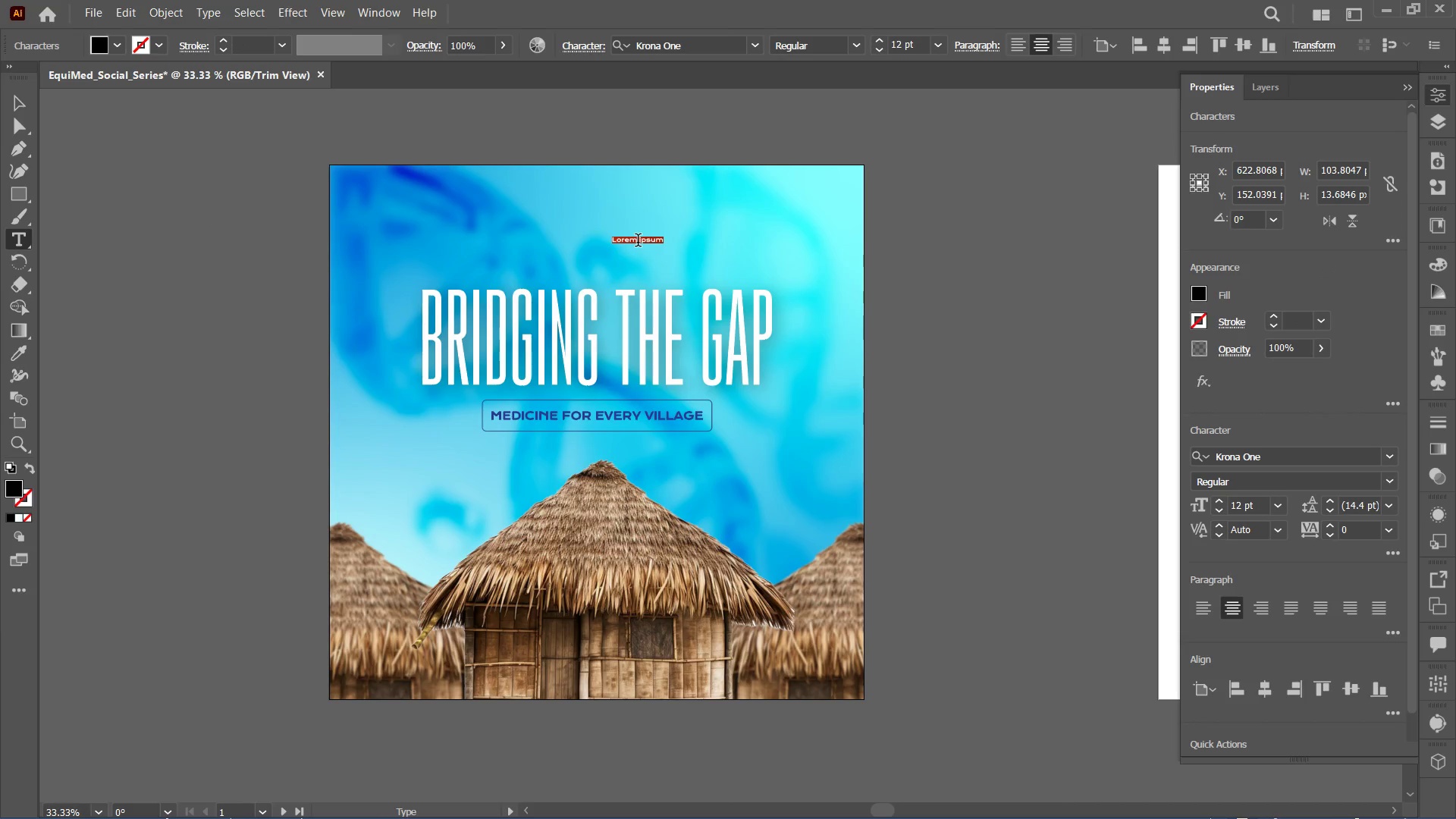 
key(Control+Equal)
 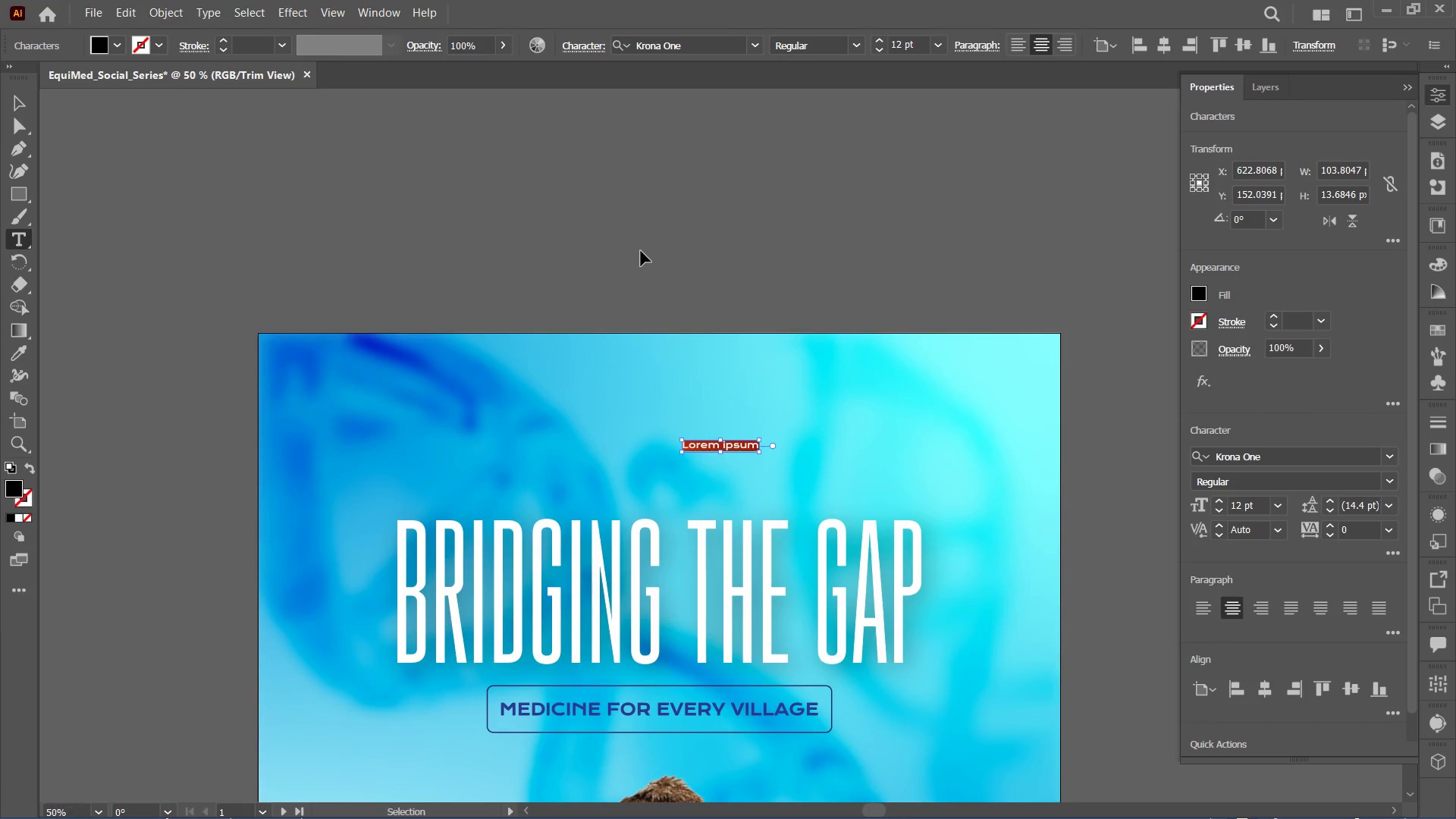 
key(Control+Equal)
 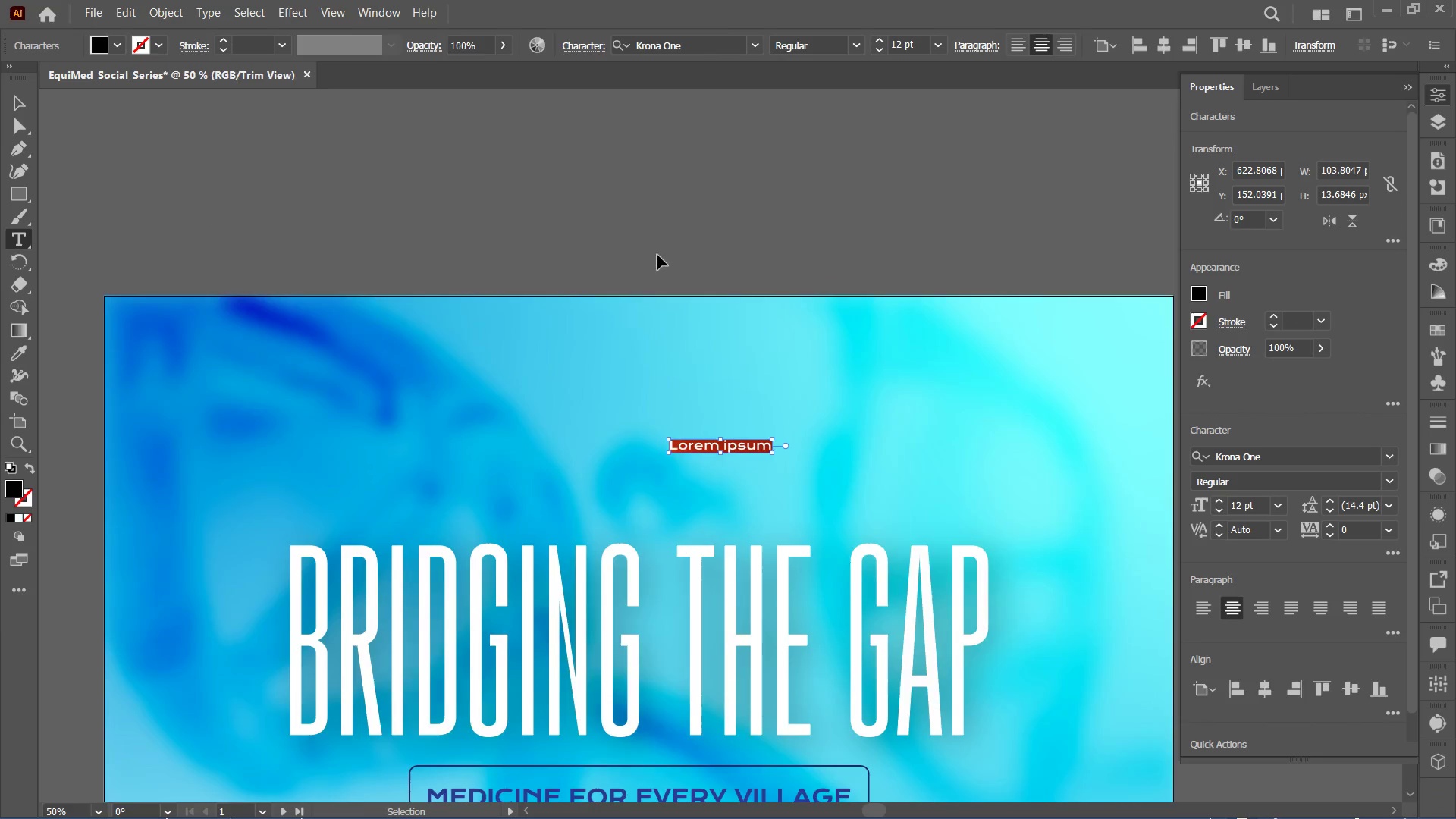 
key(Control+Equal)
 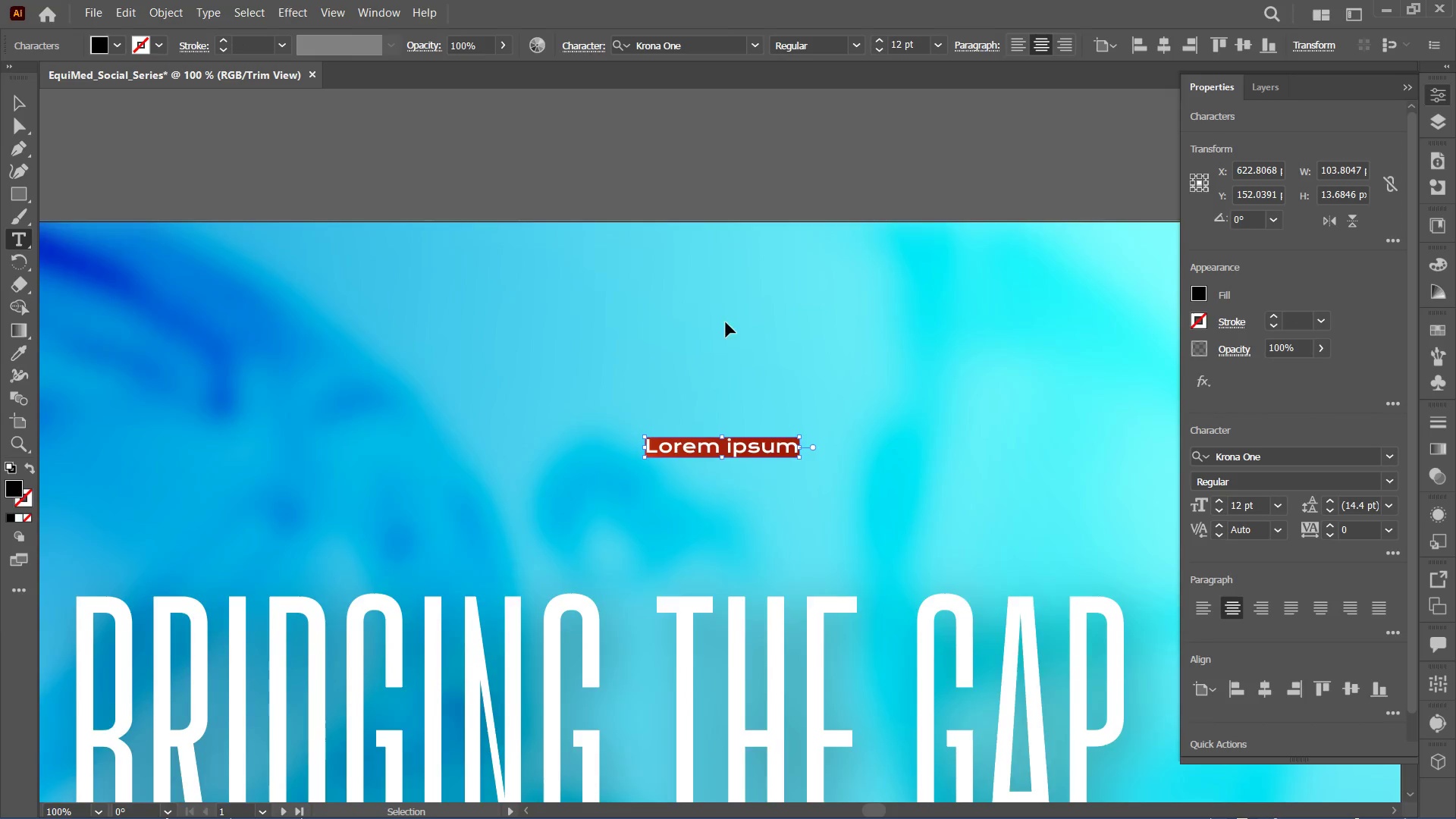 
key(Control+Equal)
 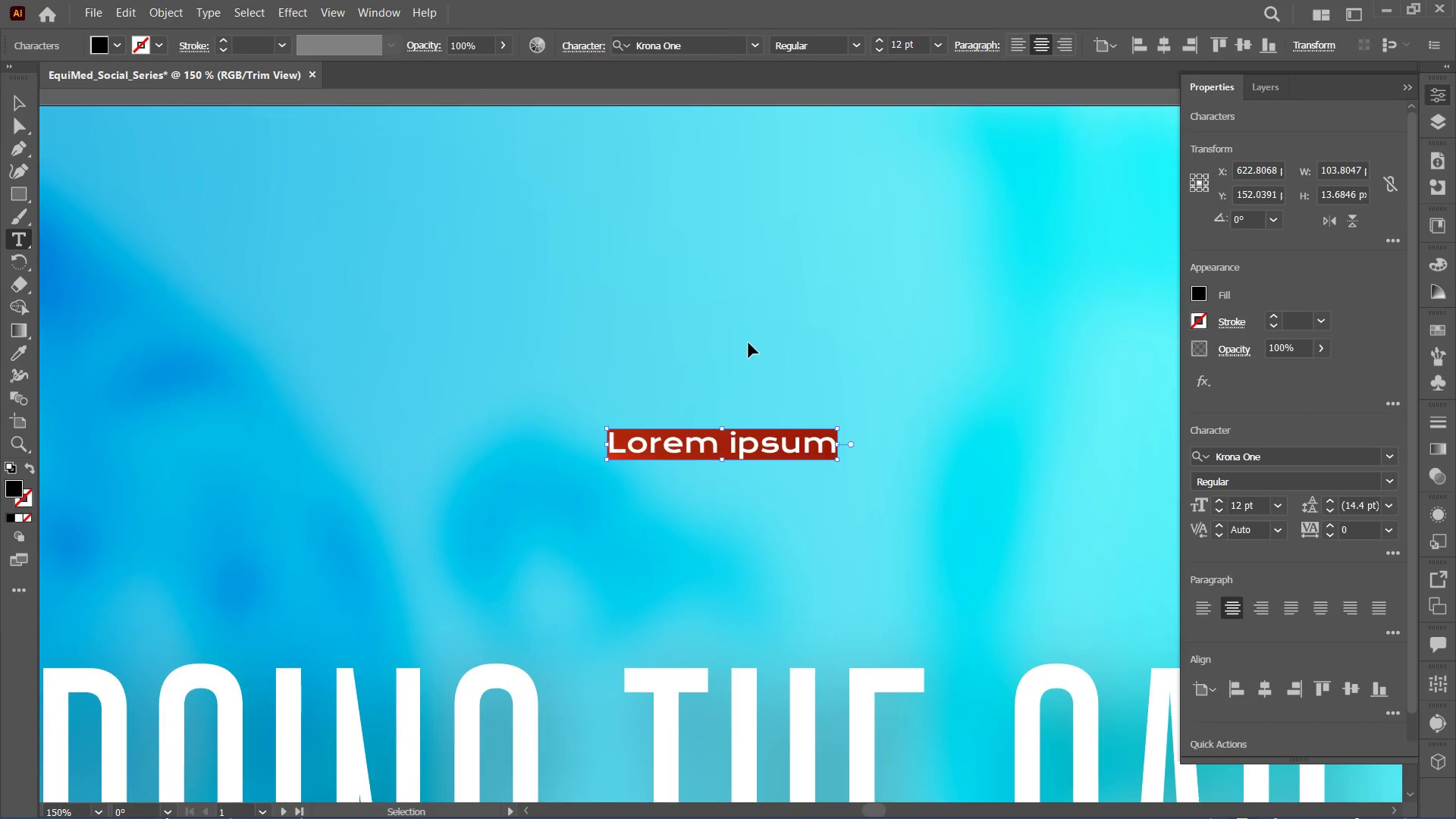 
key(Control+Equal)
 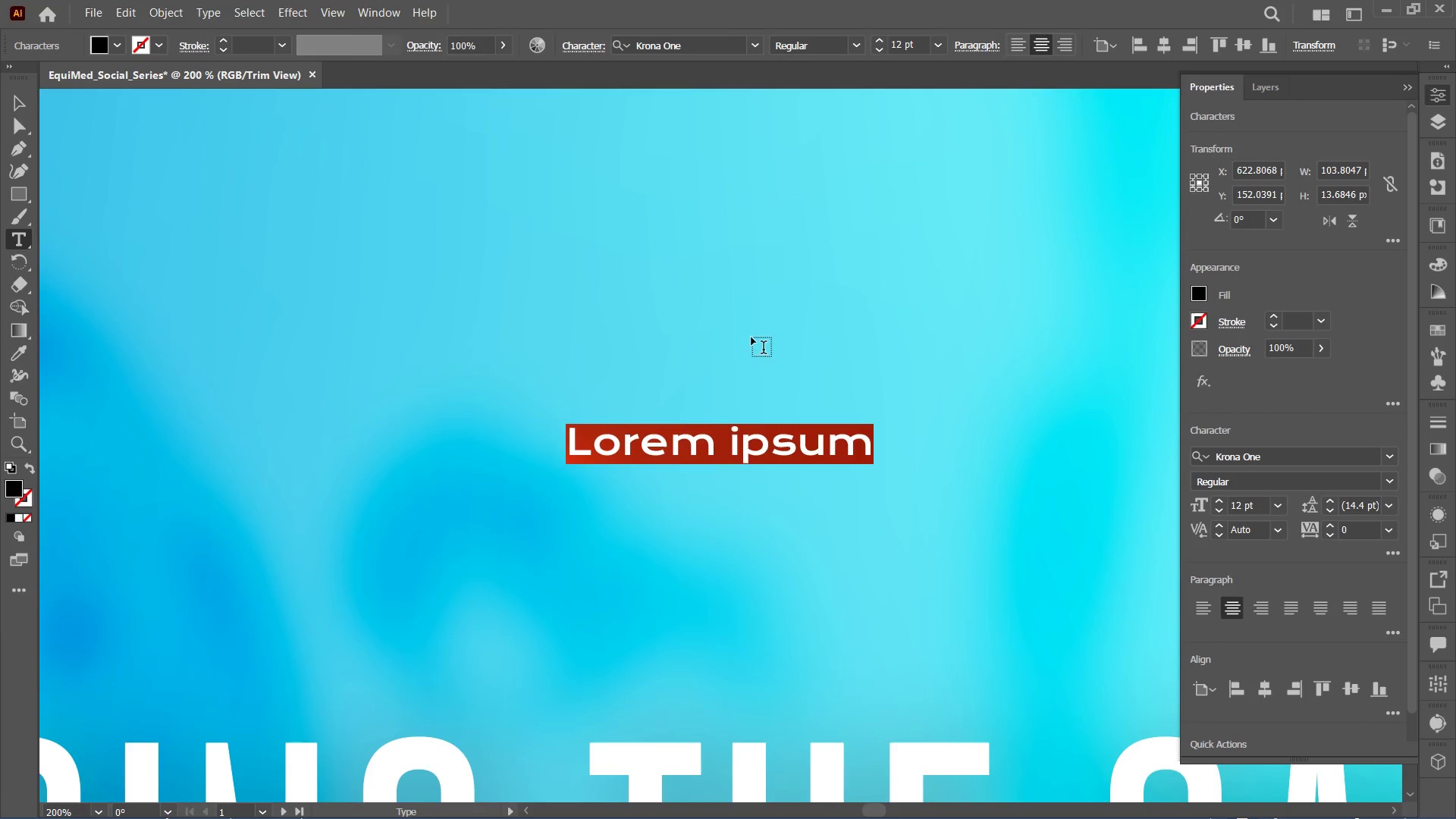 
key(Control+V)
 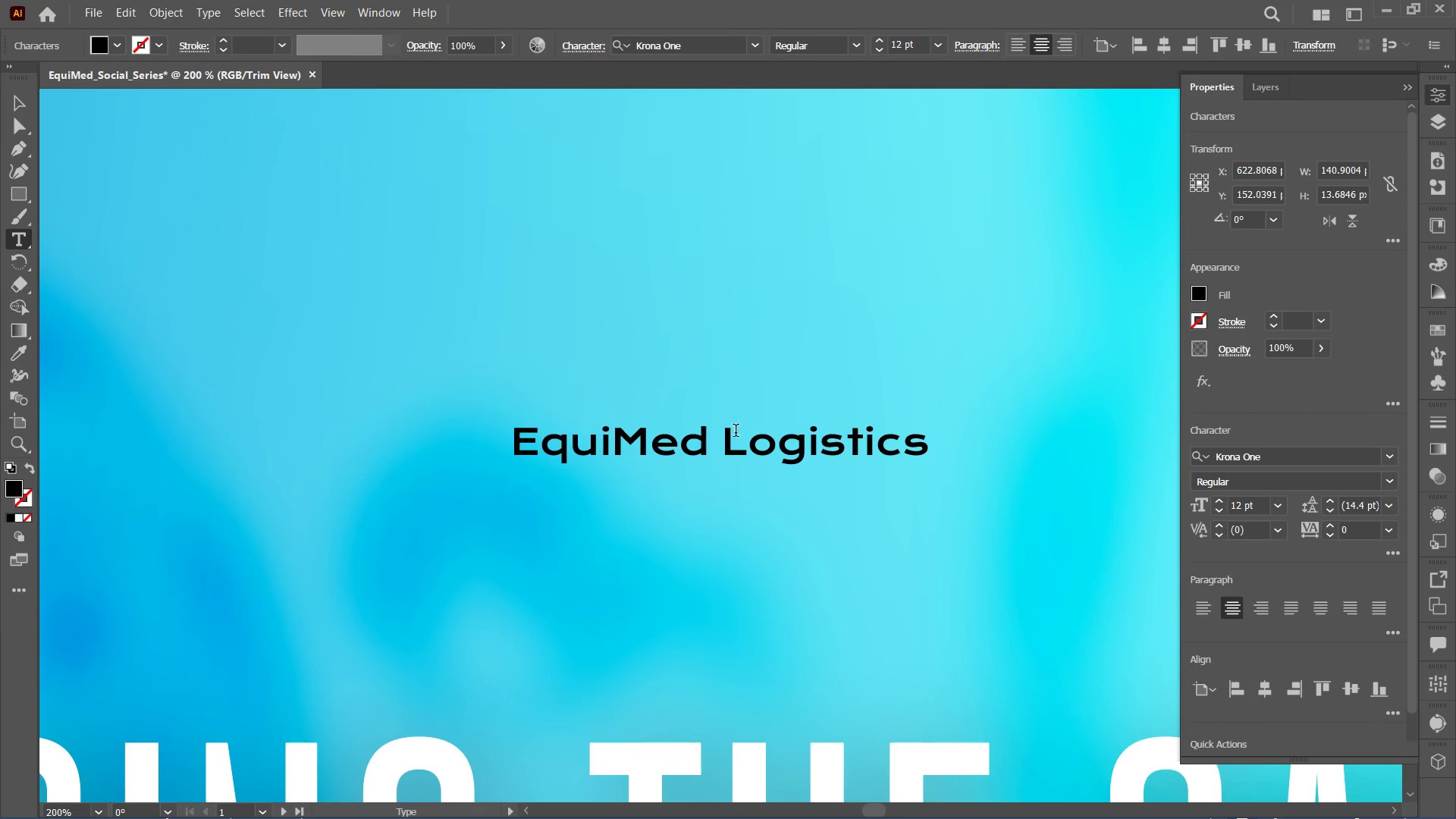 
left_click([722, 428])
 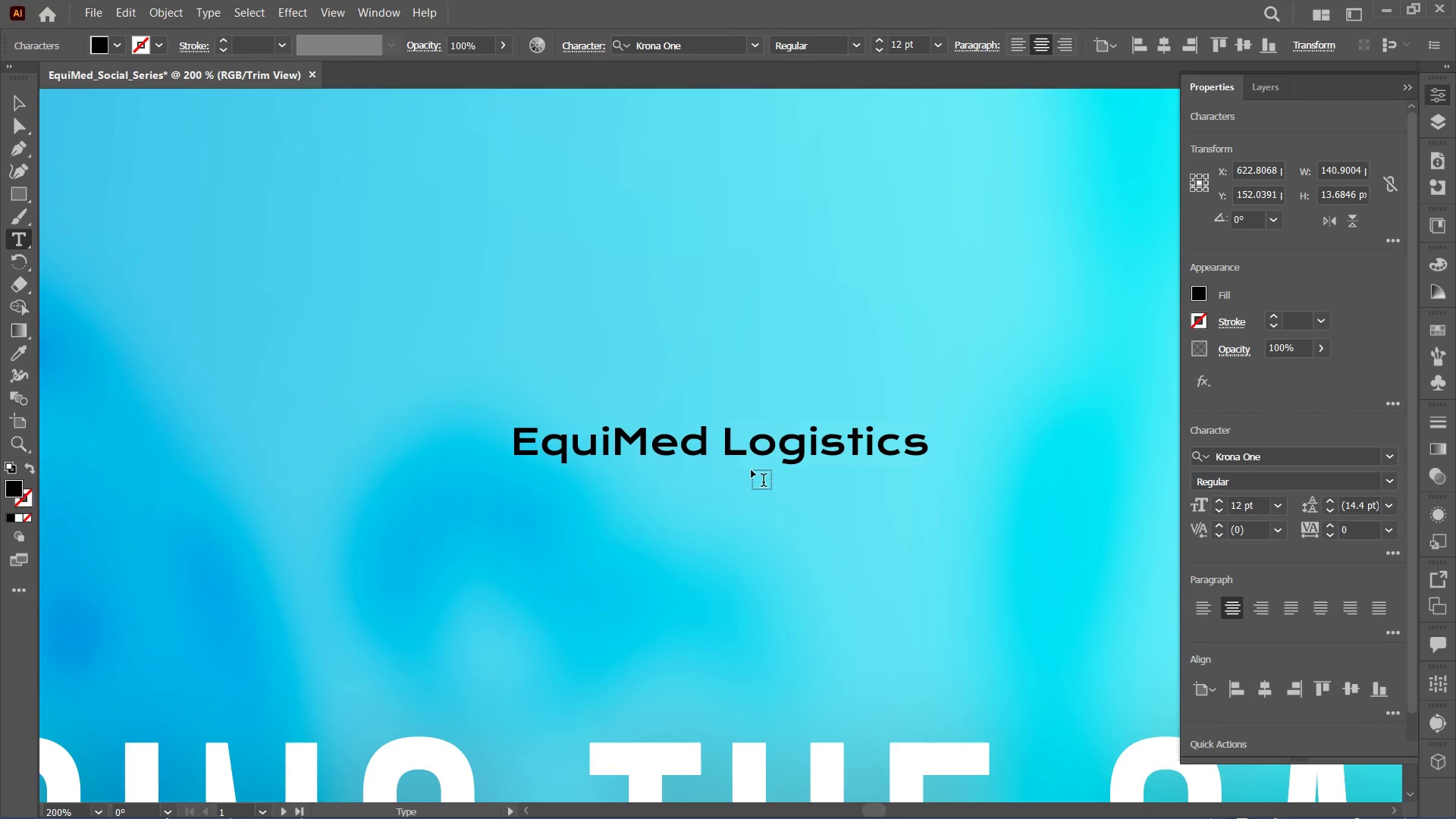 
key(Backspace)
 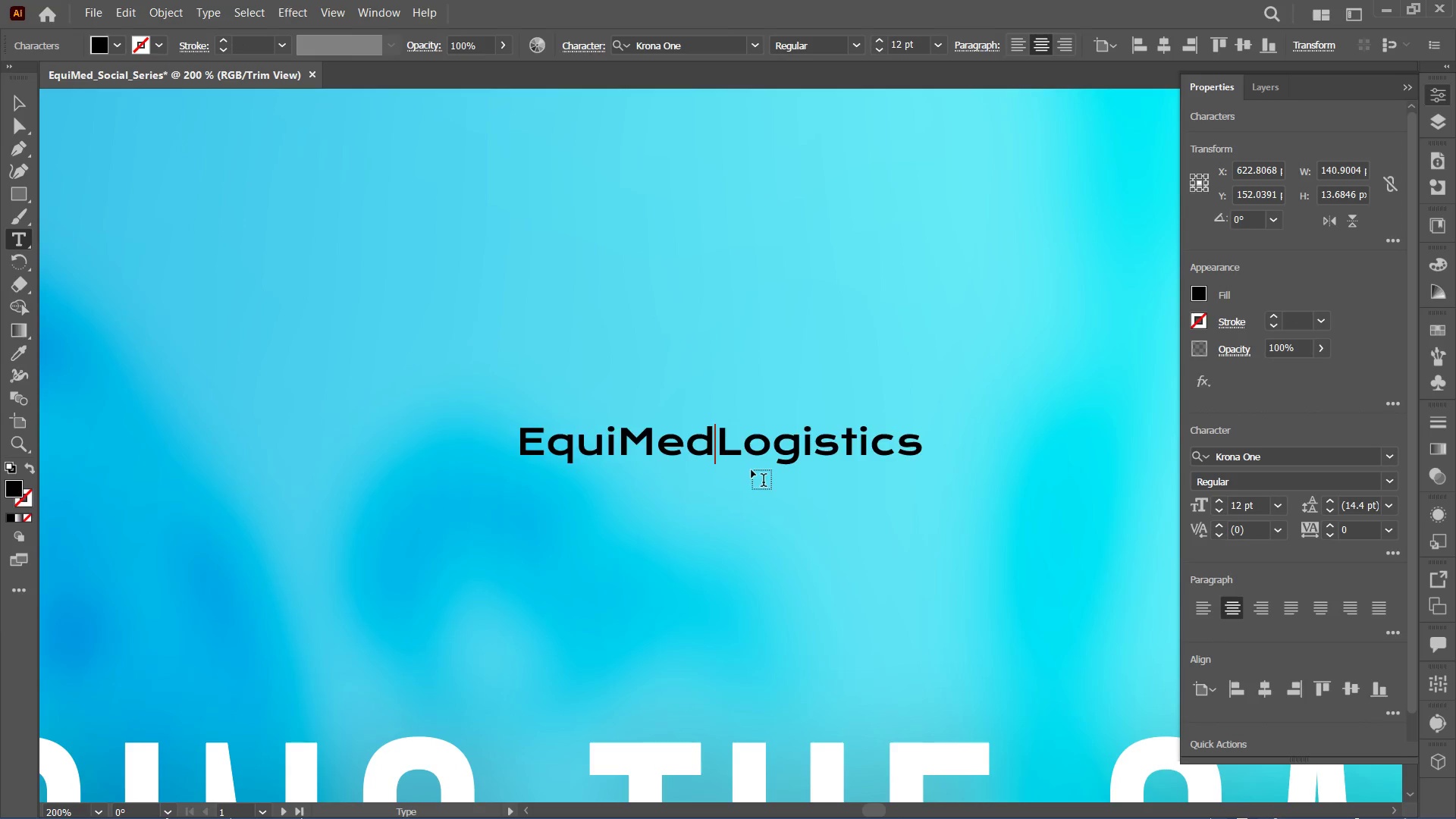 
key(Enter)
 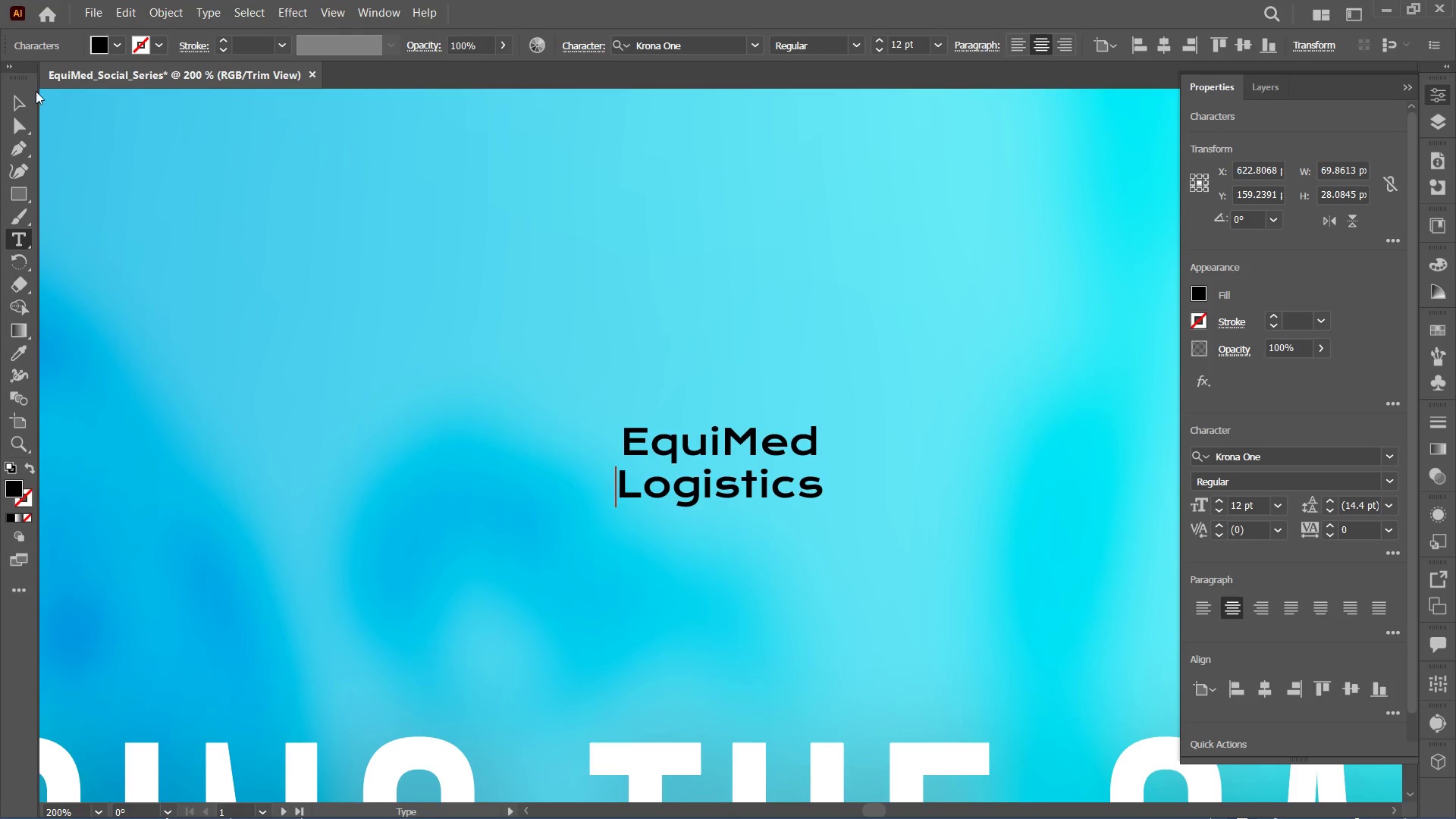 
left_click([24, 96])
 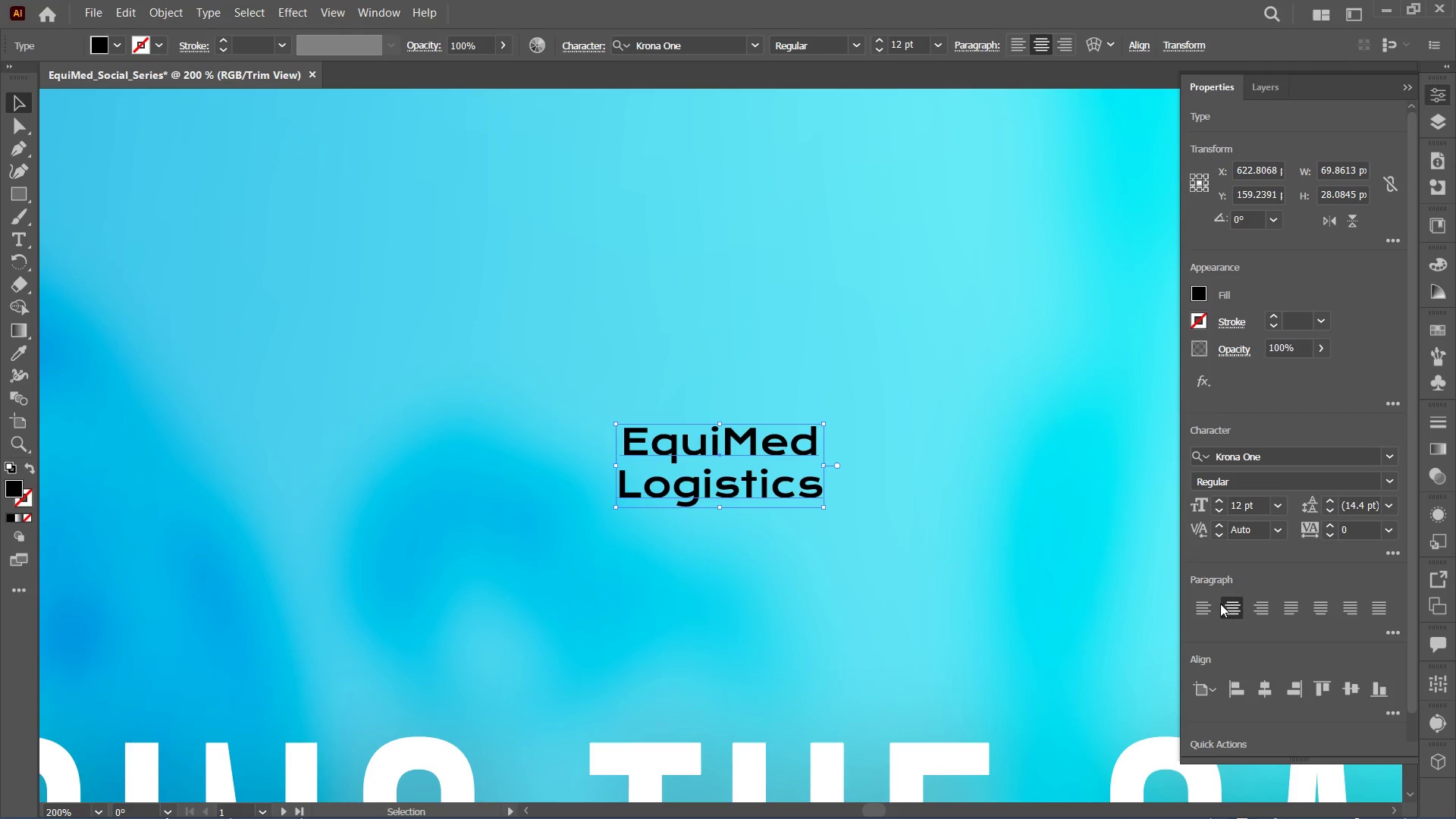 
left_click([1200, 601])
 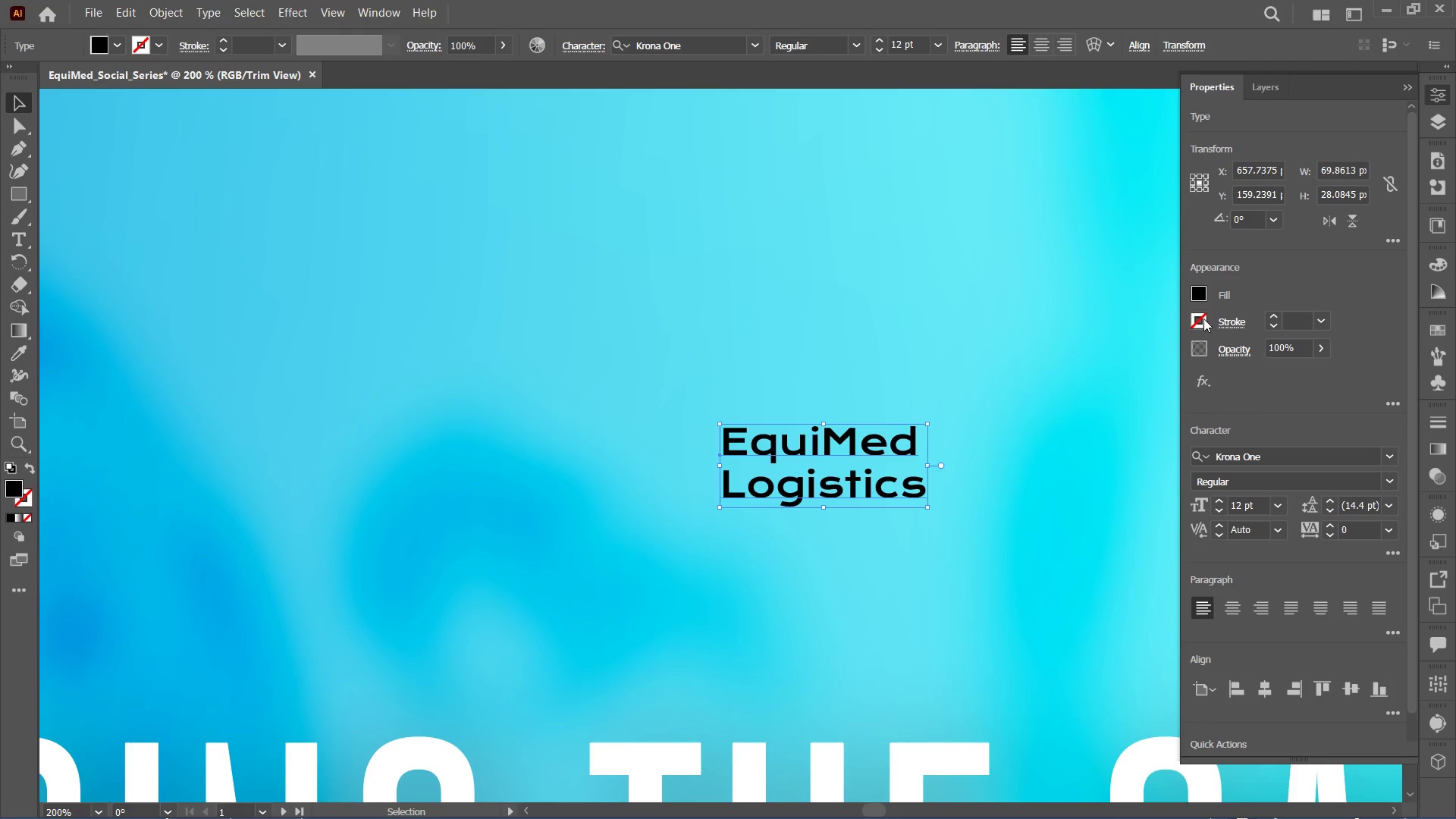 
left_click([1198, 291])
 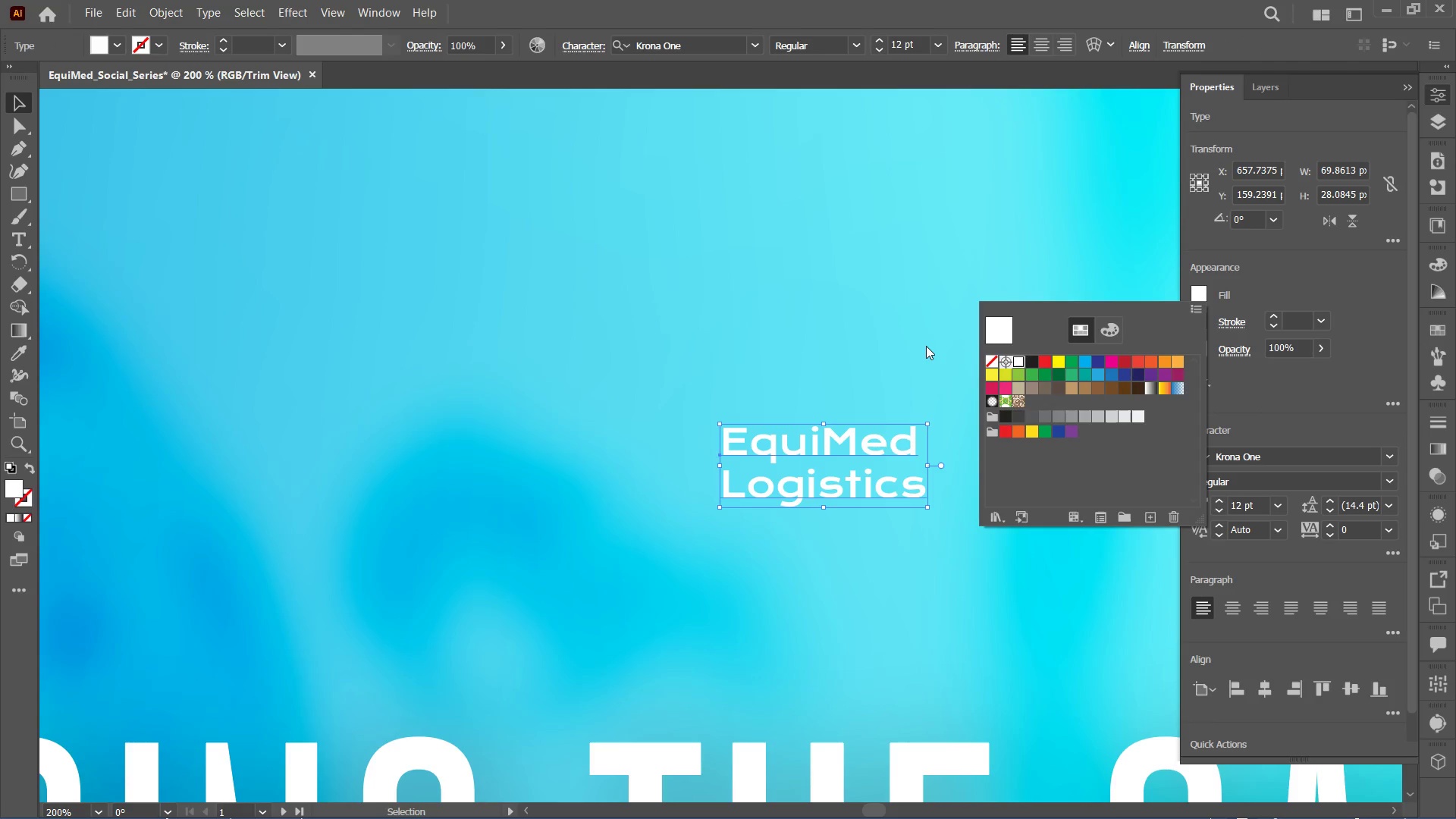 
double_click([926, 346])
 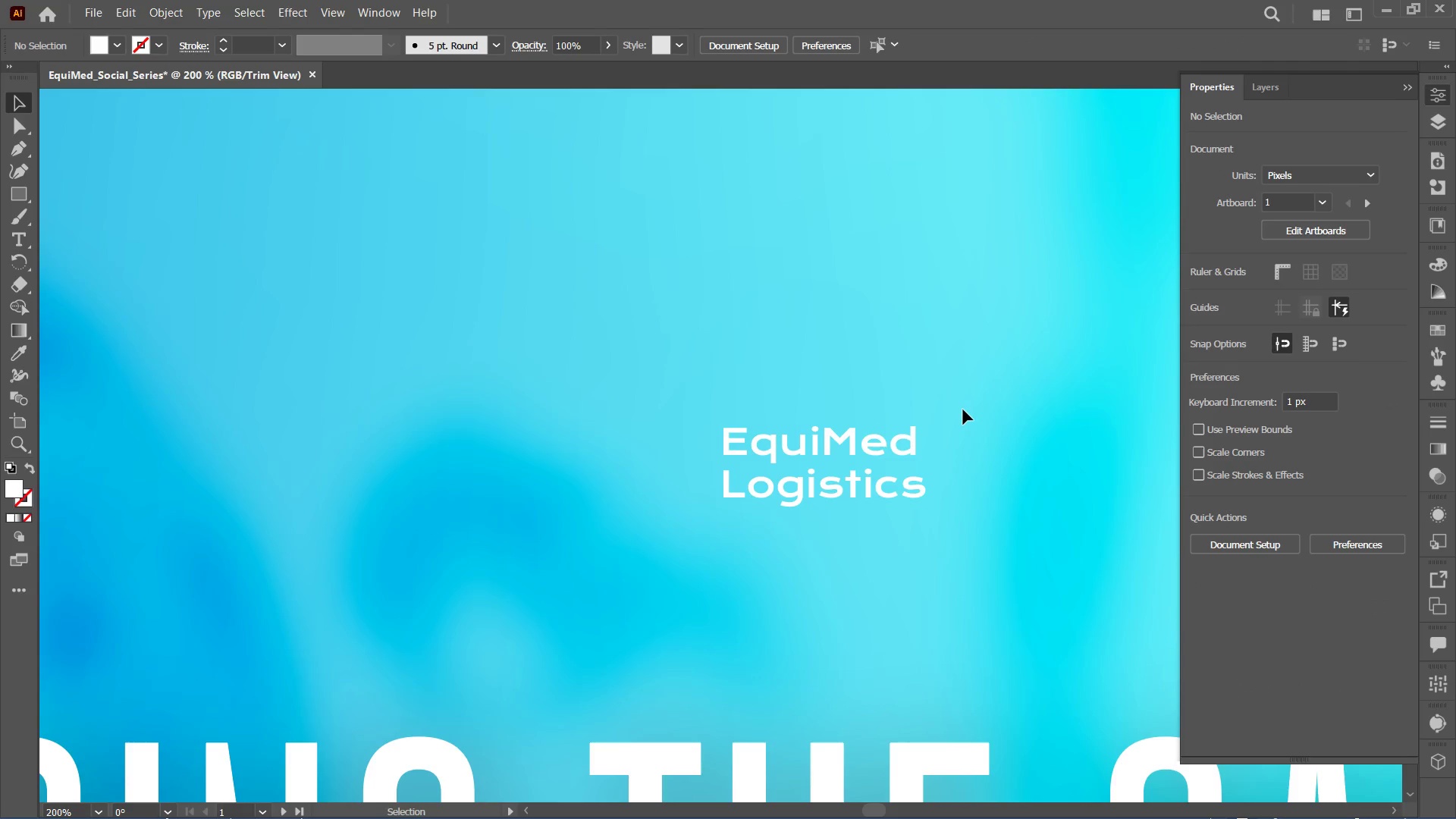 
left_click([963, 410])
 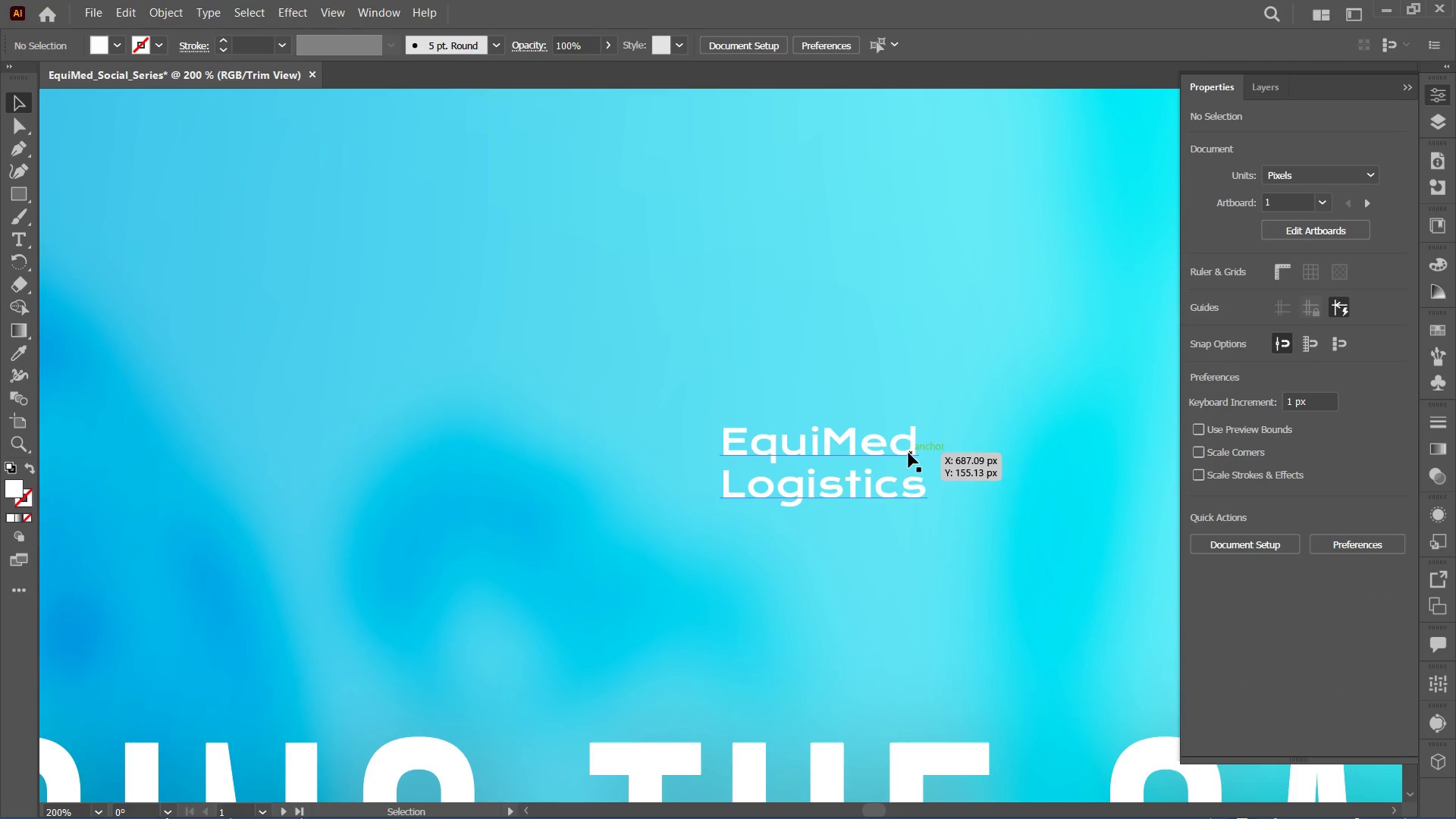 
left_click_drag(start_coordinate=[908, 453], to_coordinate=[908, 353])
 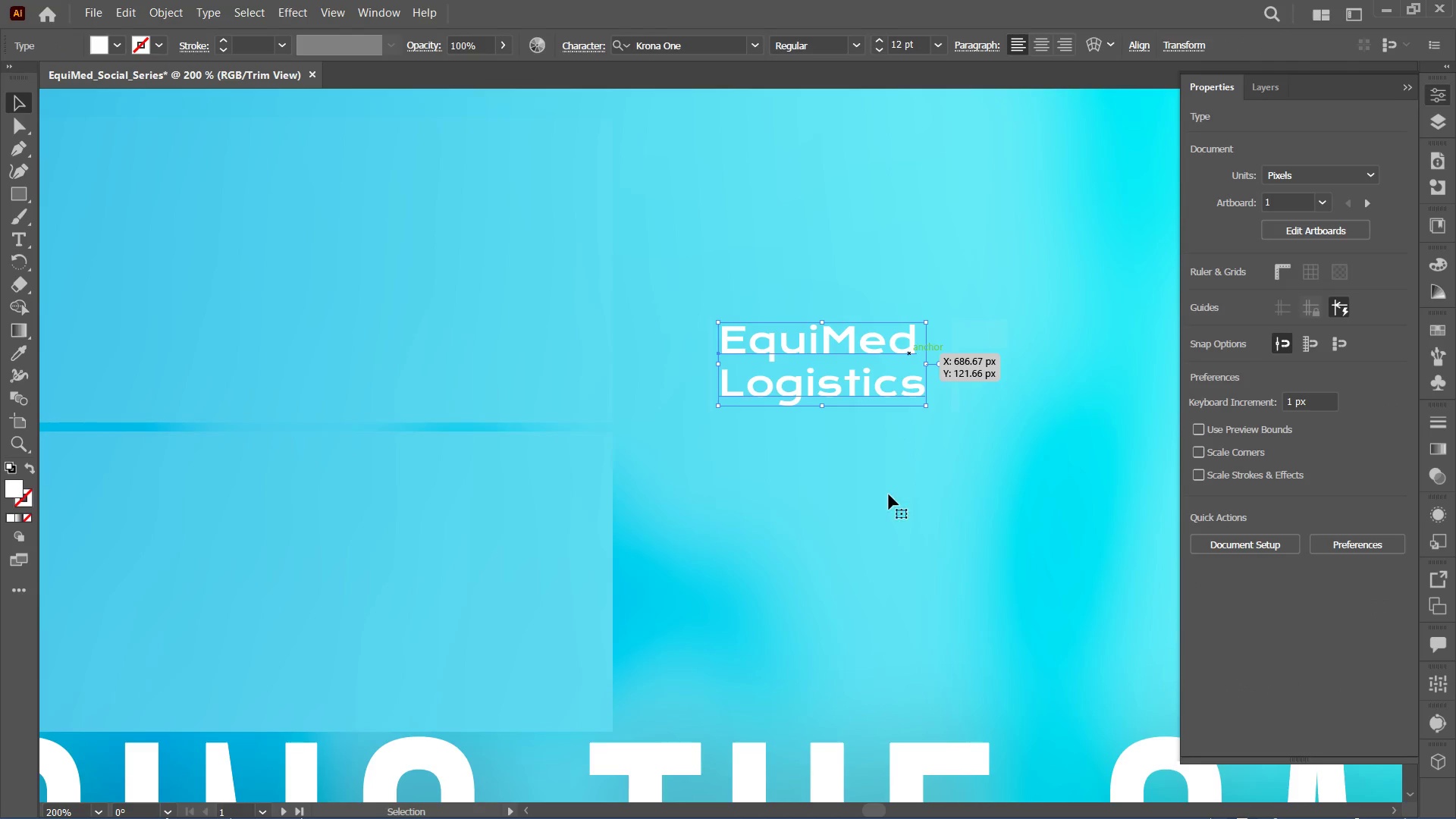 
left_click([889, 494])
 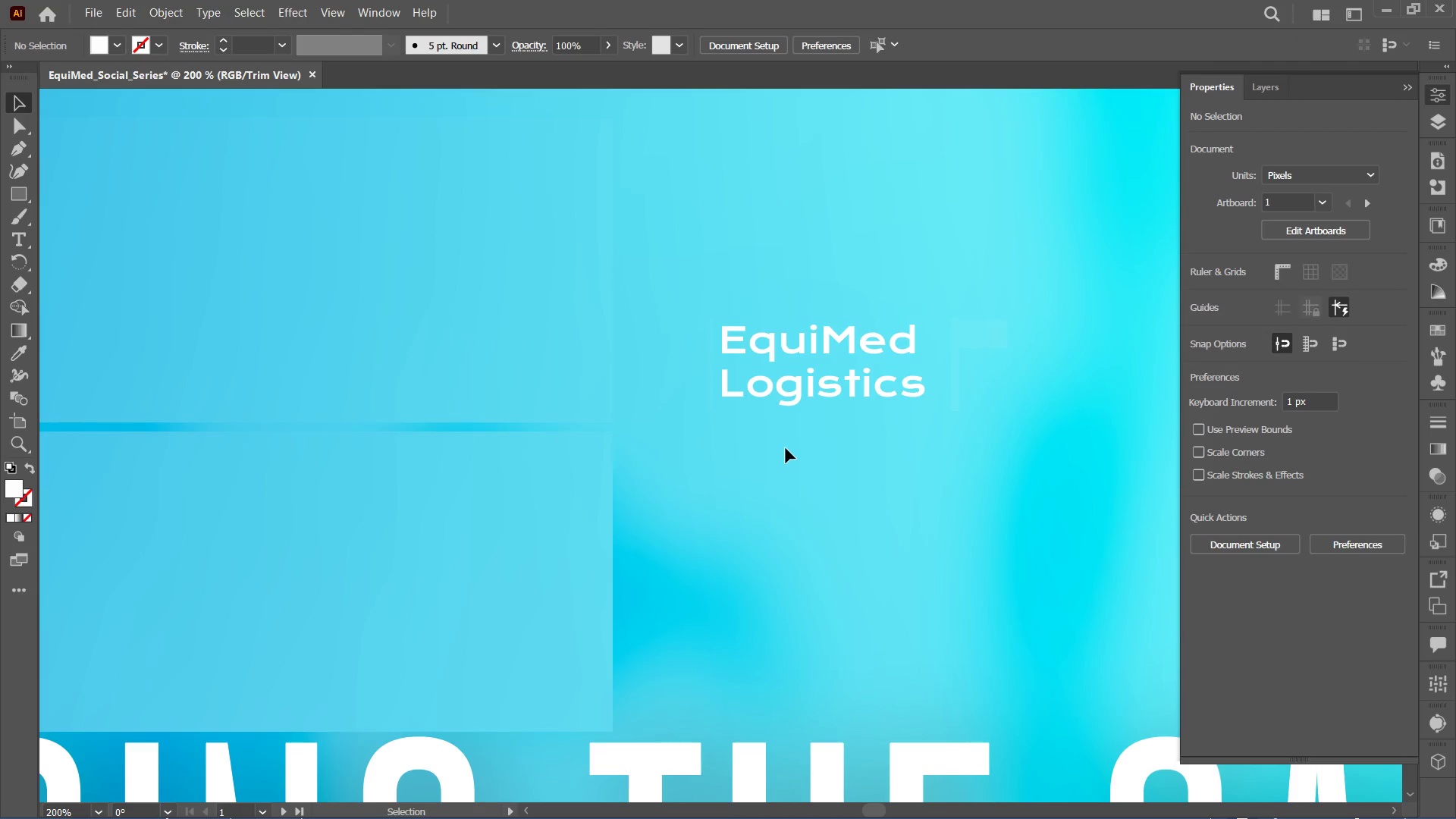 
key(Control+Minus)
 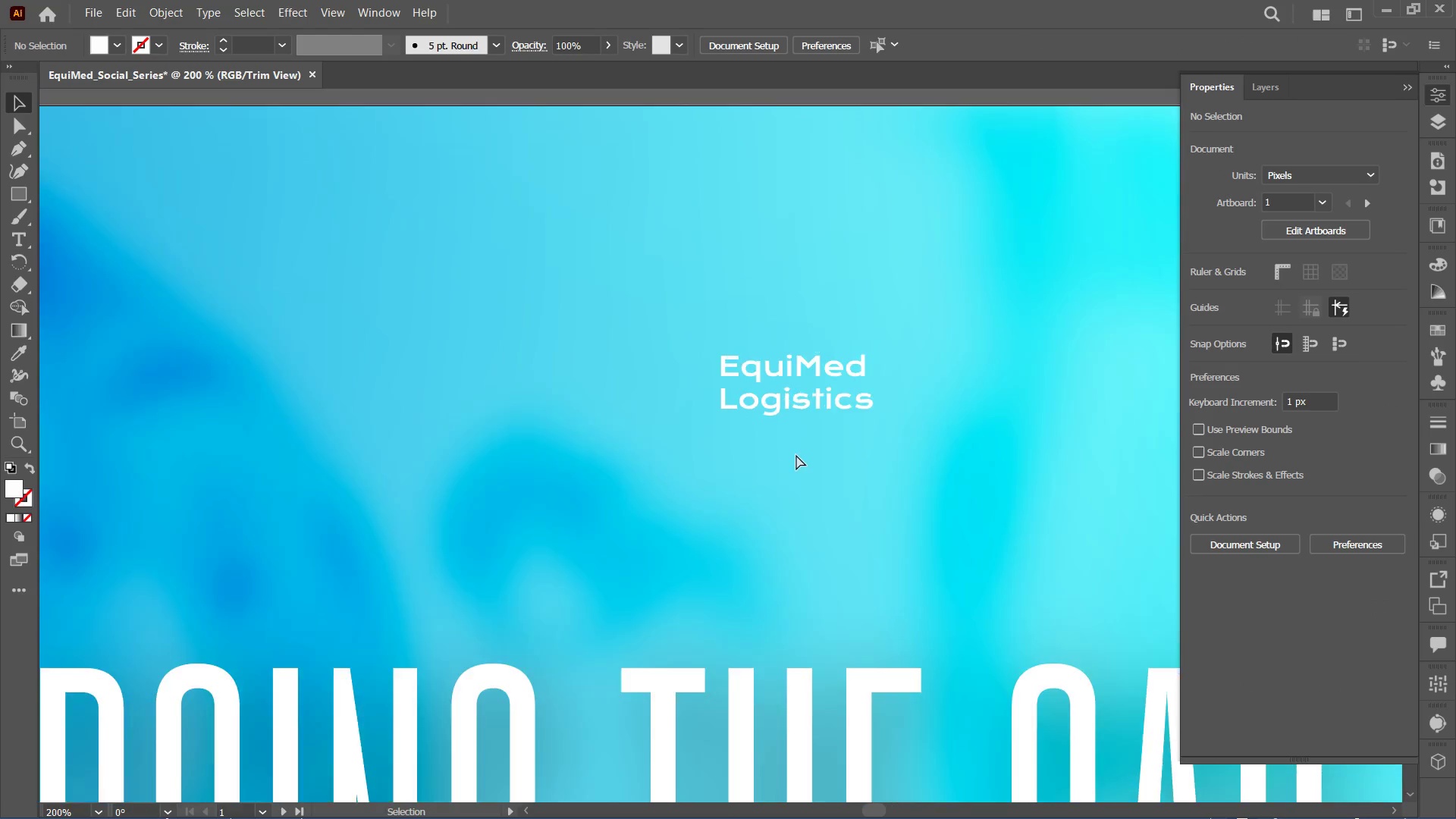 
key(Control+Equal)
 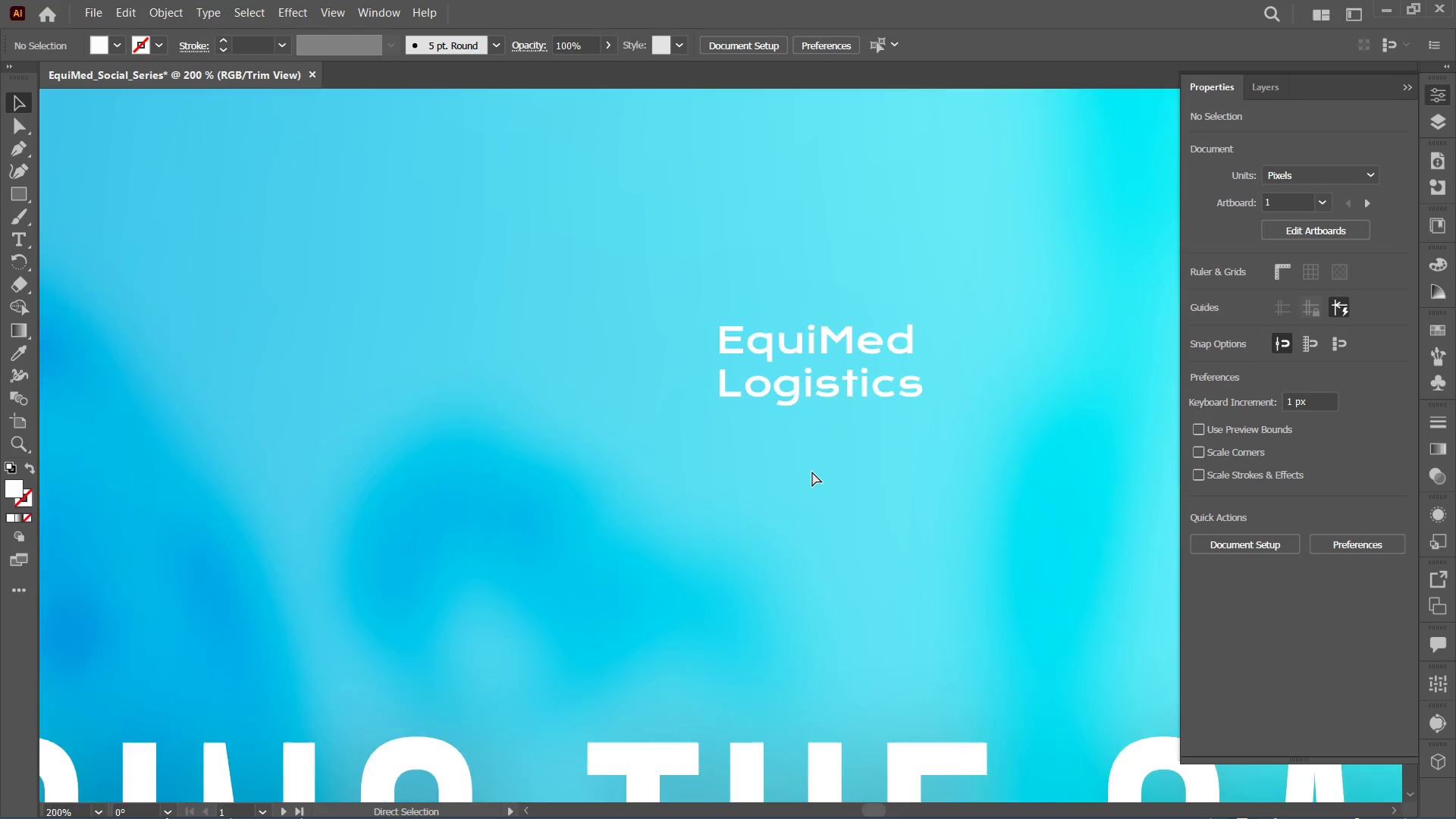 
key(Control+Equal)
 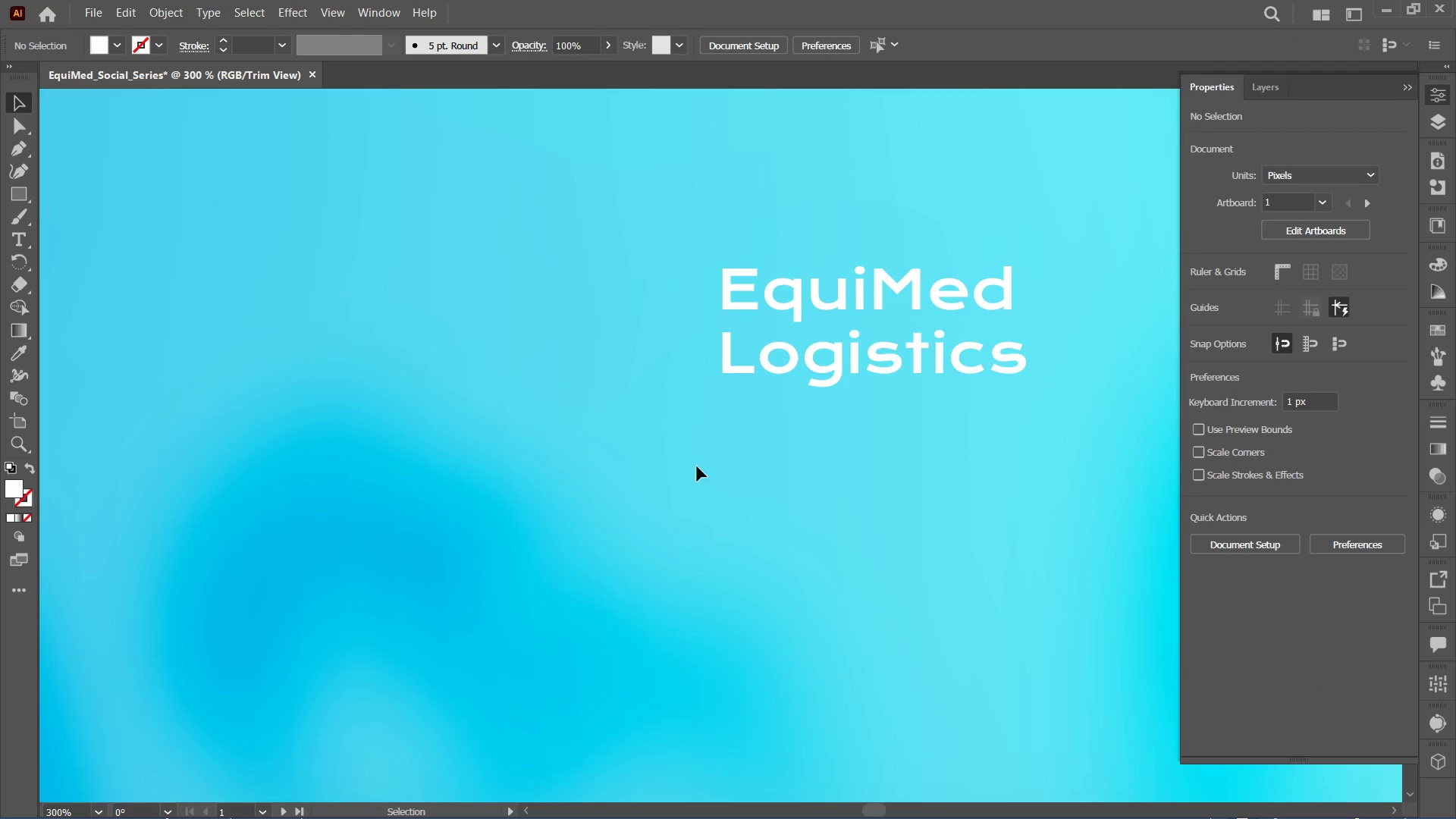 
hold_key(key=Space, duration=0.34)
 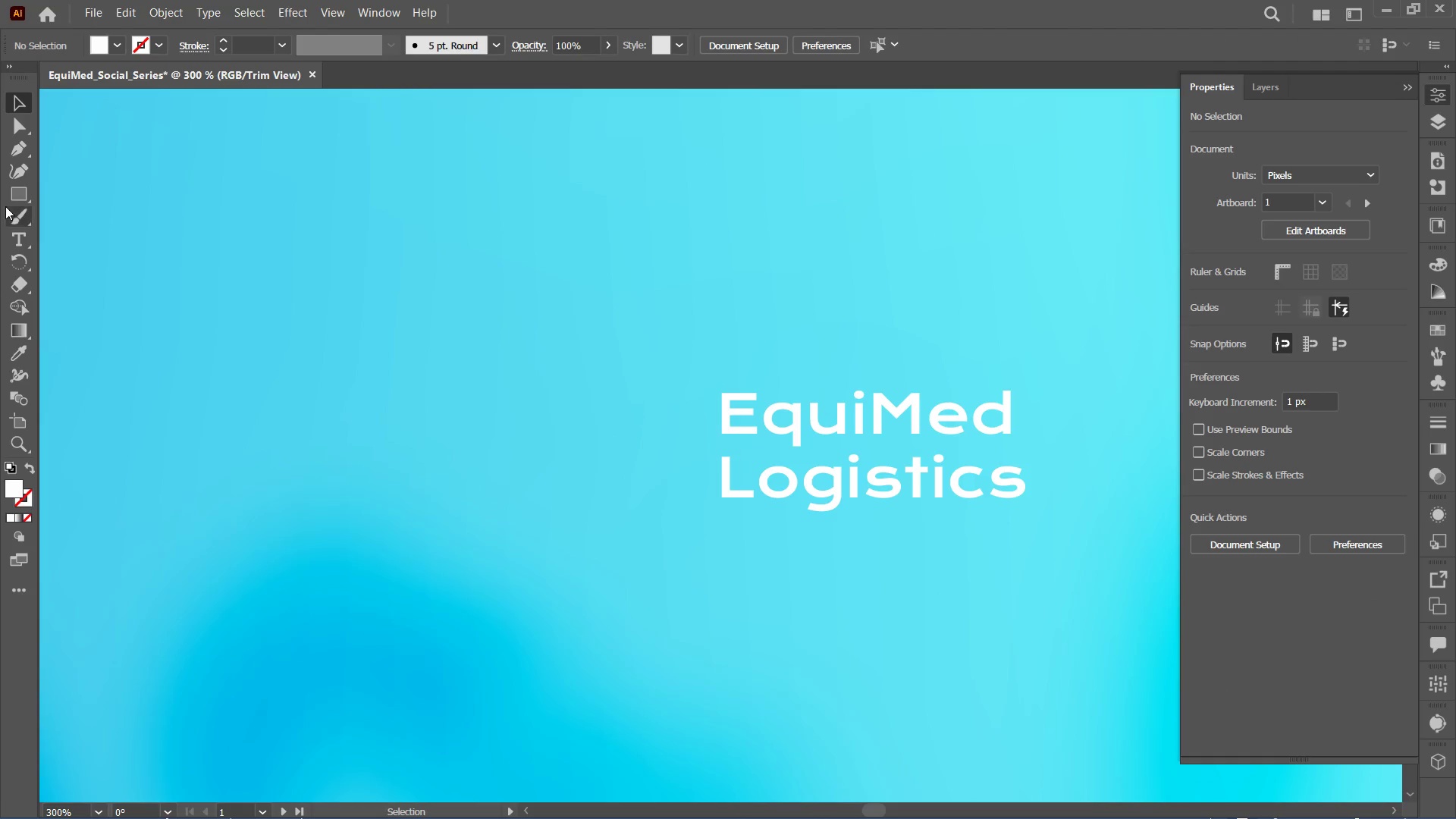 
left_click_drag(start_coordinate=[579, 429], to_coordinate=[579, 555])
 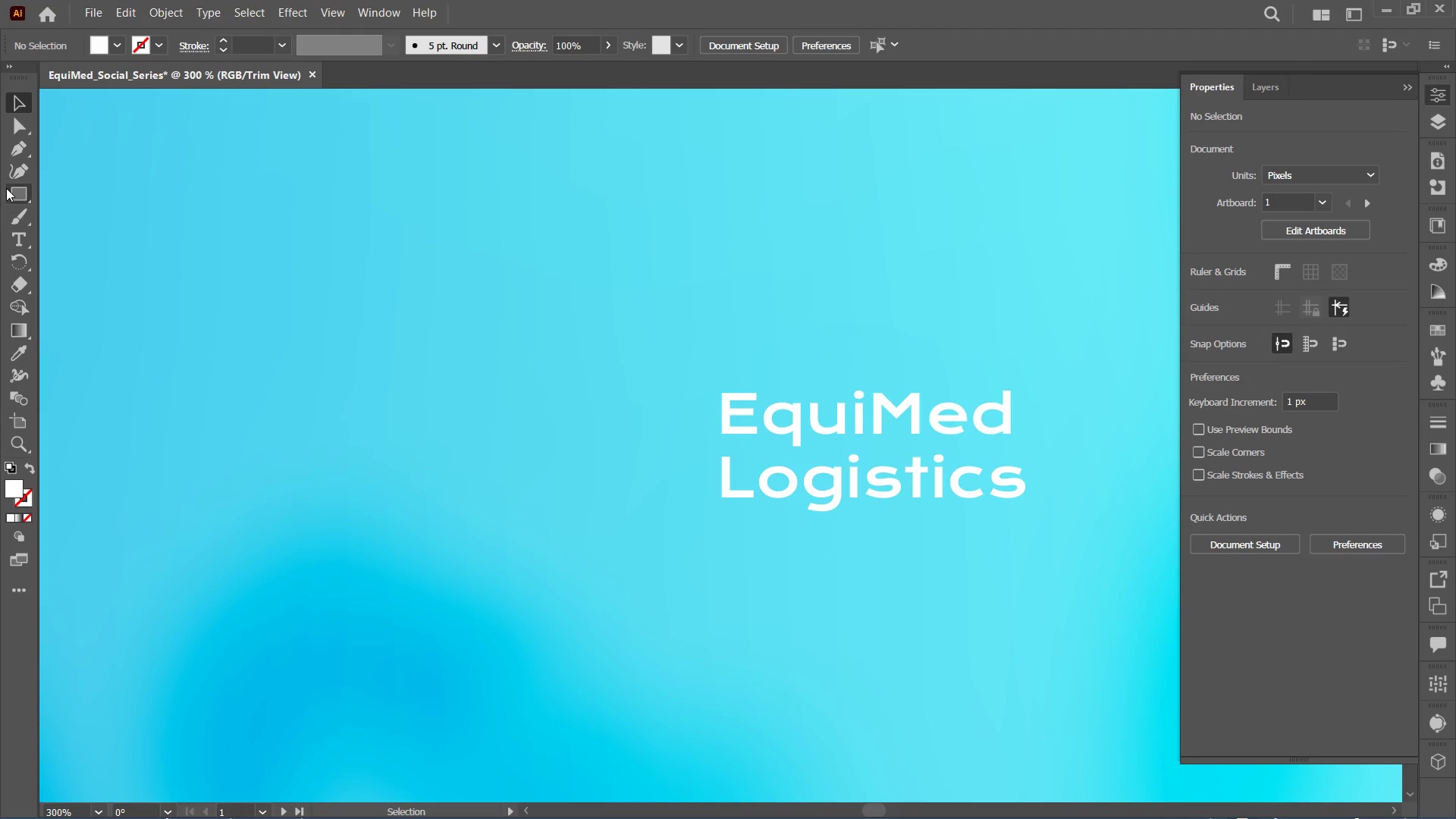 
left_click([11, 174])
 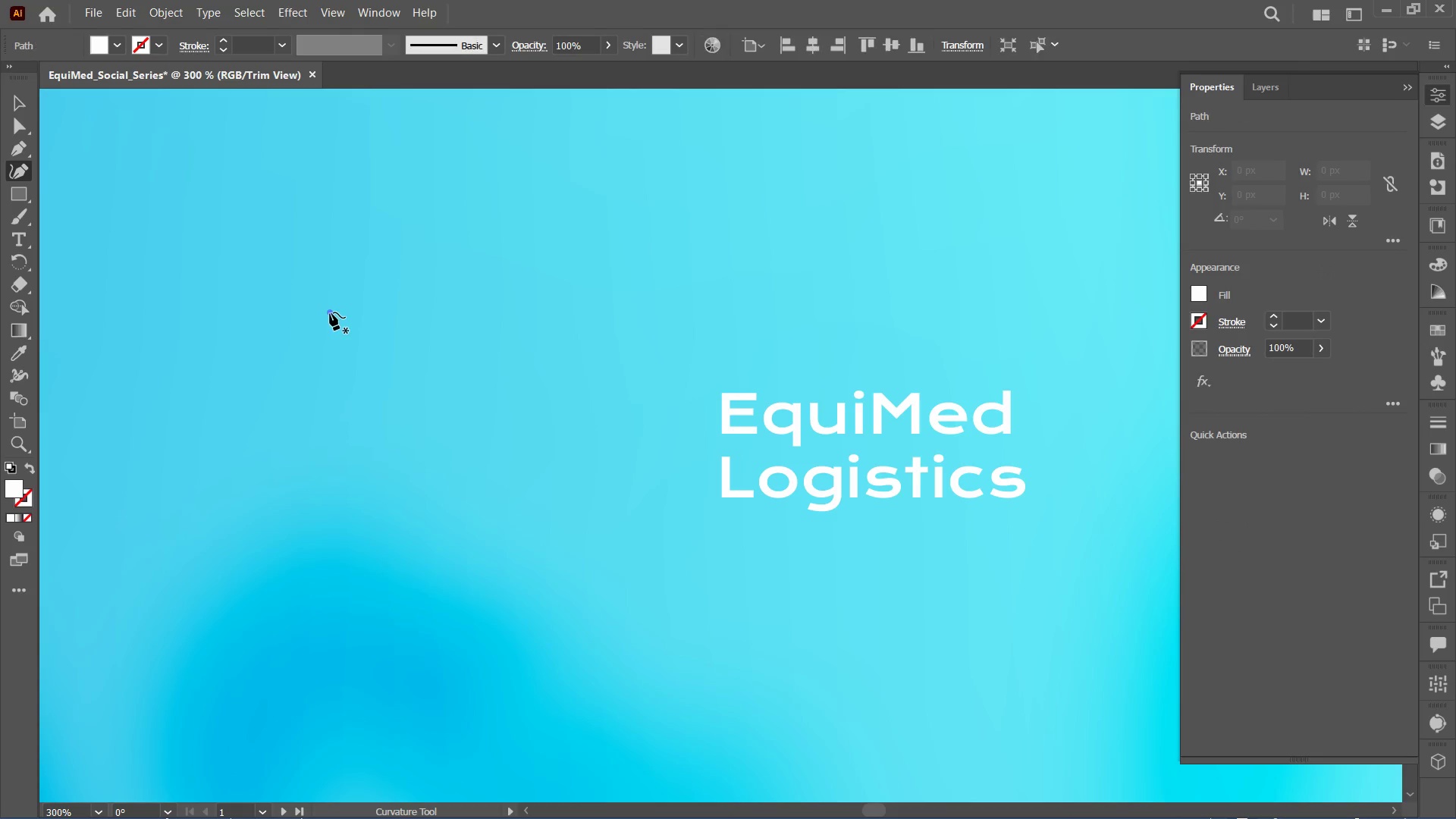 
double_click([347, 366])
 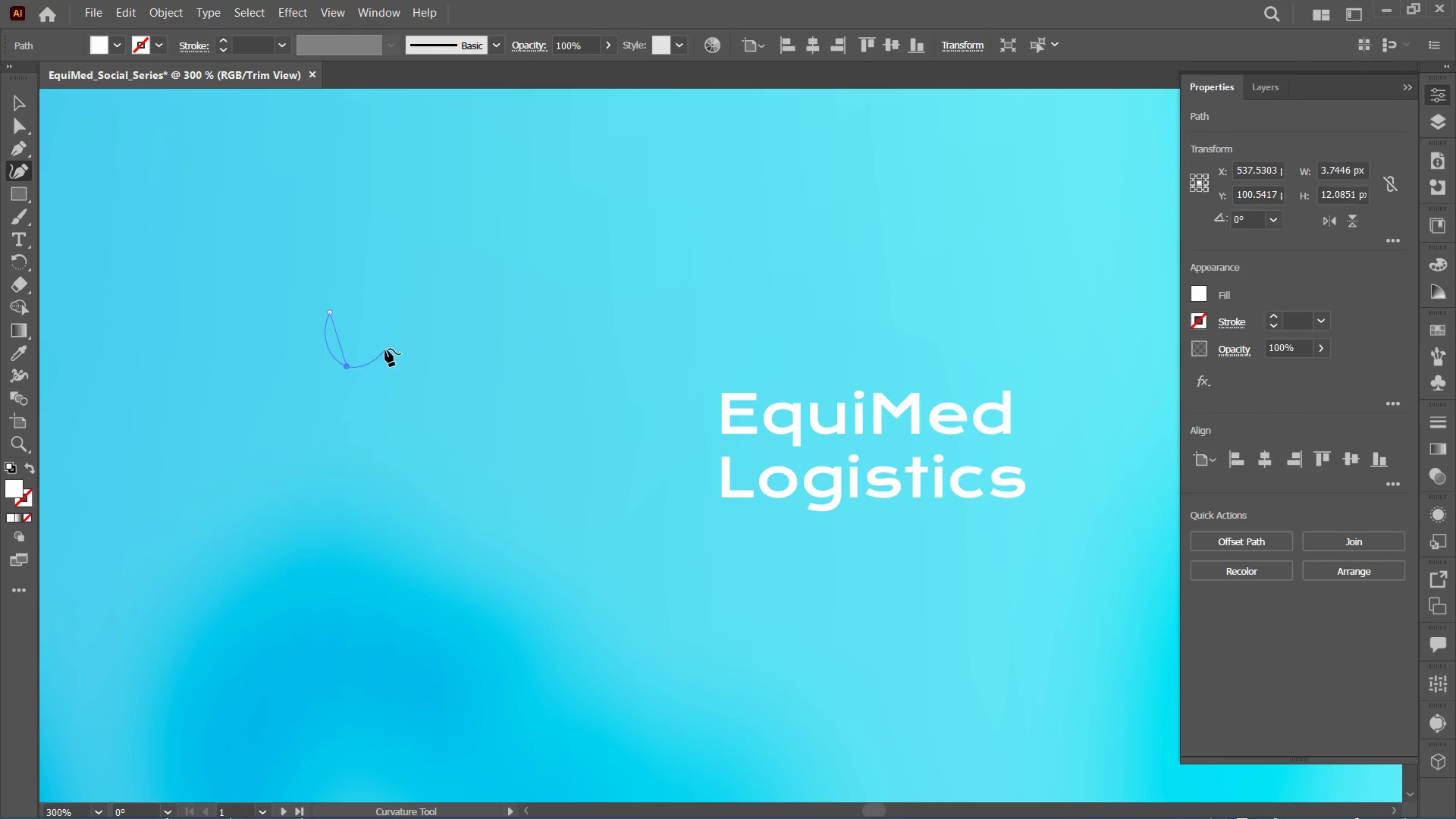 
left_click([385, 349])
 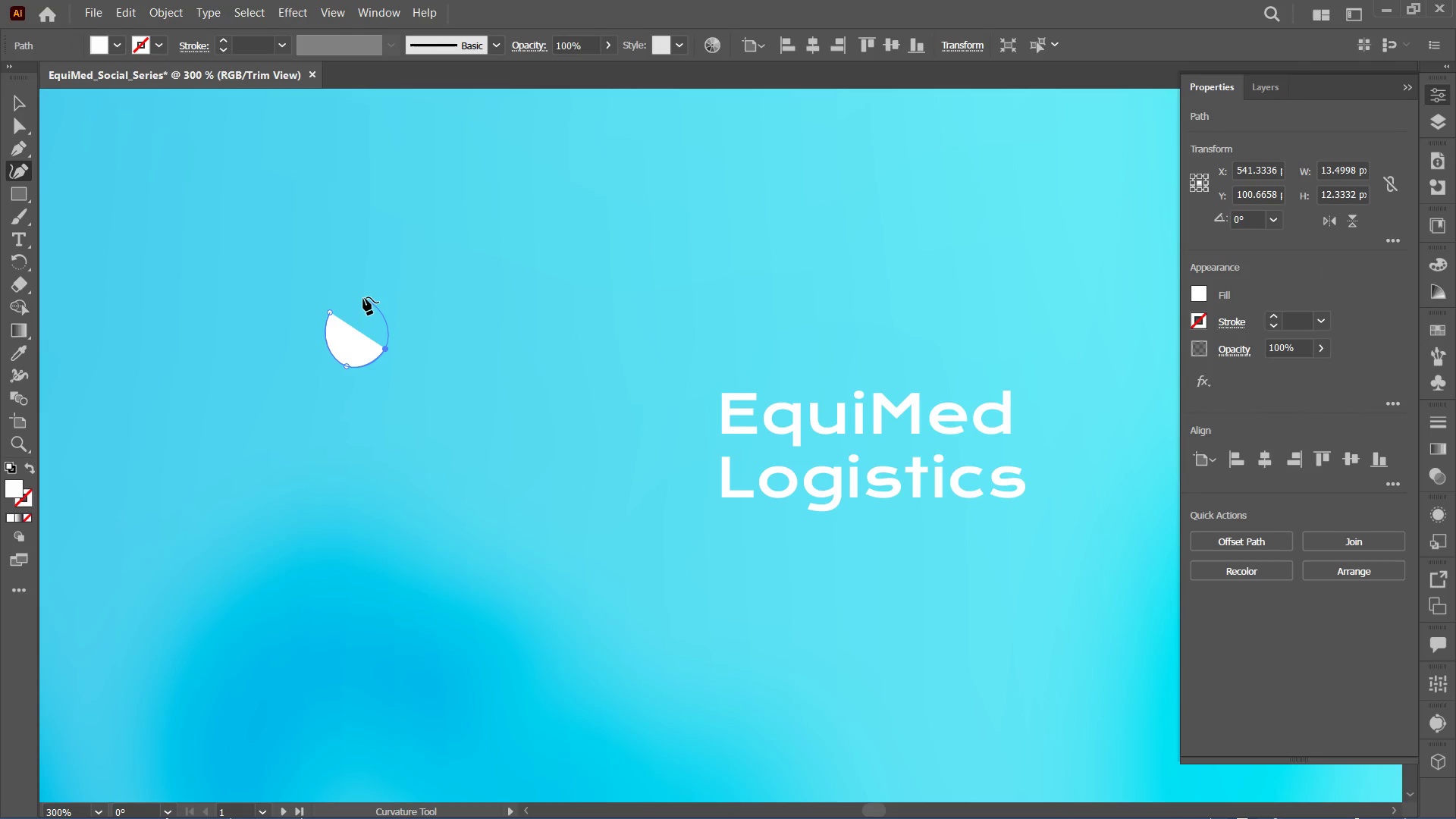 
left_click([361, 296])
 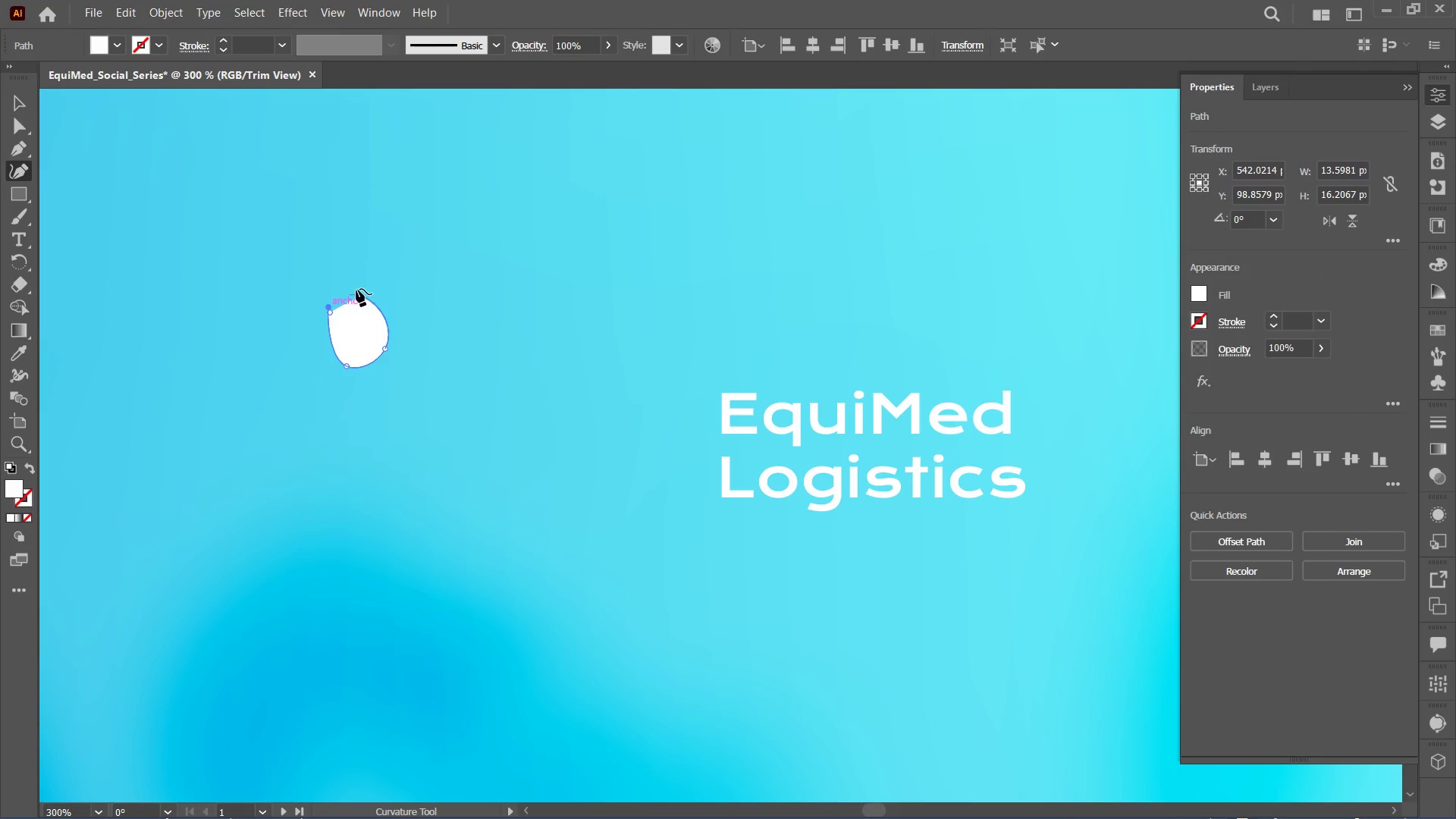 
key(Control+Z)
 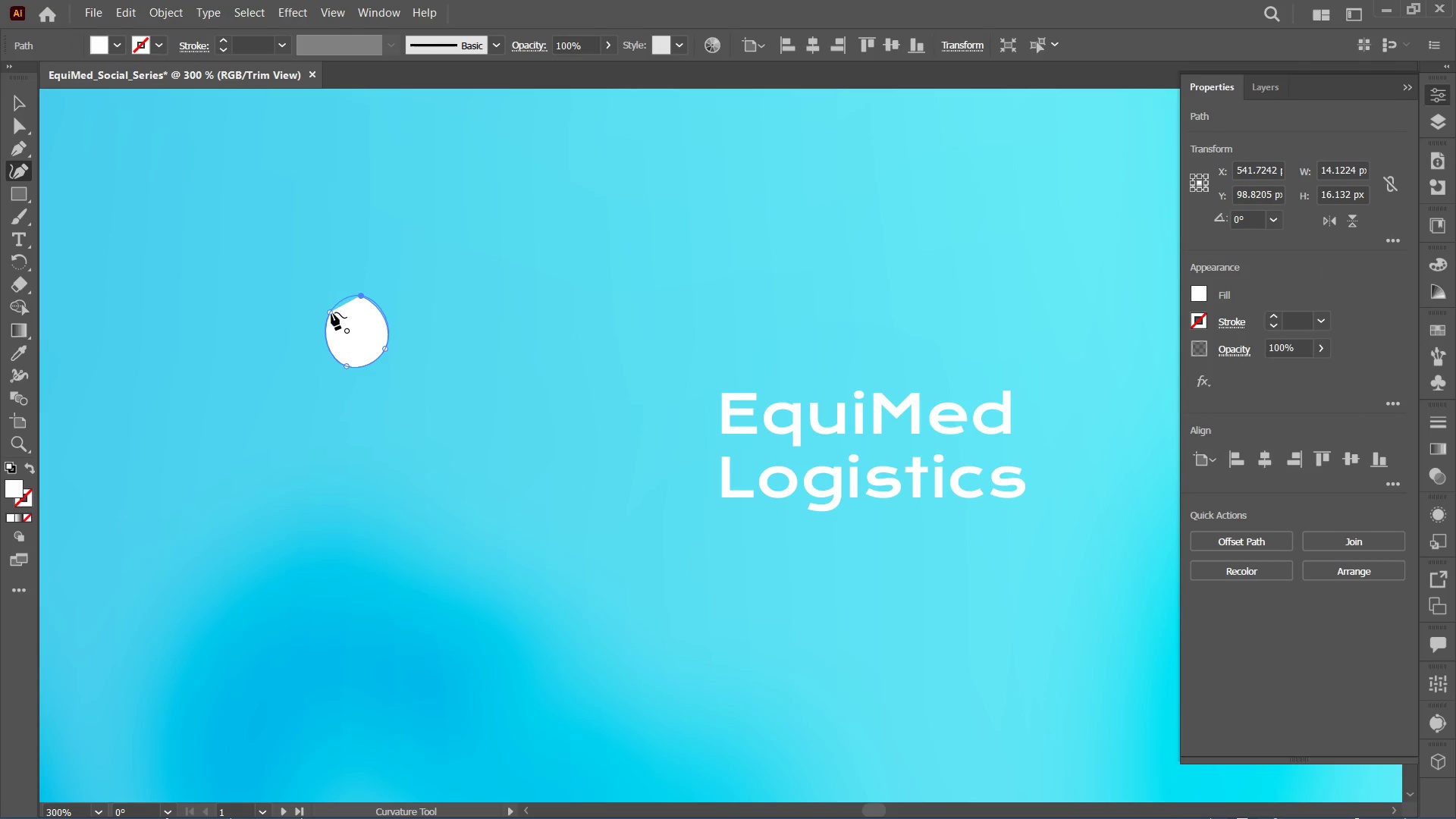 
left_click([330, 312])
 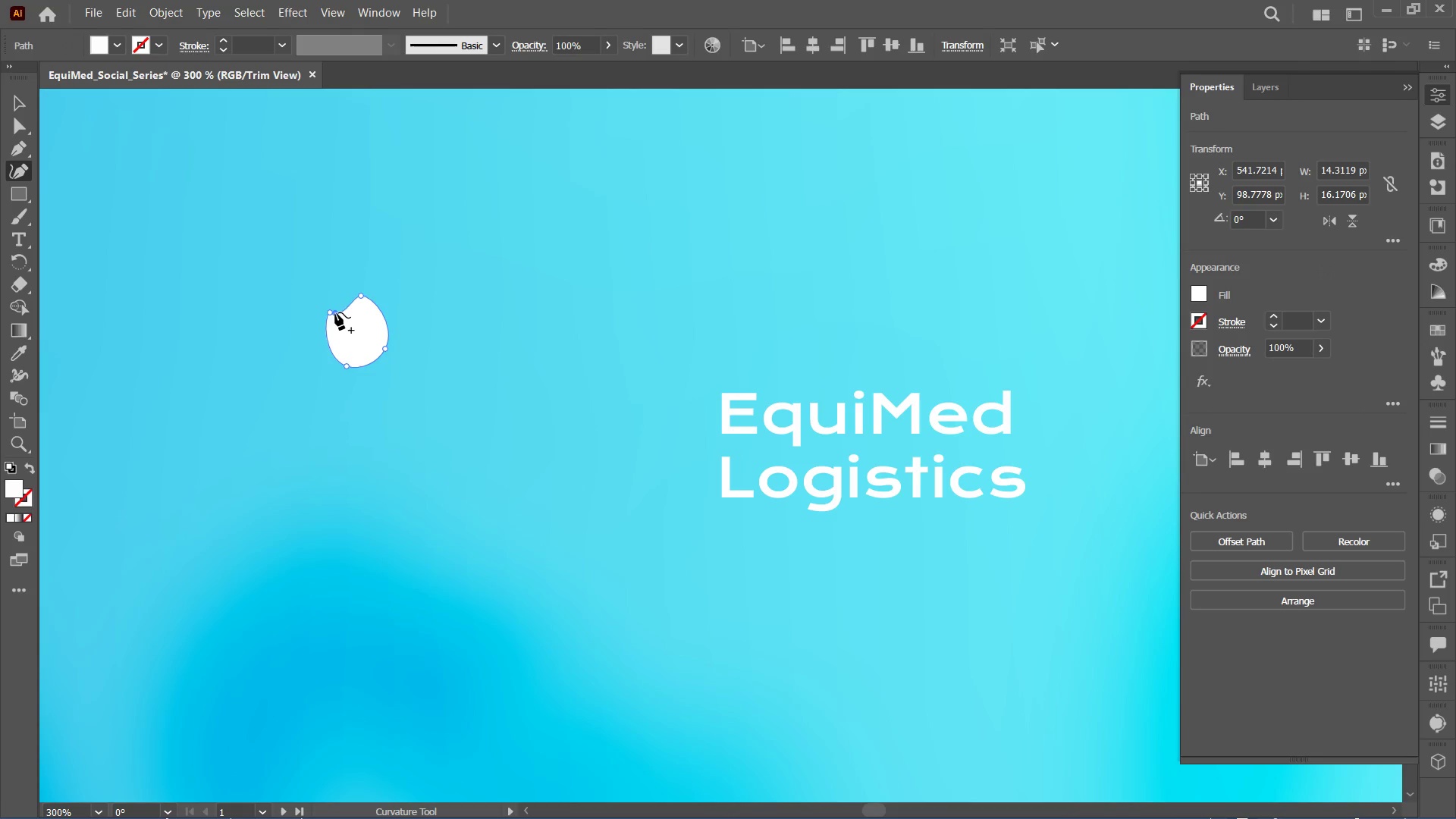 
left_click_drag(start_coordinate=[333, 311], to_coordinate=[328, 302])
 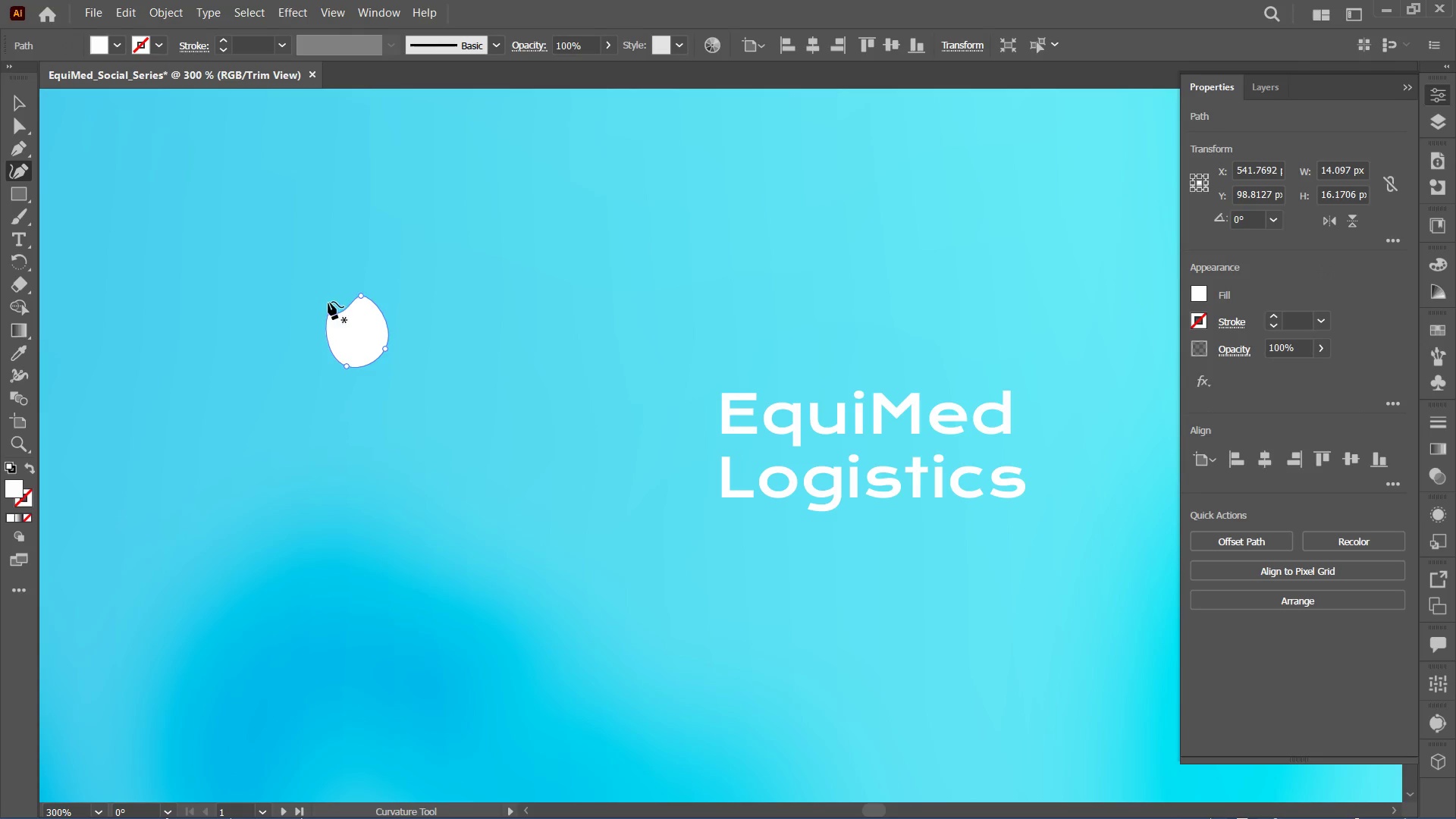 
key(Control+Z)
 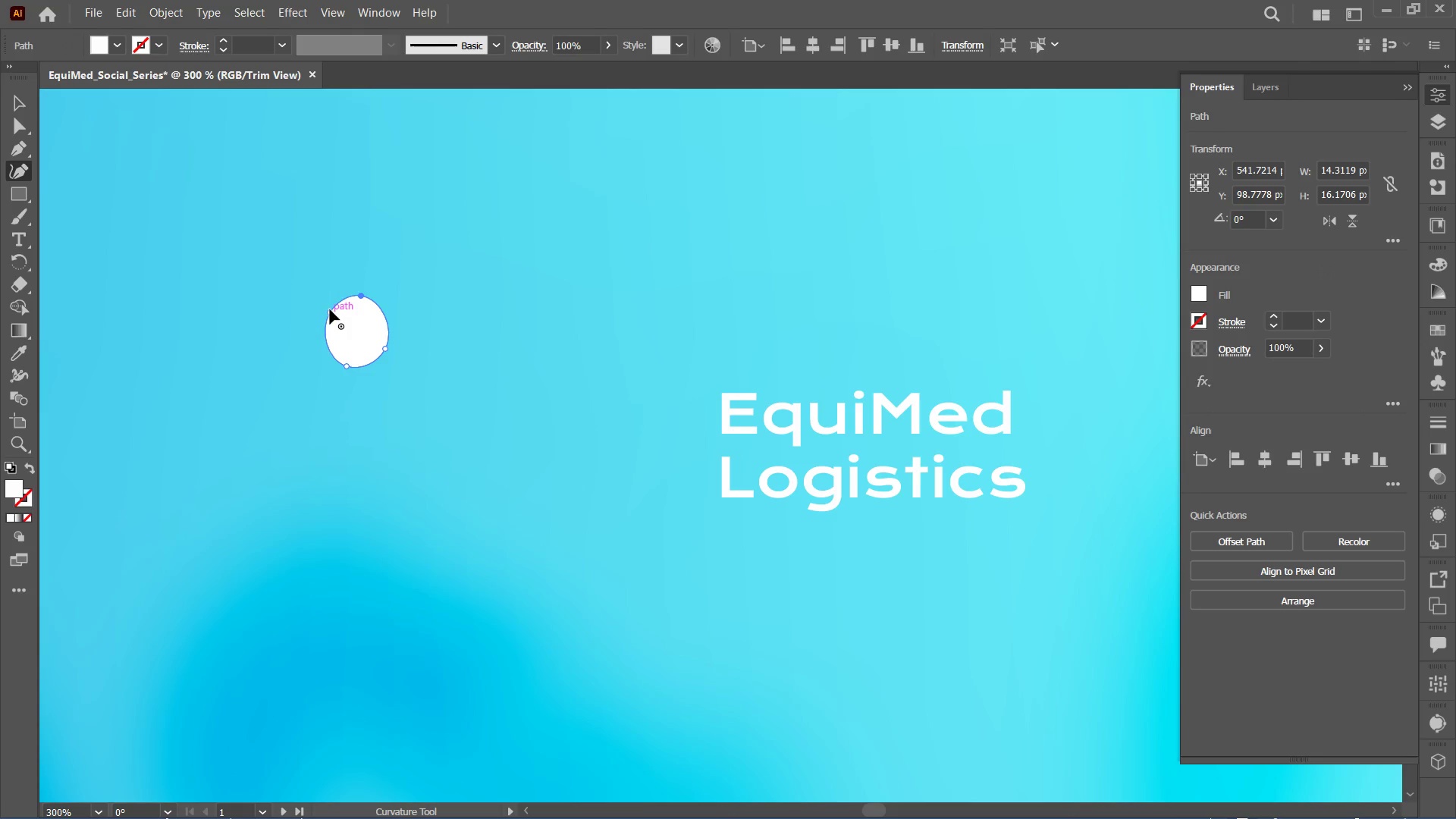 
left_click_drag(start_coordinate=[330, 309], to_coordinate=[317, 268])
 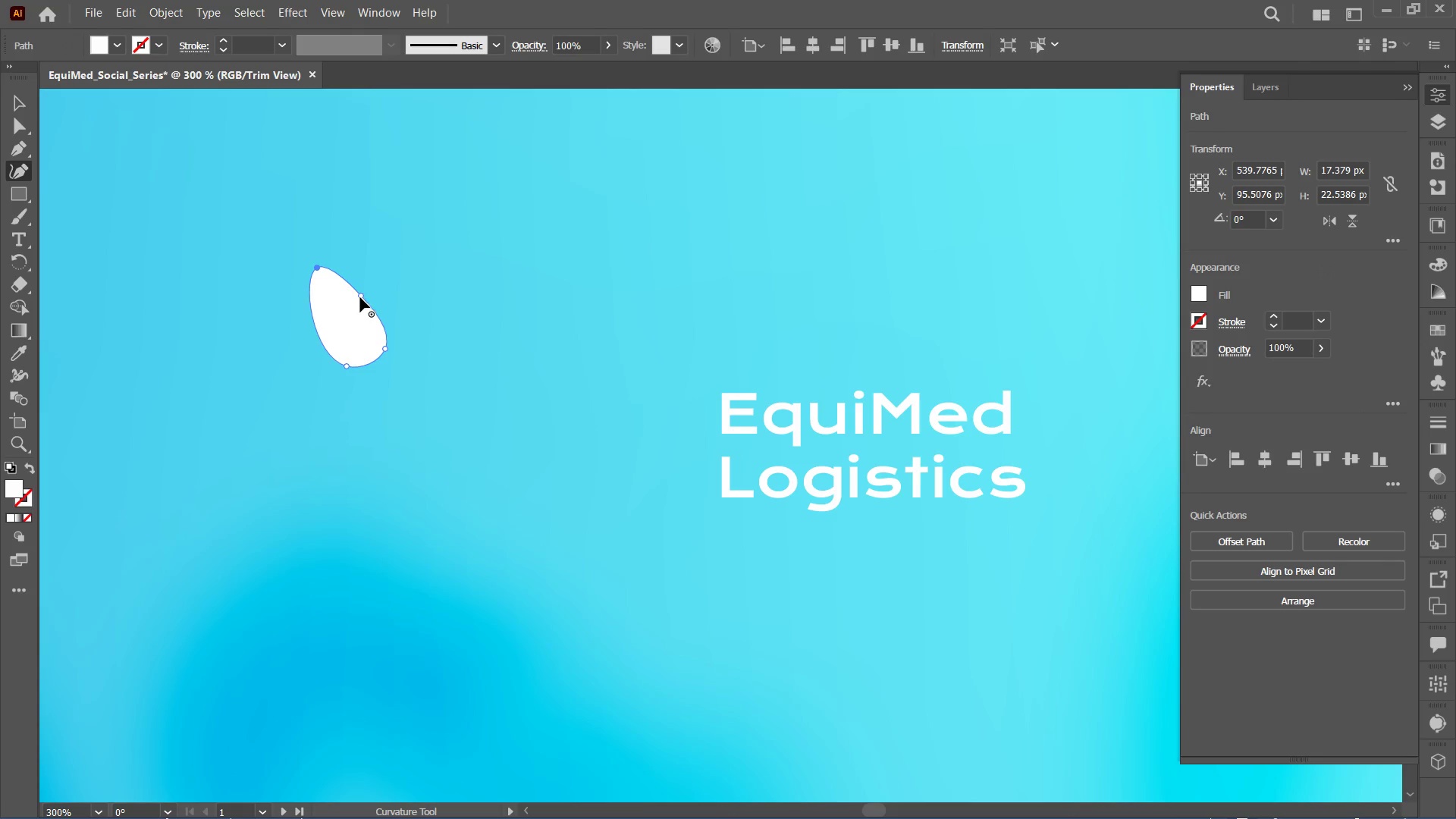 
left_click_drag(start_coordinate=[362, 294], to_coordinate=[352, 259])
 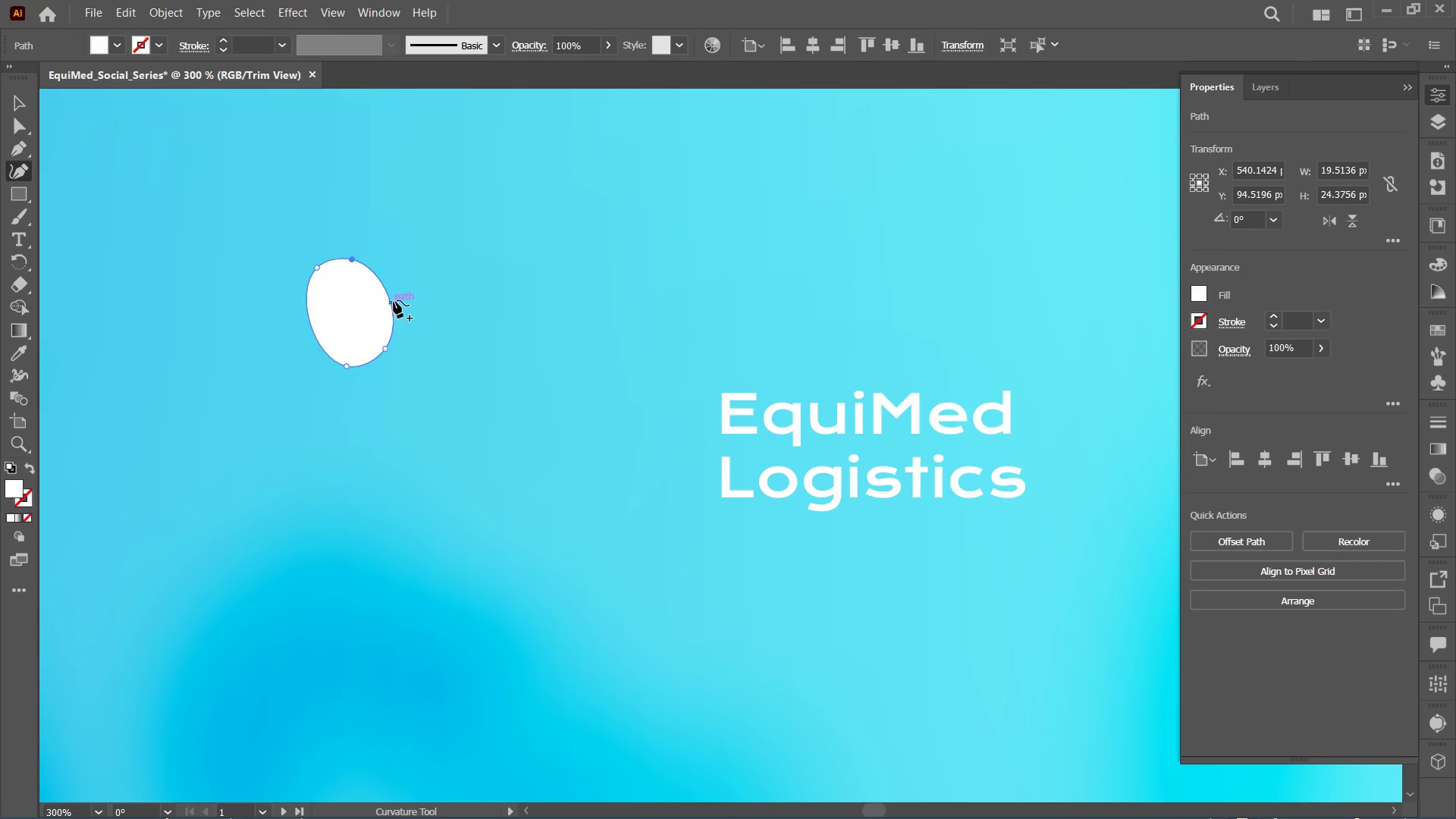 
left_click_drag(start_coordinate=[394, 297], to_coordinate=[372, 308])
 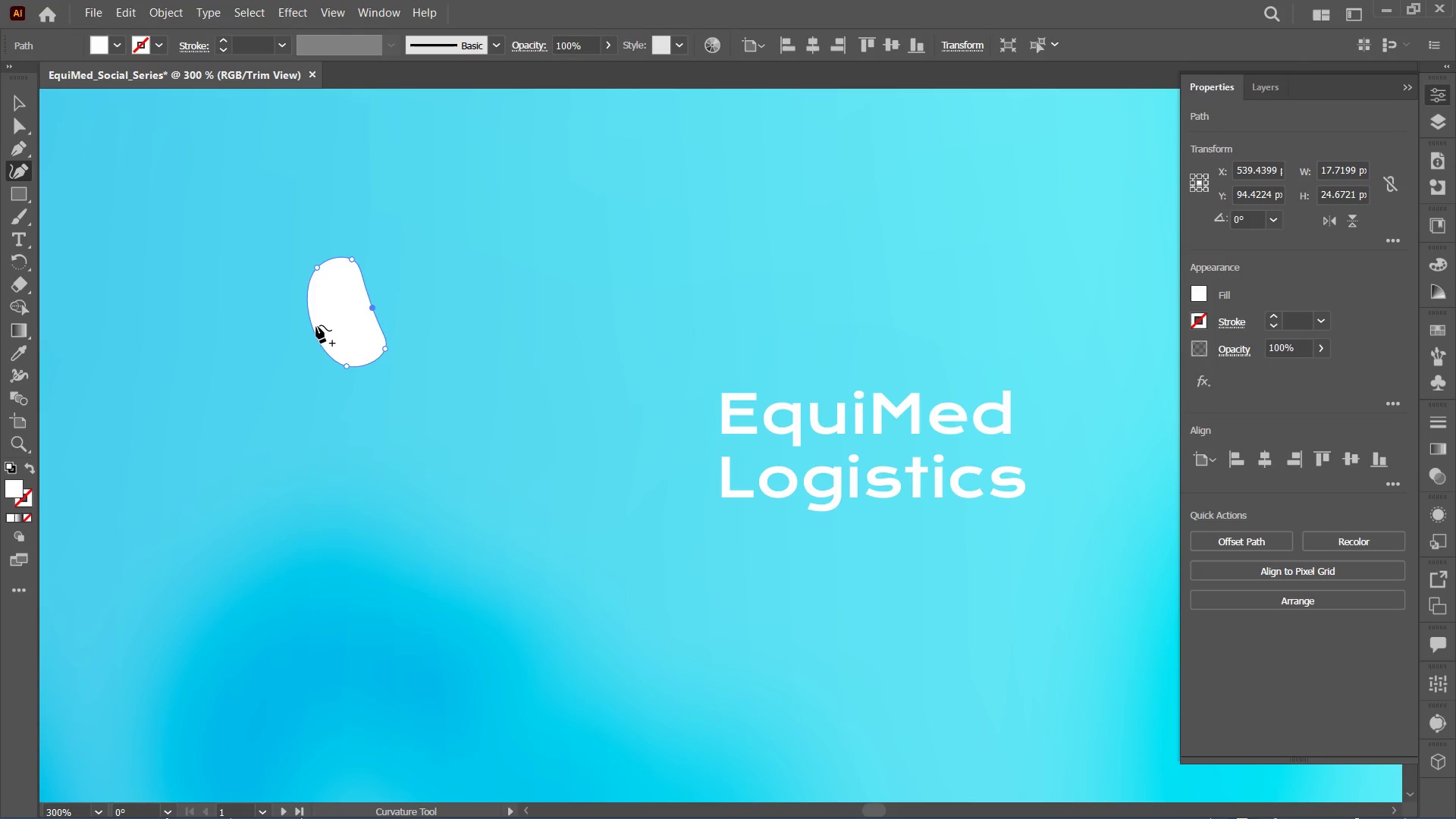 
left_click([315, 325])
 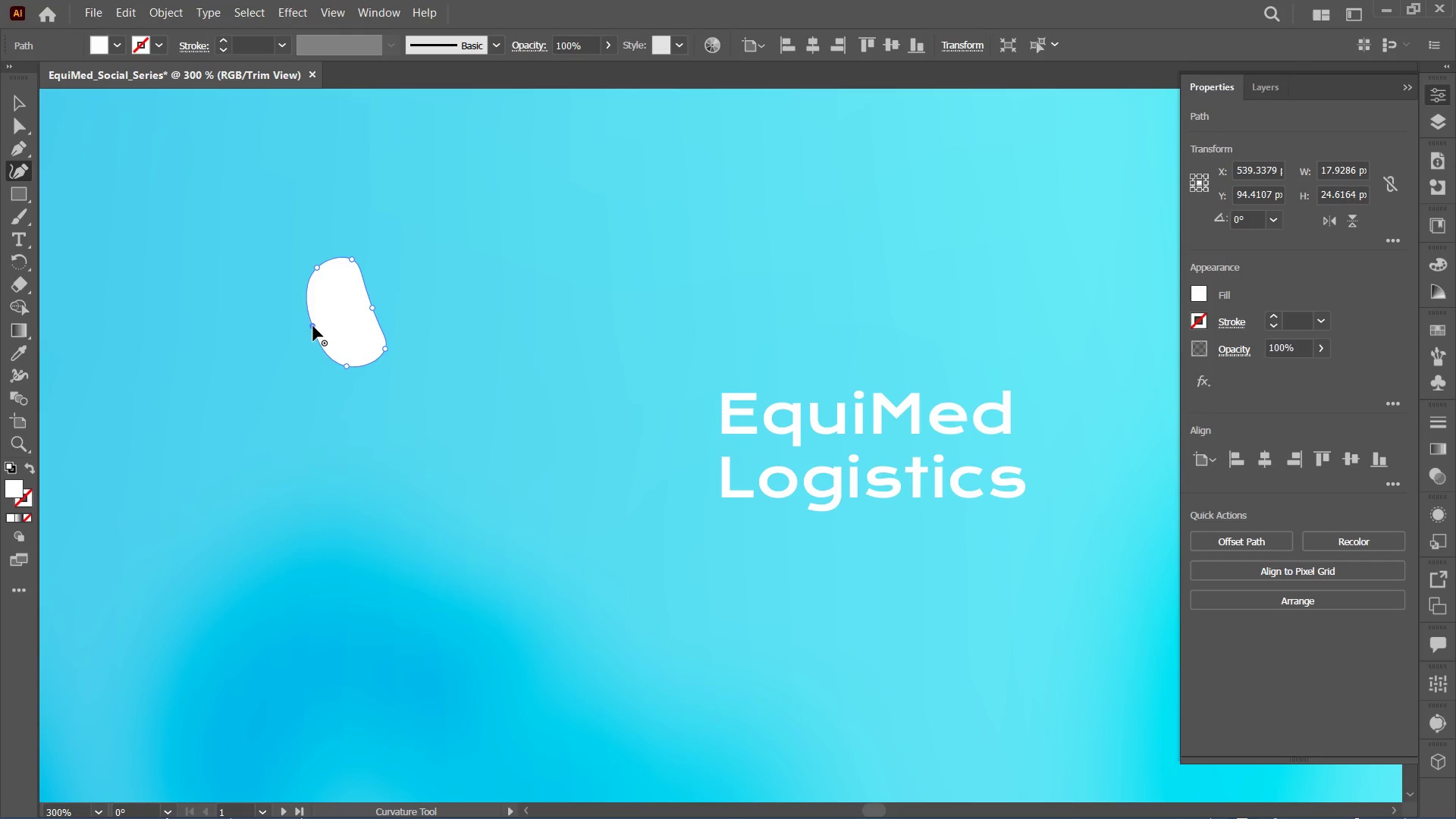 
left_click_drag(start_coordinate=[313, 326], to_coordinate=[331, 326])
 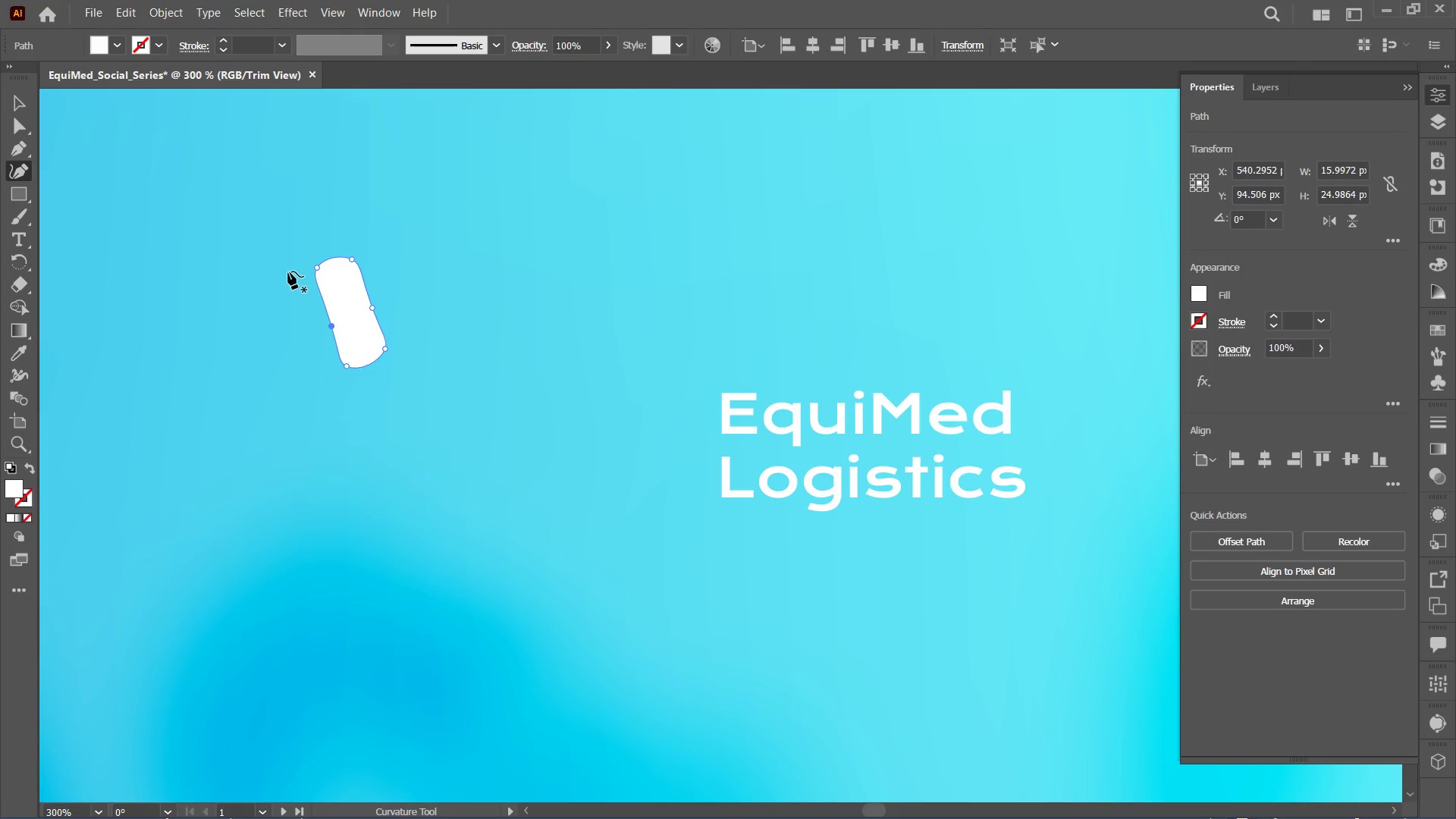 
left_click([300, 306])
 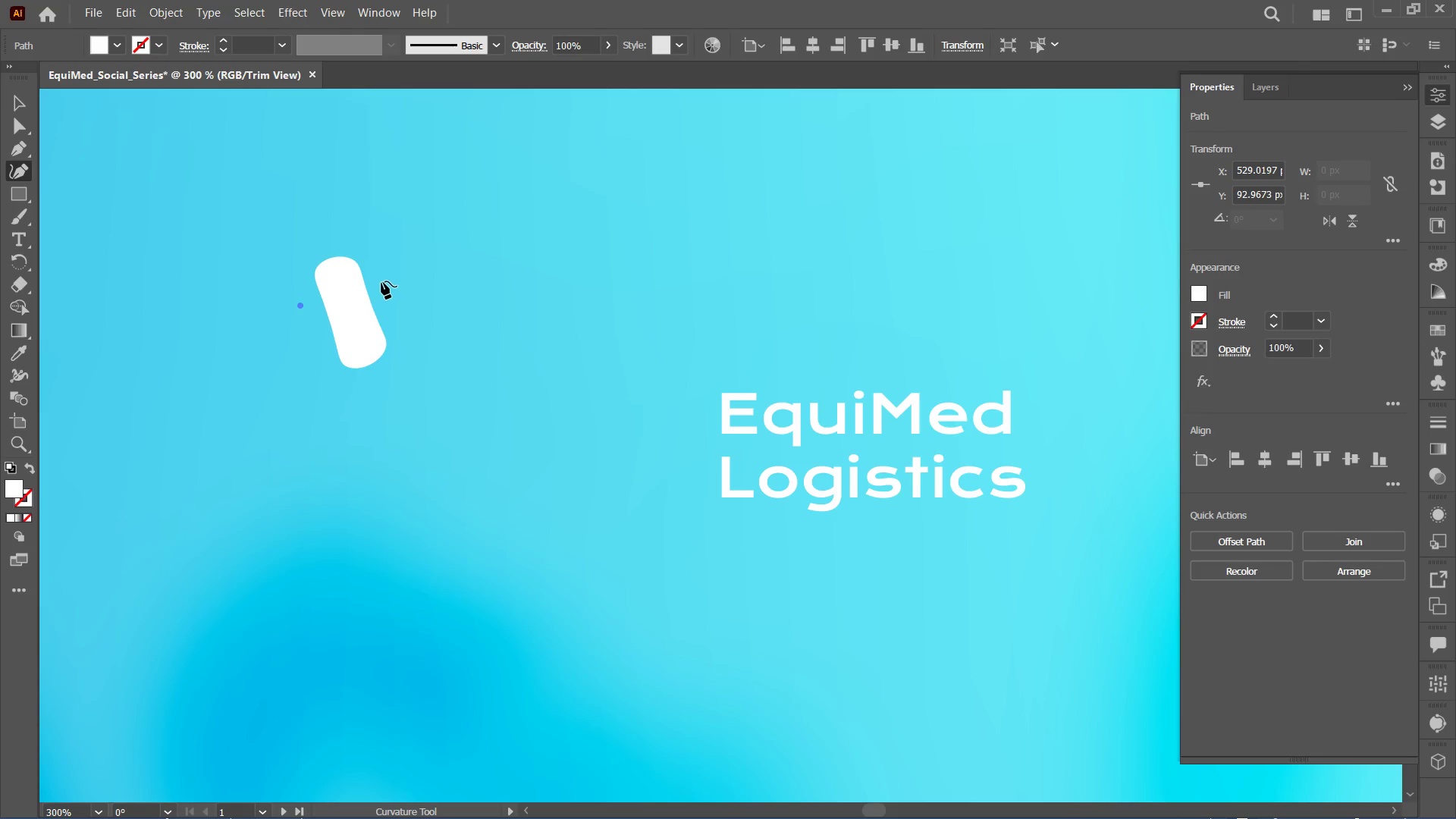 
hold_key(key=ShiftLeft, duration=0.55)
left_click([381, 276])
 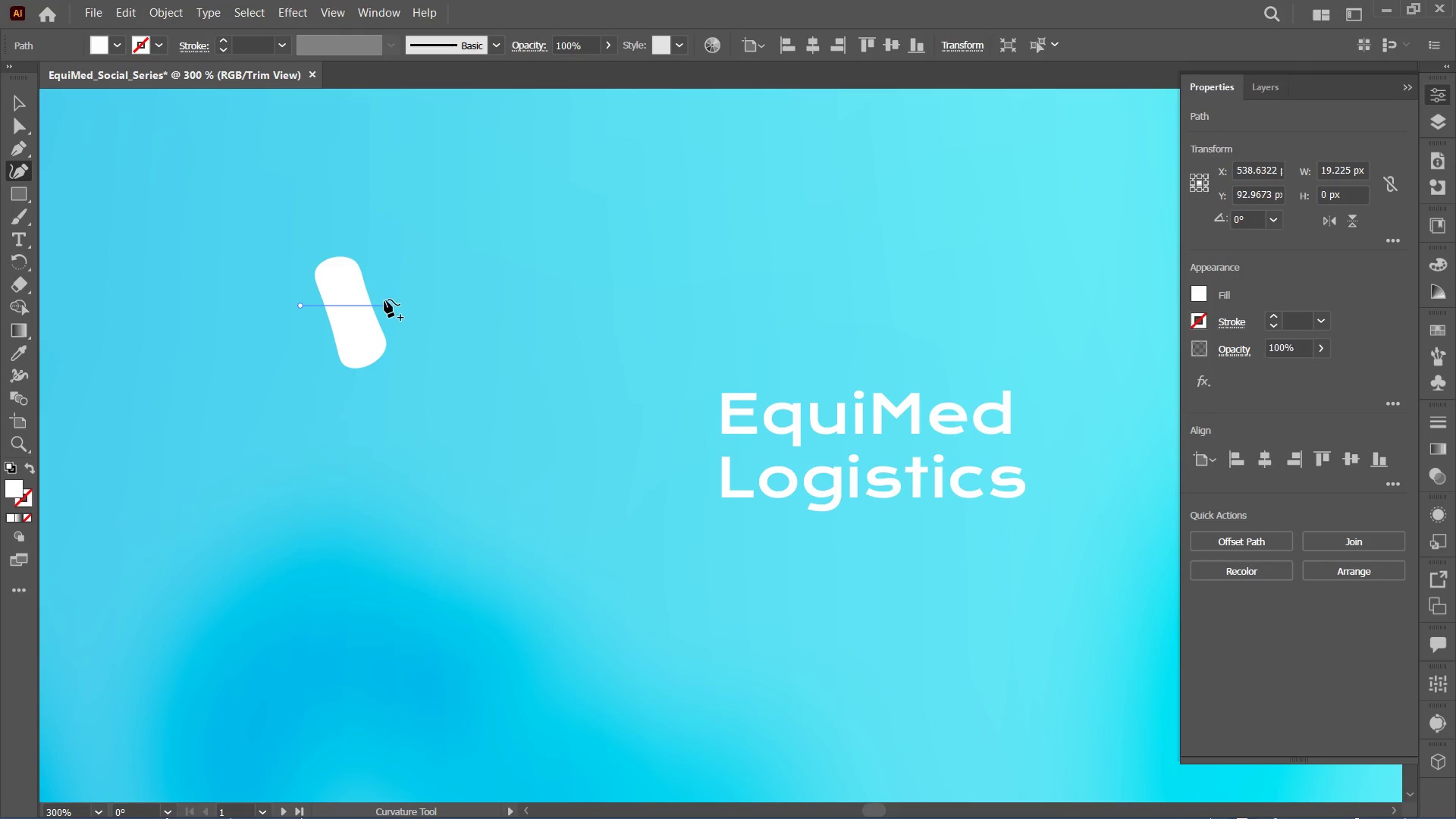 
left_click_drag(start_coordinate=[388, 301], to_coordinate=[398, 295])
 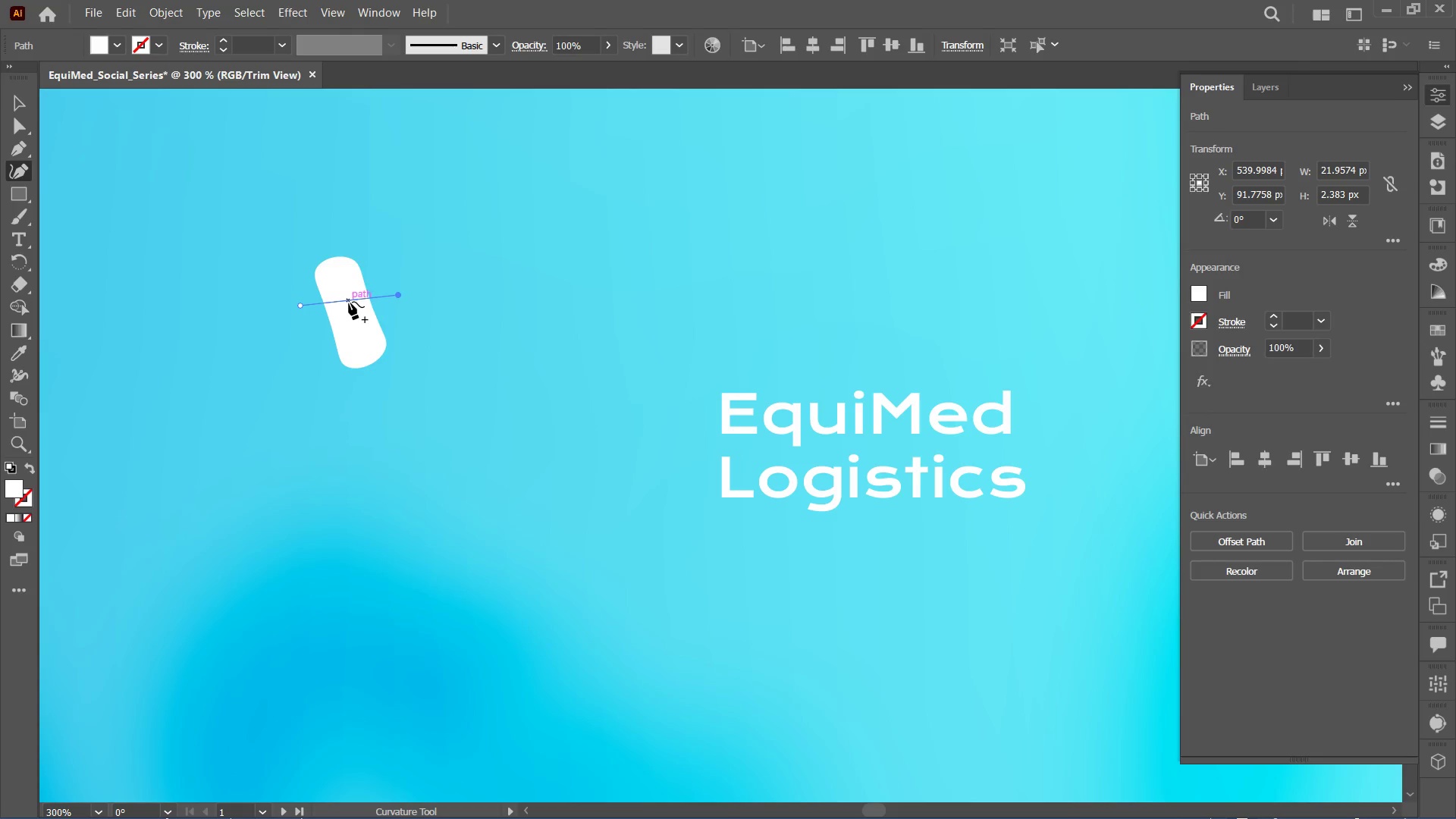 
left_click_drag(start_coordinate=[349, 302], to_coordinate=[356, 310])
 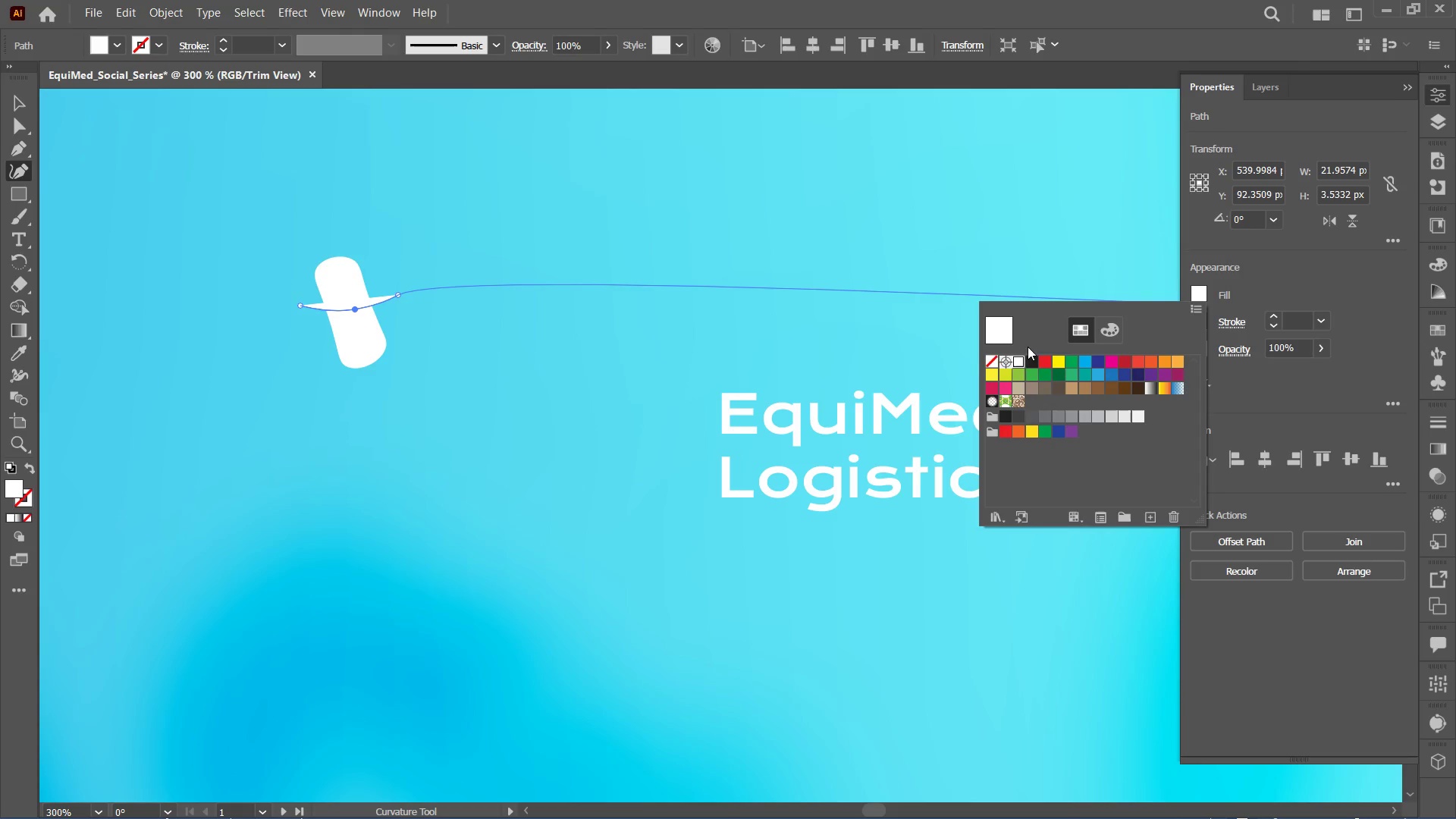 
left_click([993, 363])
 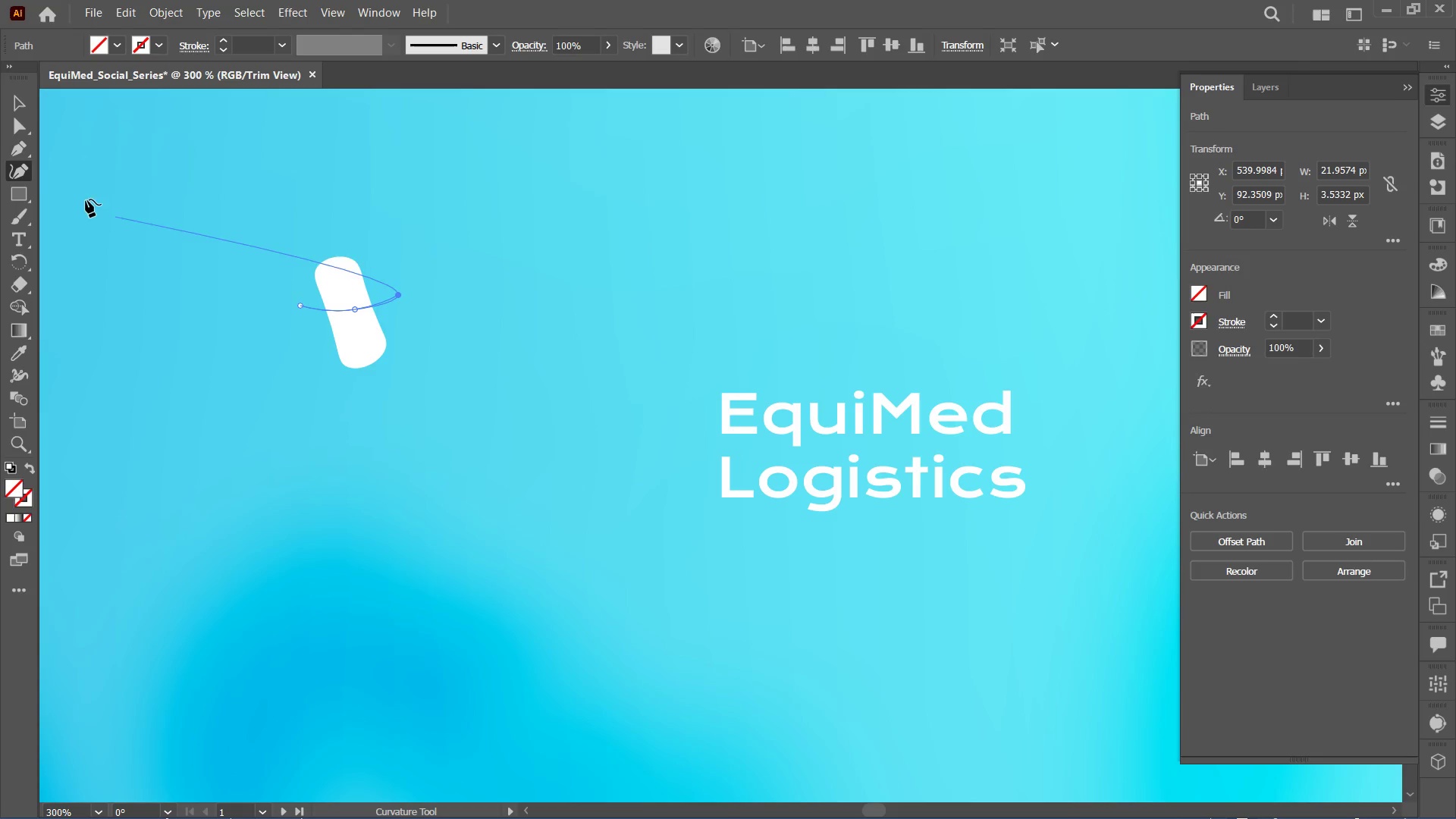 
left_click([20, 100])
 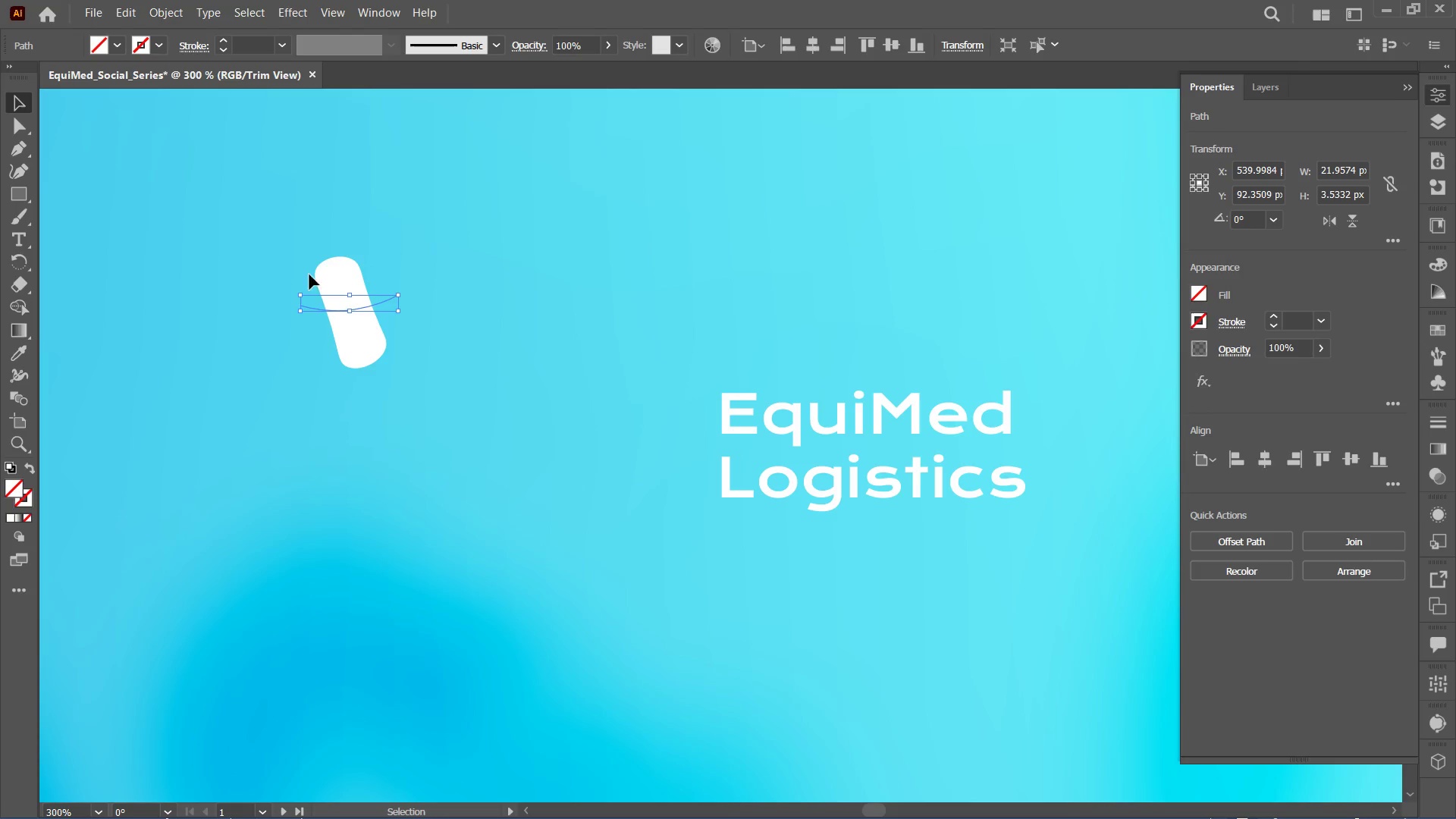 
left_click_drag(start_coordinate=[310, 255], to_coordinate=[408, 360])
 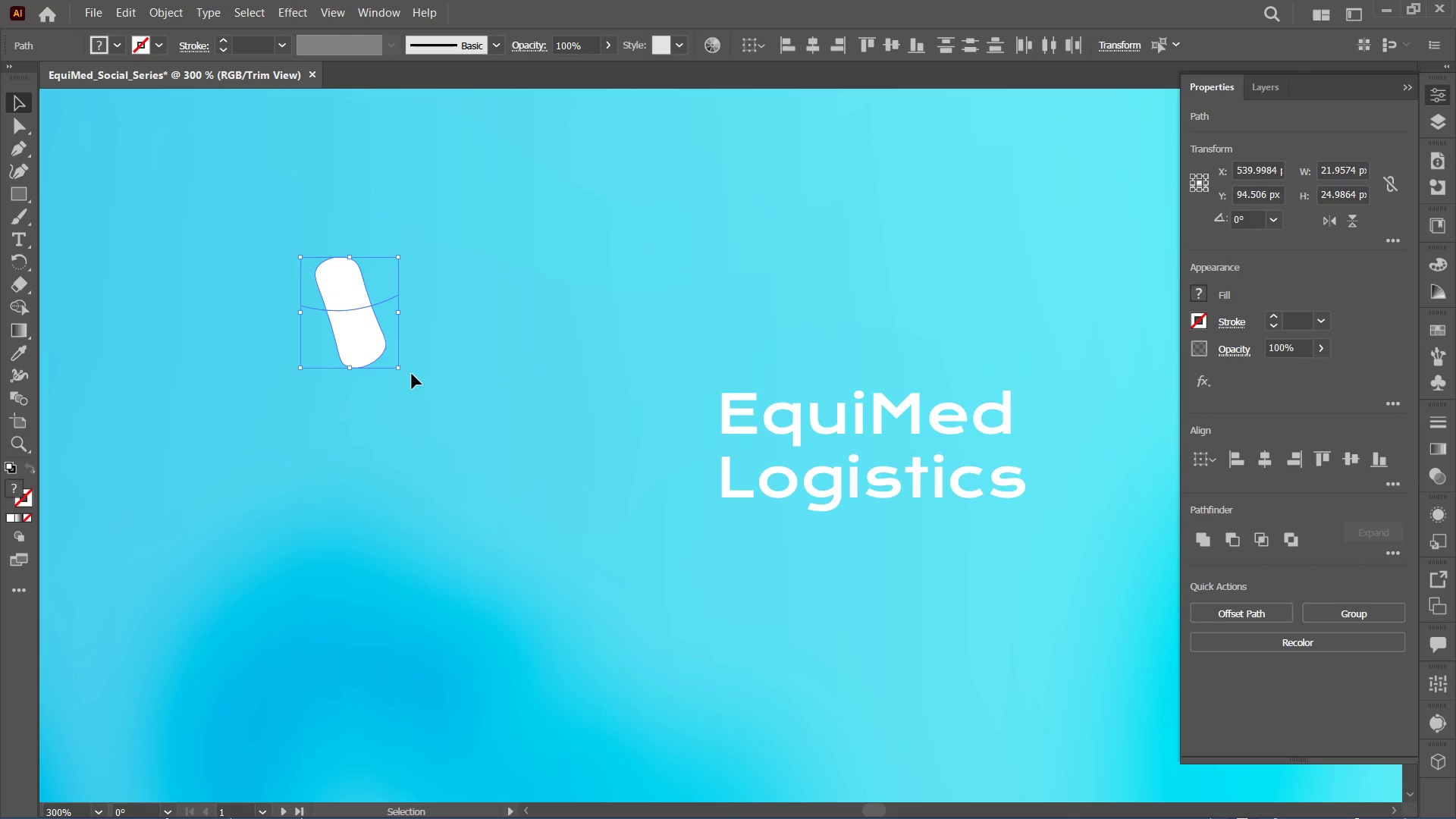 
key(Control+Equal)
 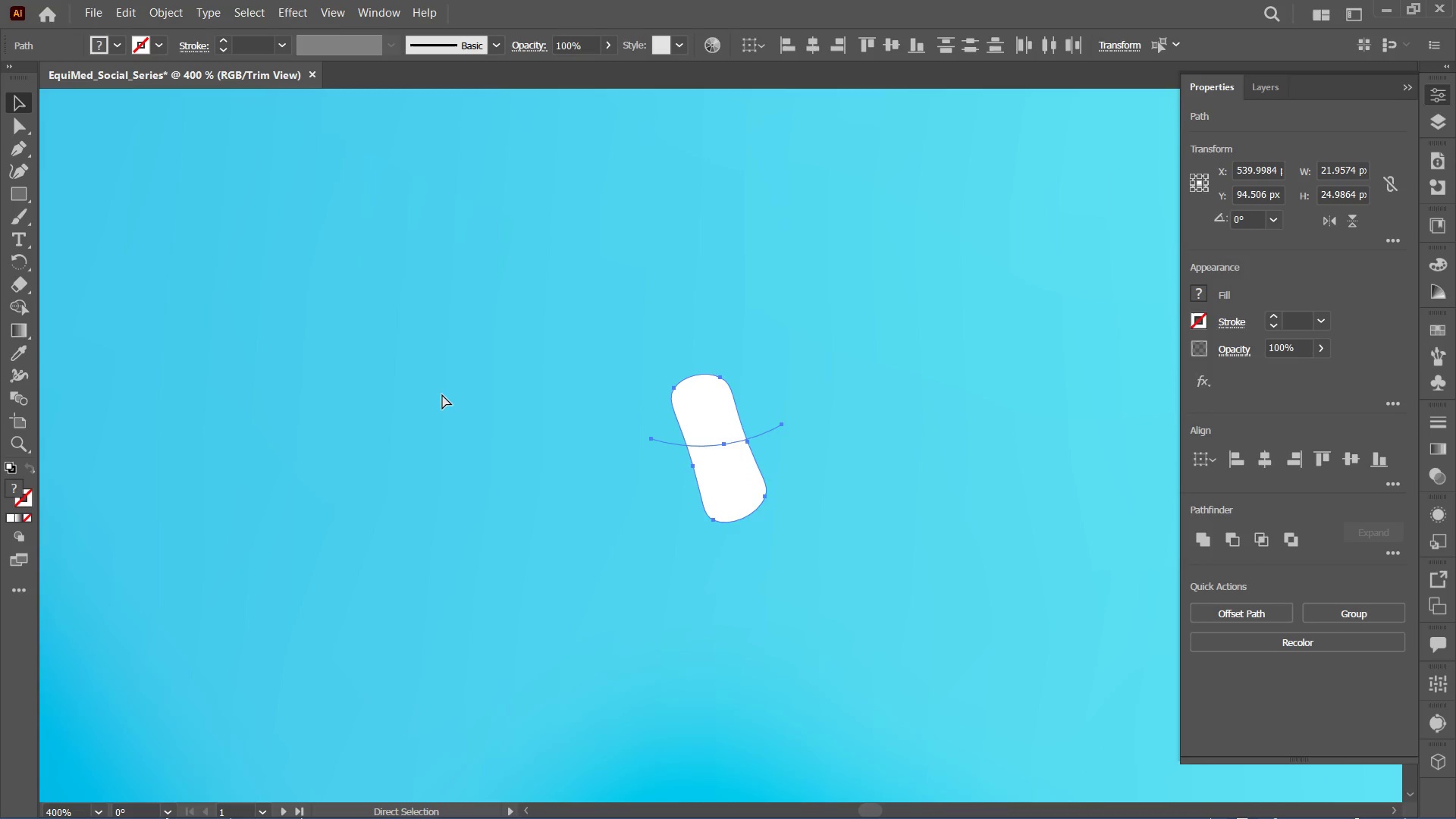 
key(Control+Equal)
 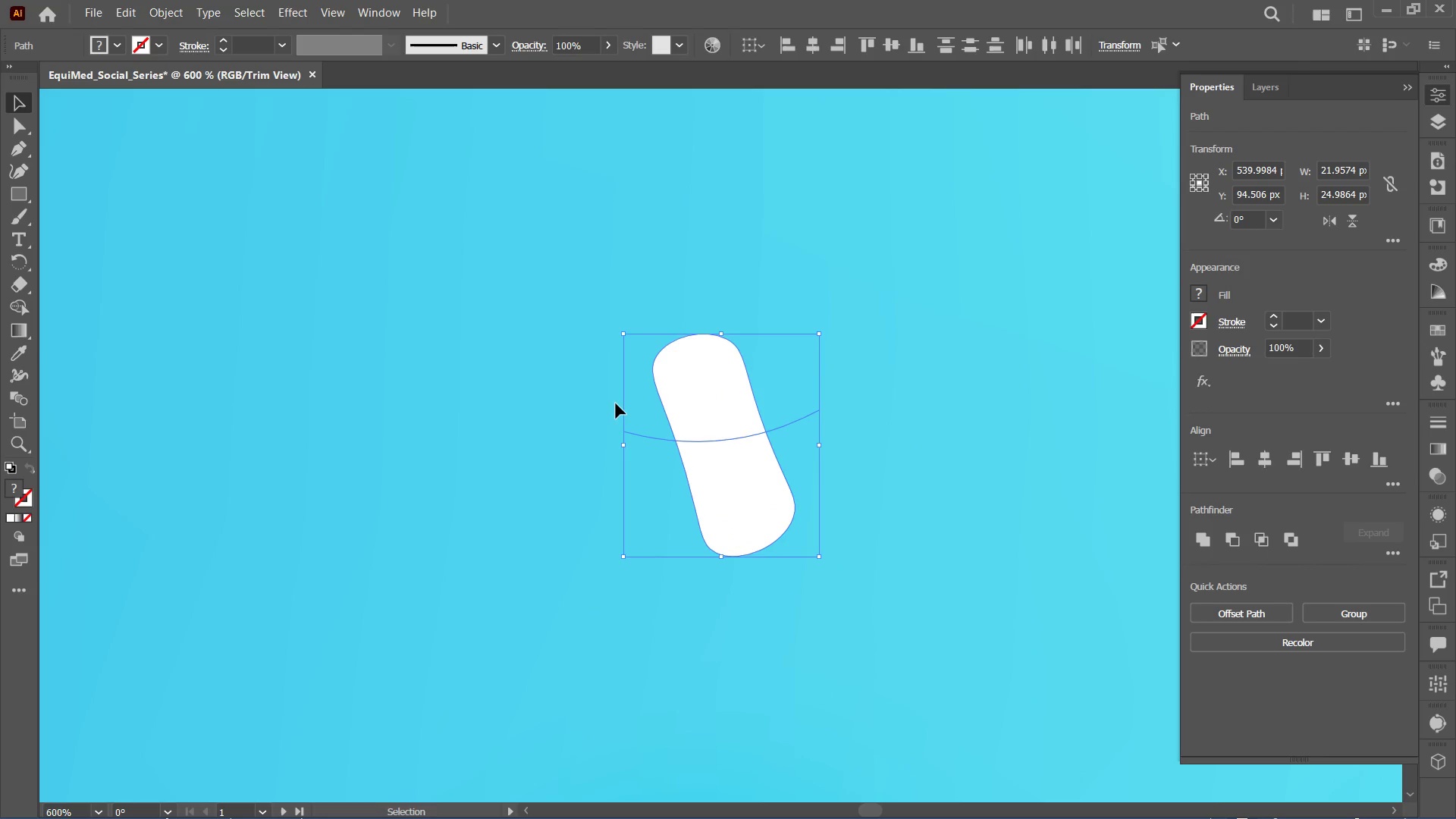 
key(Shift+M)
 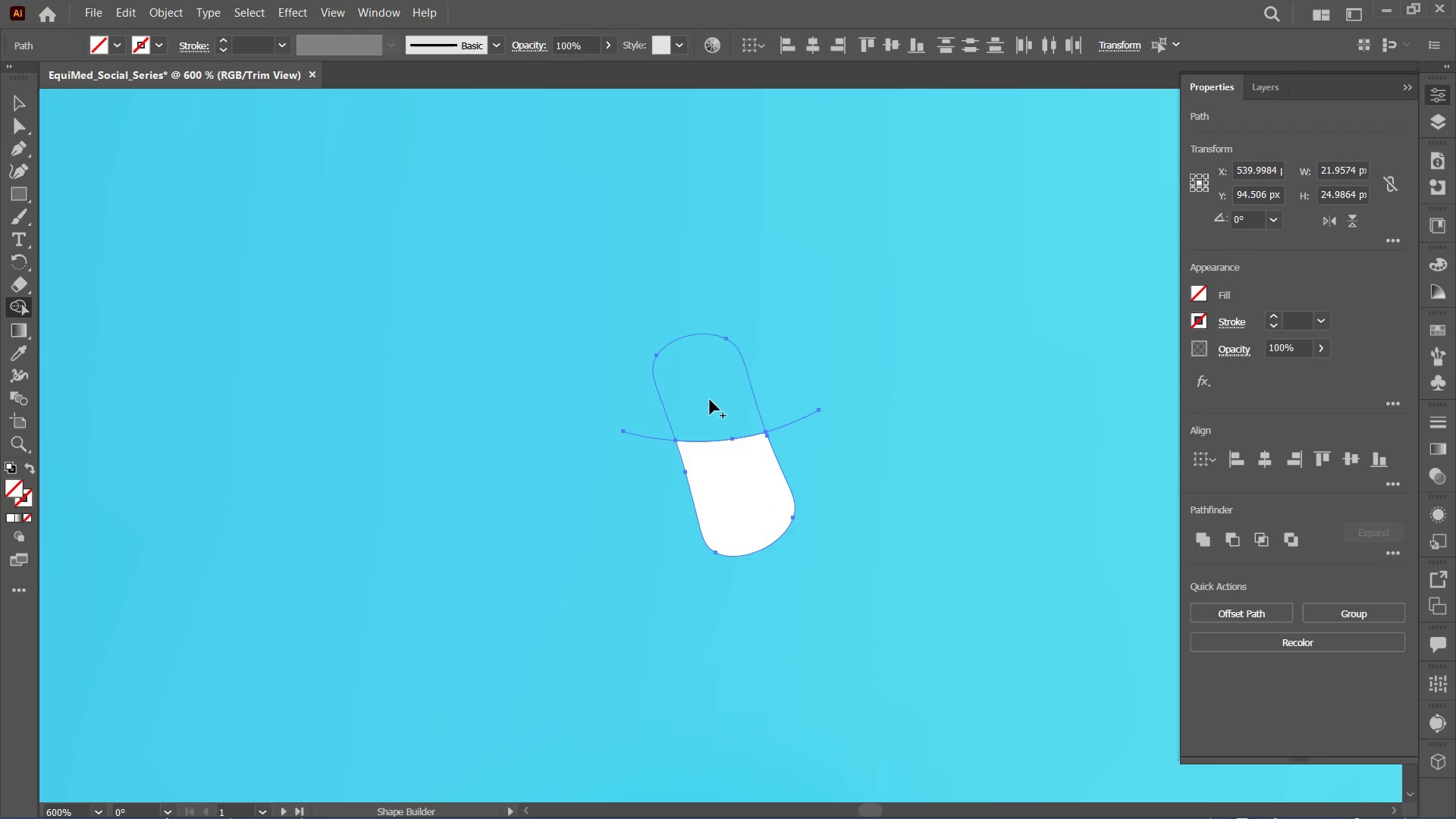 
double_click([723, 466])
 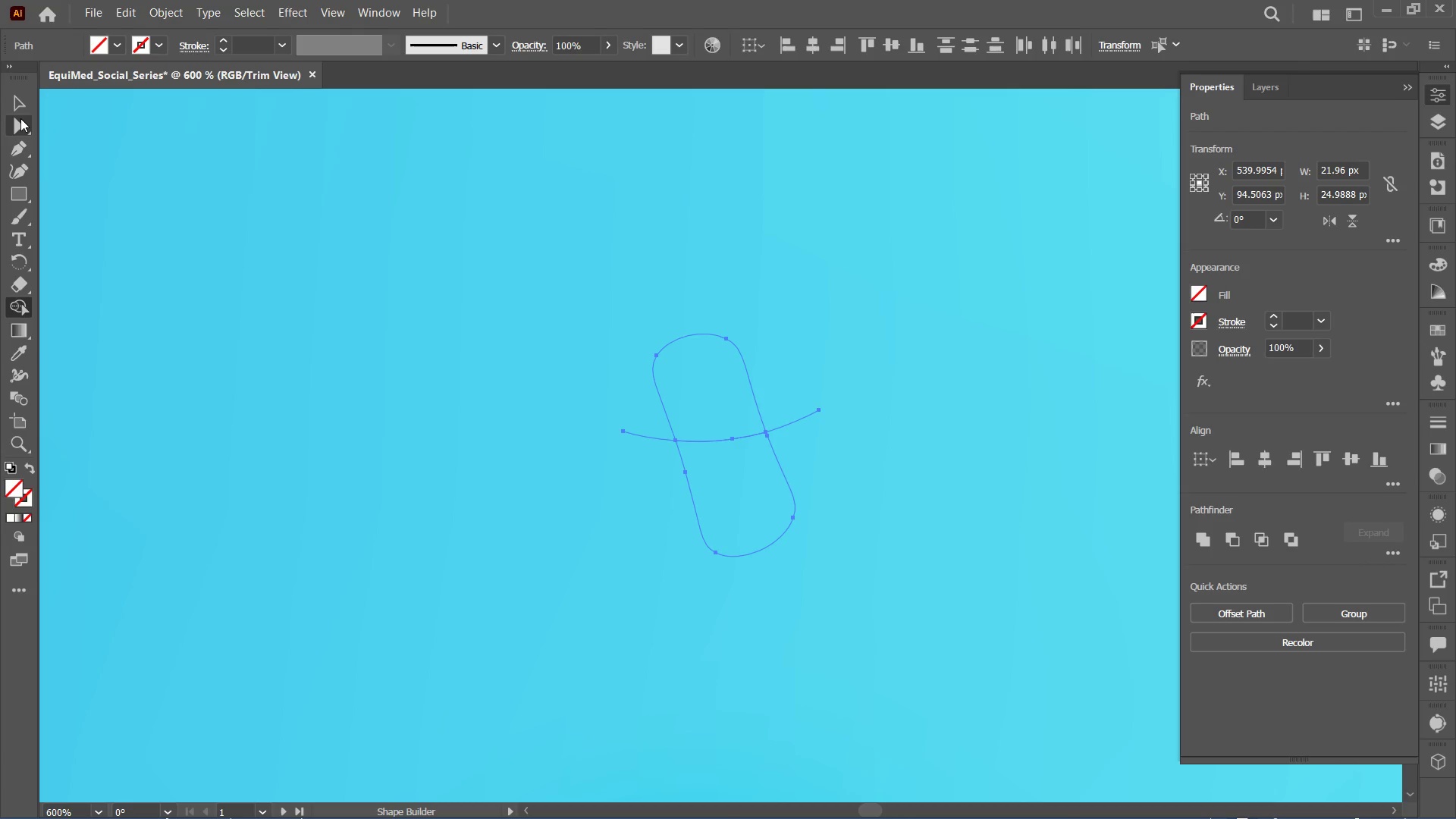 
left_click([19, 108])
 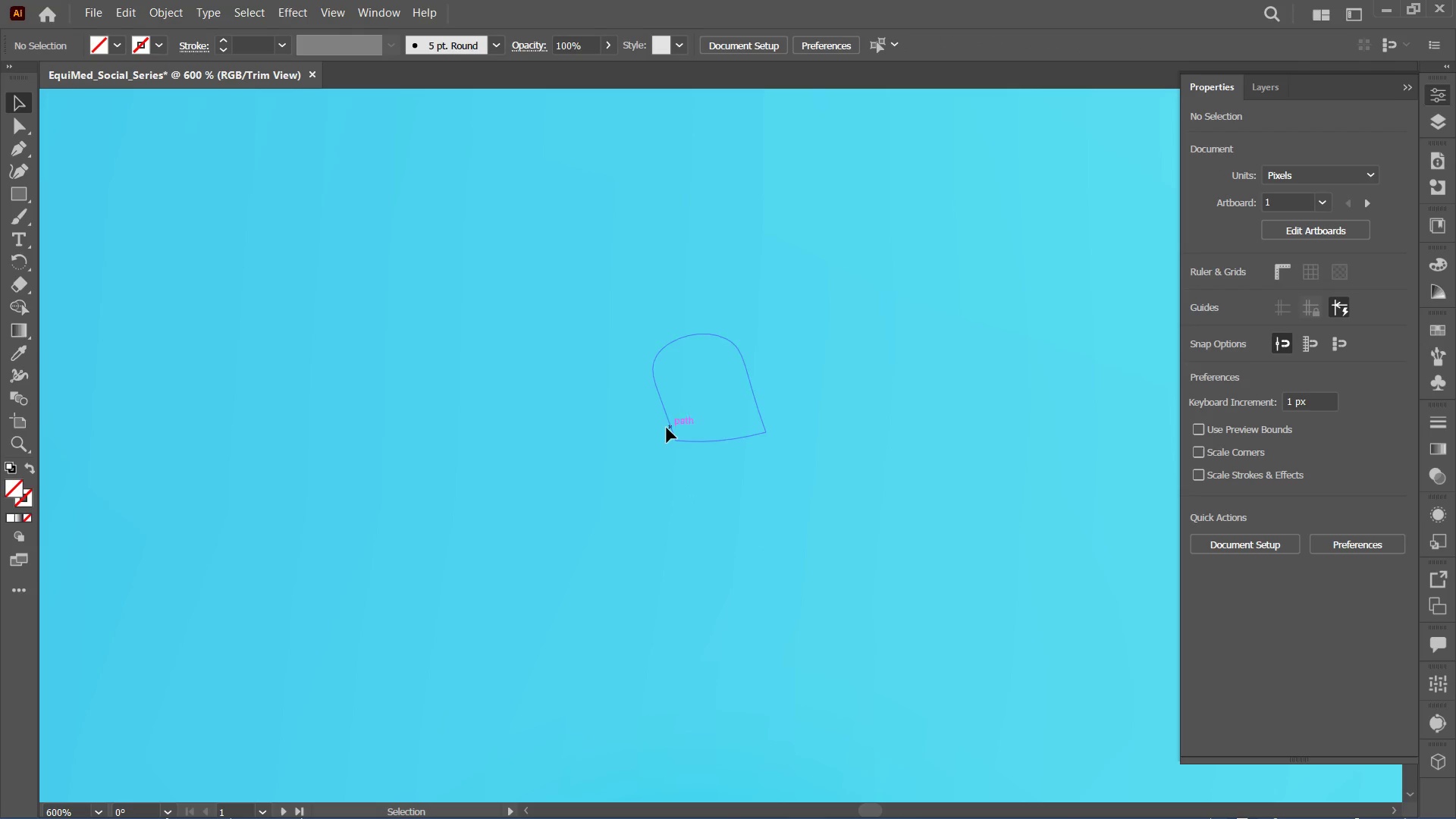 
left_click_drag(start_coordinate=[642, 403], to_coordinate=[664, 450])
 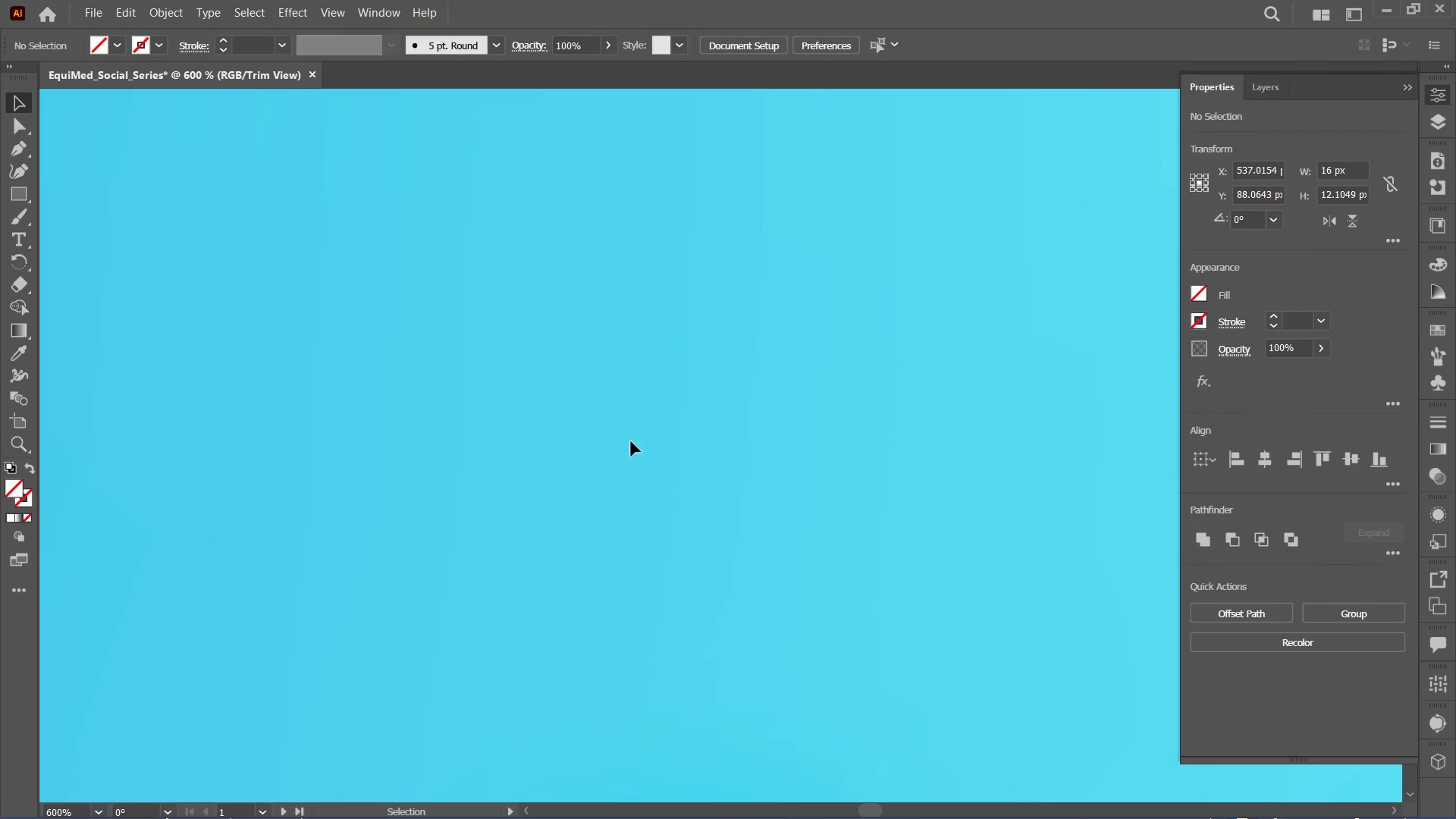 
left_click_drag(start_coordinate=[607, 404], to_coordinate=[640, 483])
 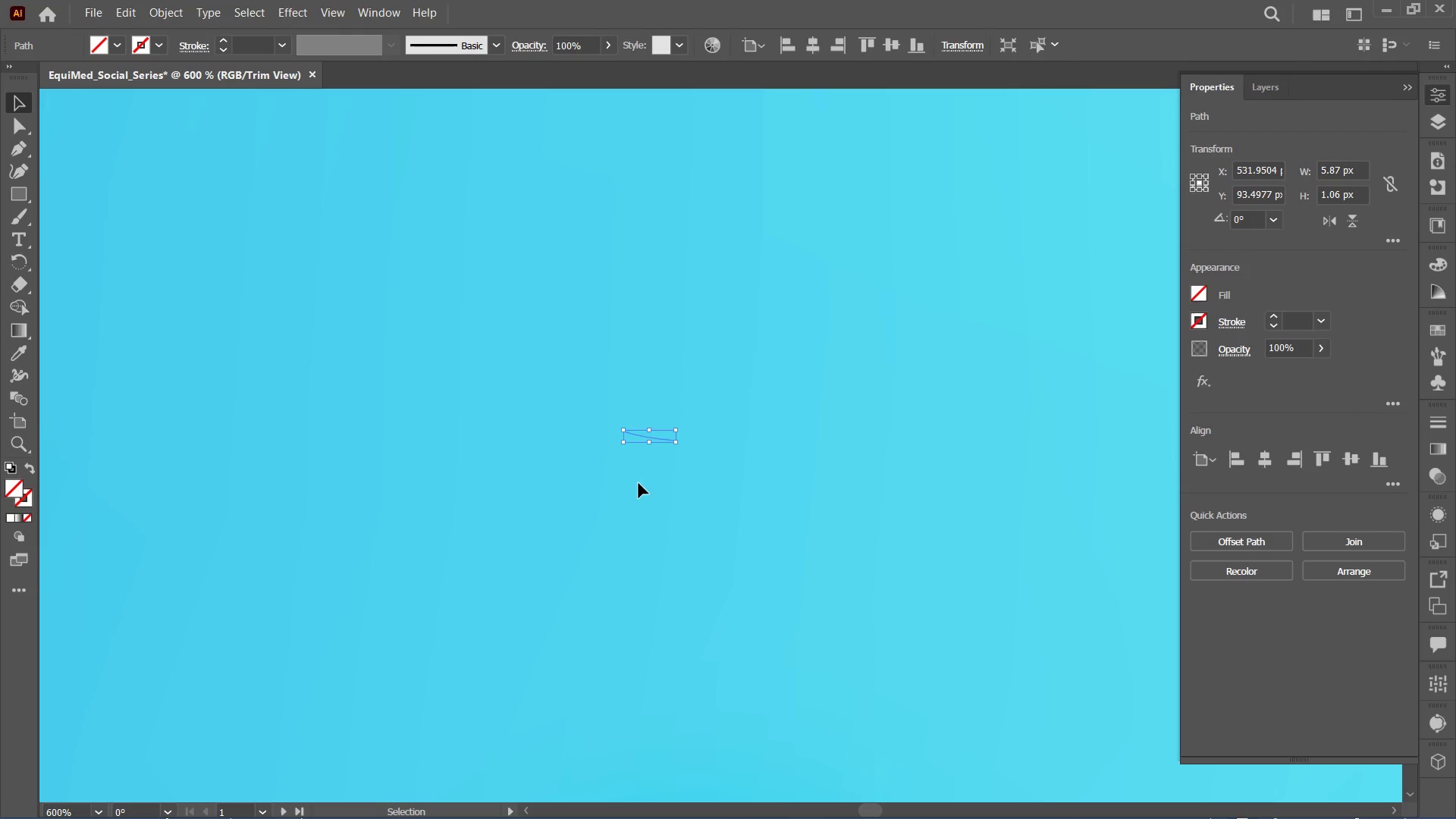 
hold_key(key=Backspace, duration=2.61)
 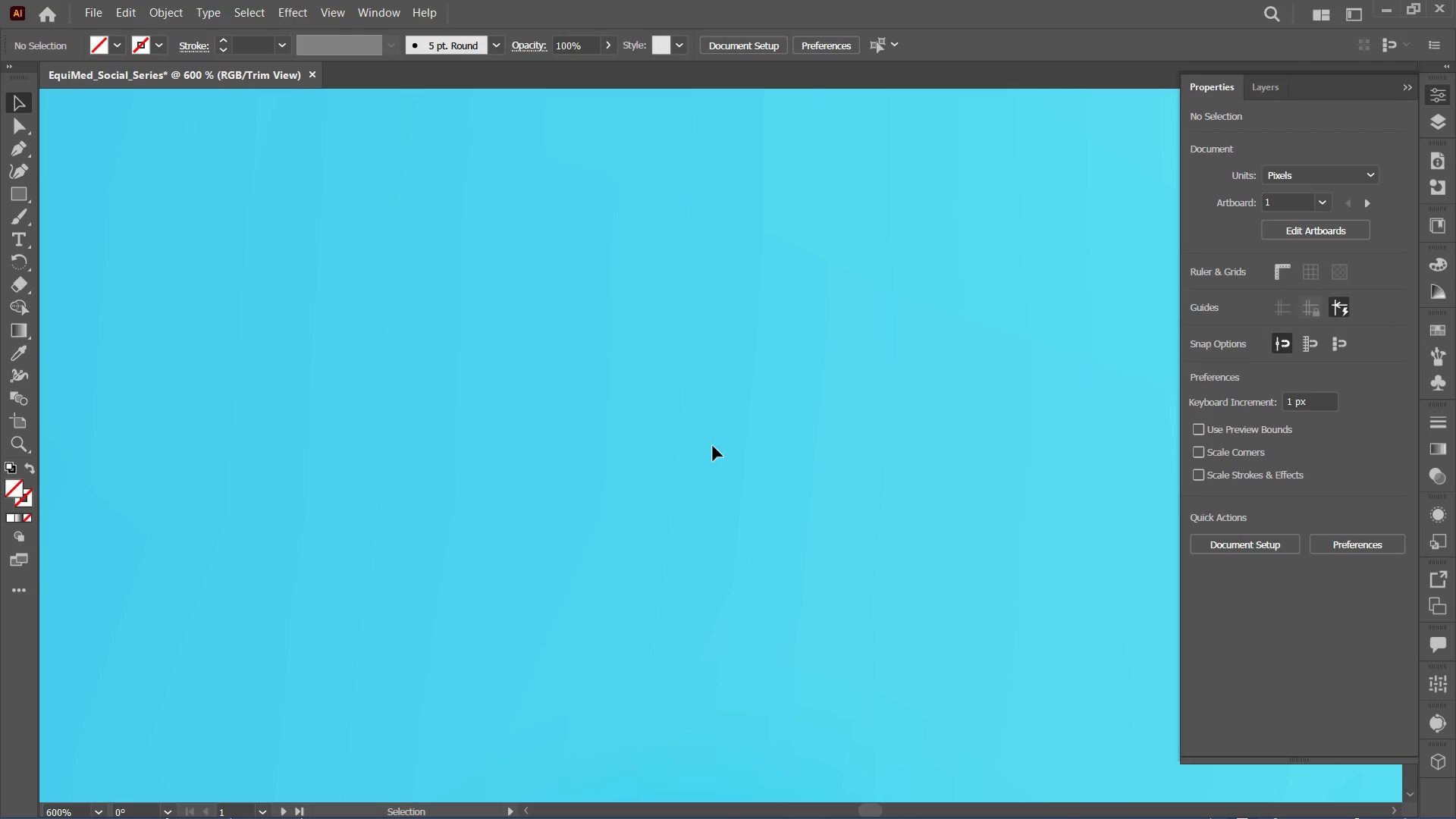 
left_click_drag(start_coordinate=[792, 384], to_coordinate=[765, 456])
 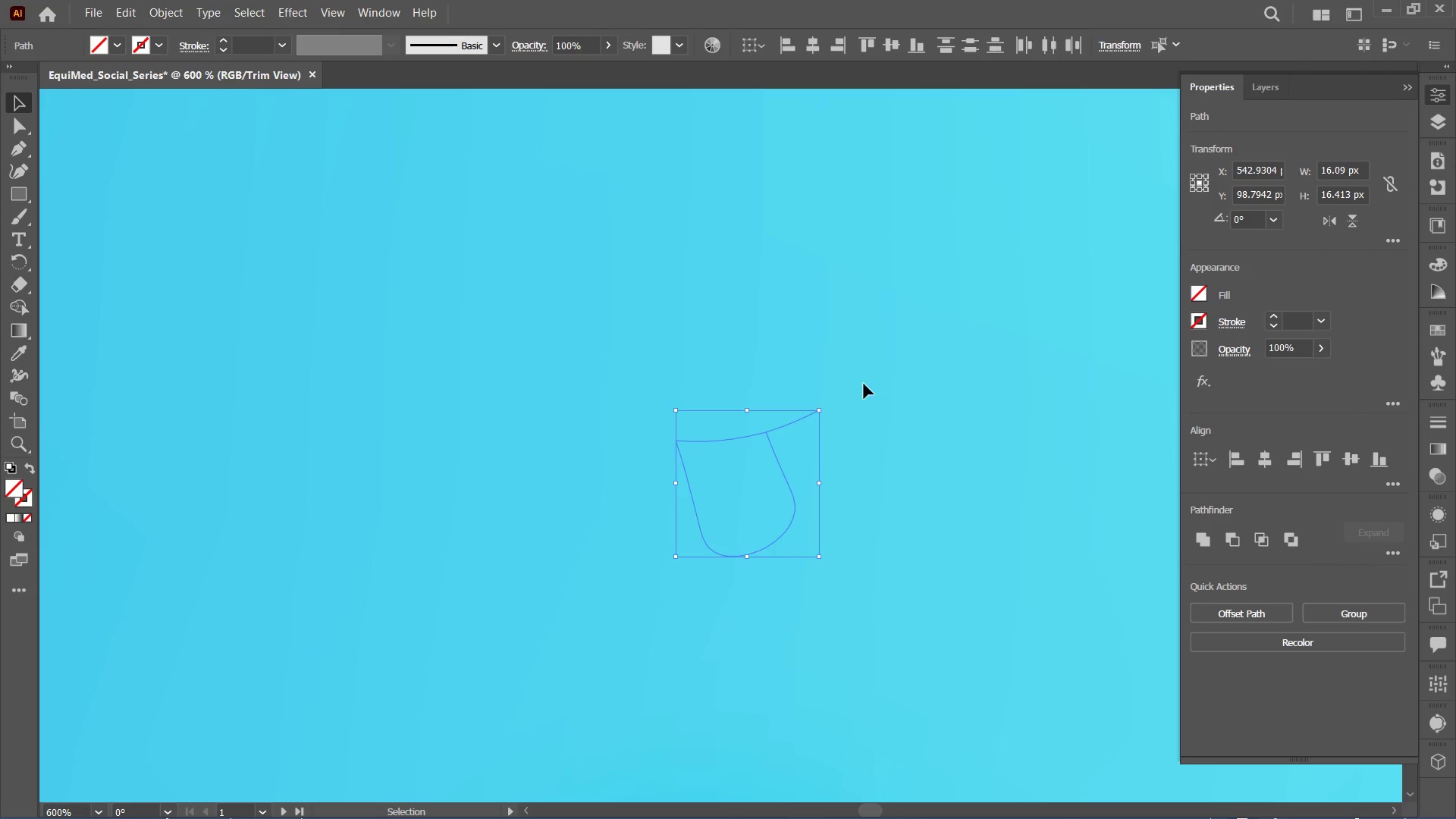 
left_click_drag(start_coordinate=[862, 380], to_coordinate=[797, 443])
 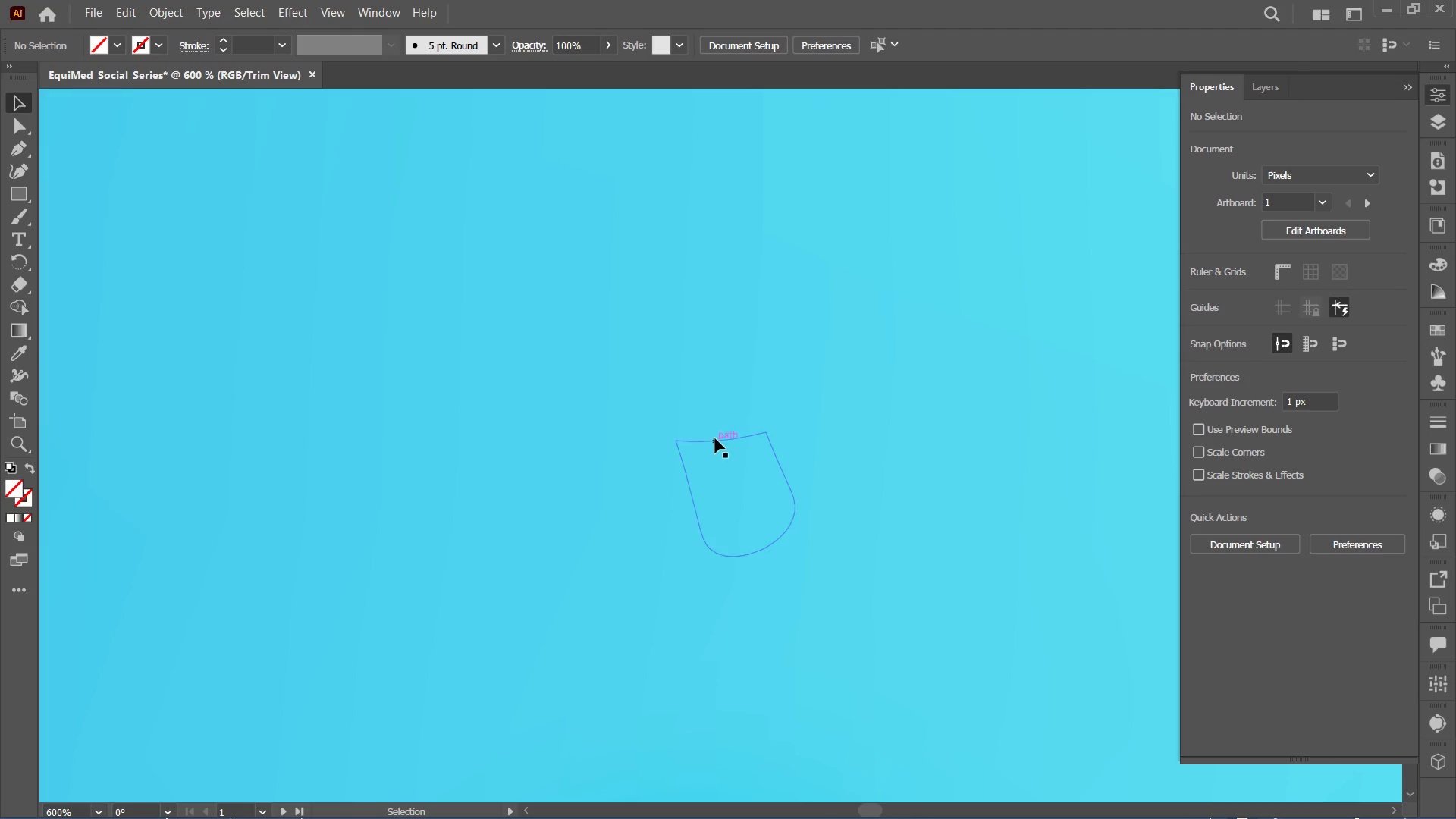 
left_click([725, 456])
 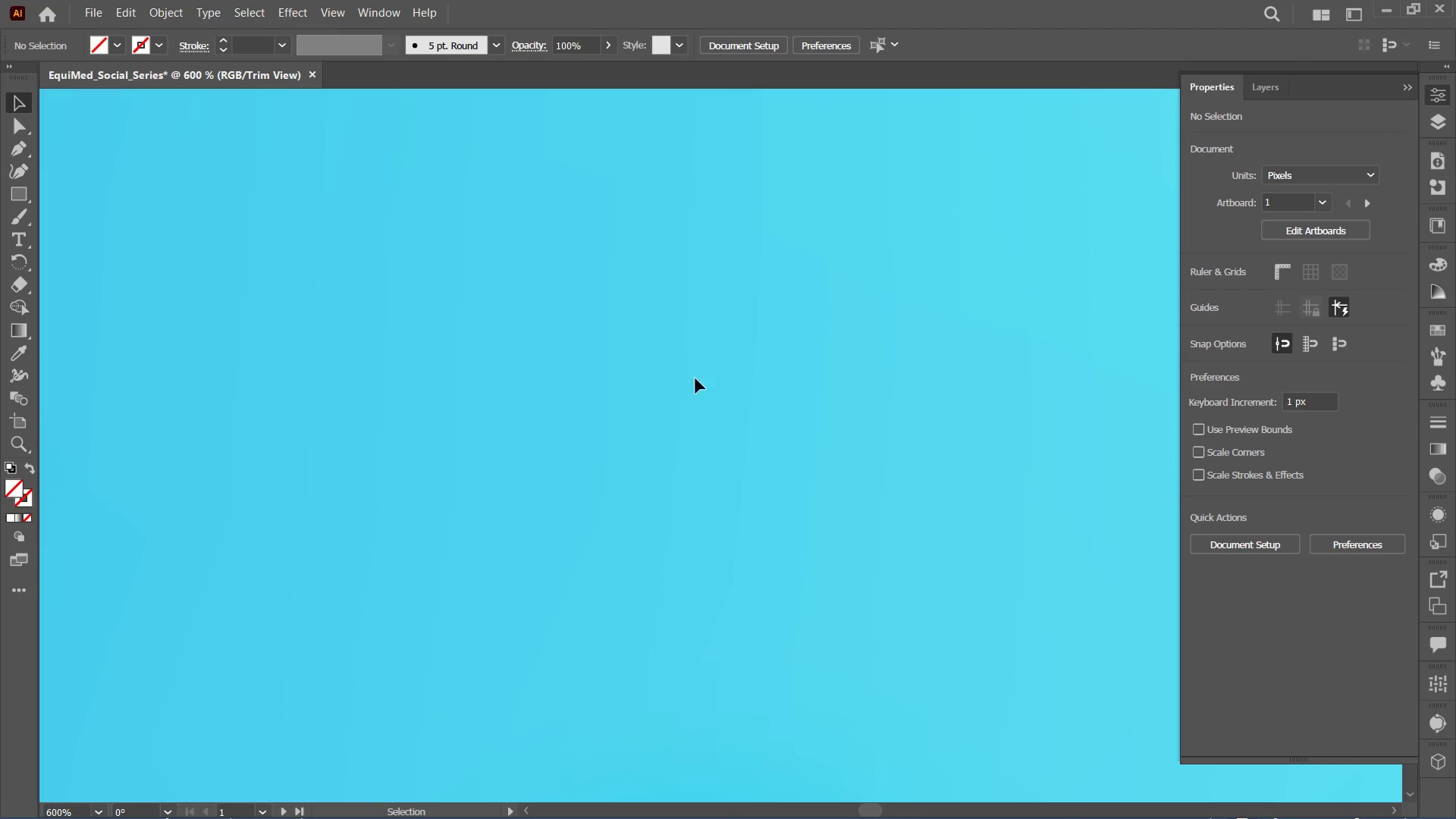 
left_click_drag(start_coordinate=[637, 294], to_coordinate=[869, 649])
 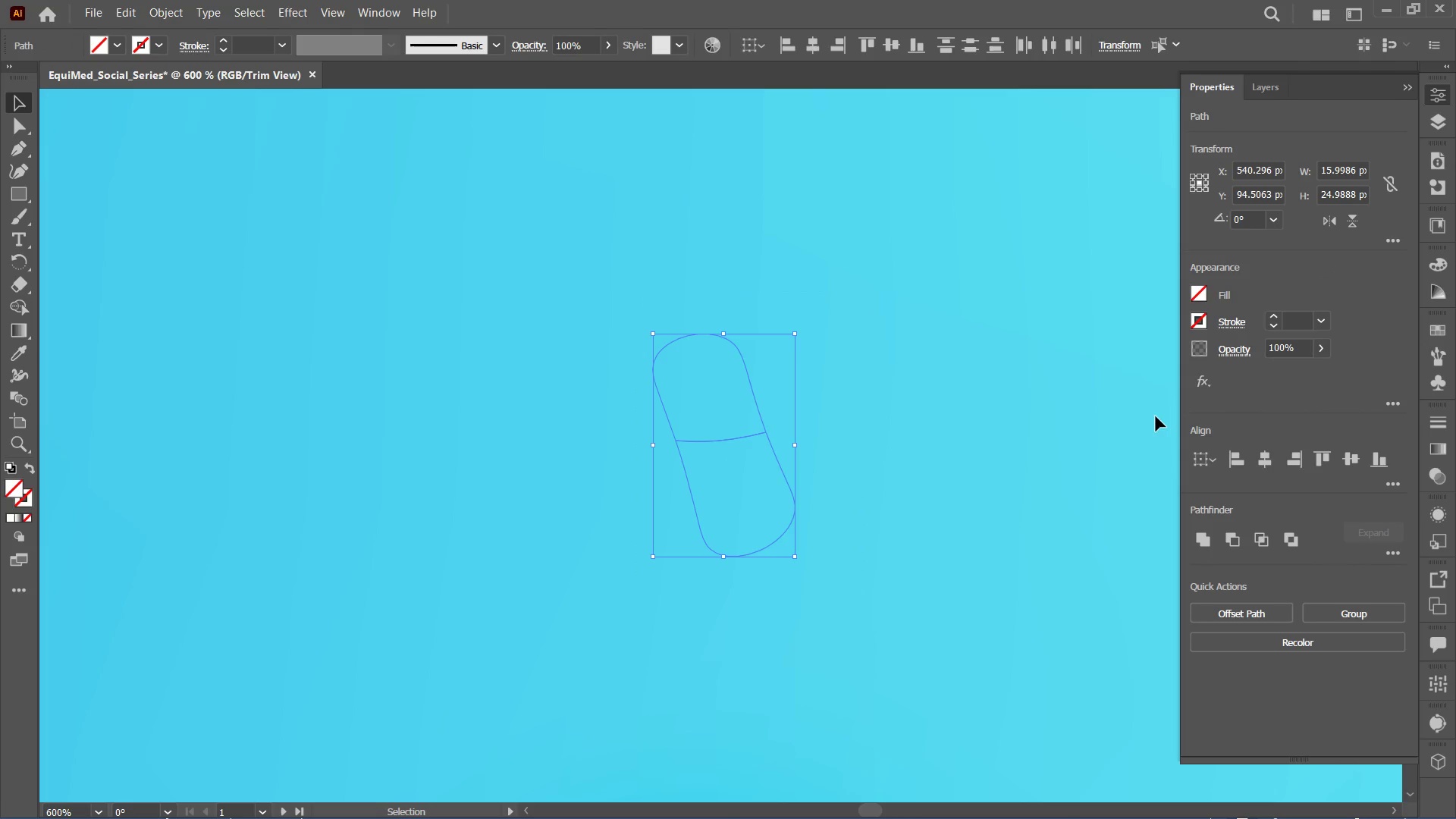 
key(Control+Equal)
 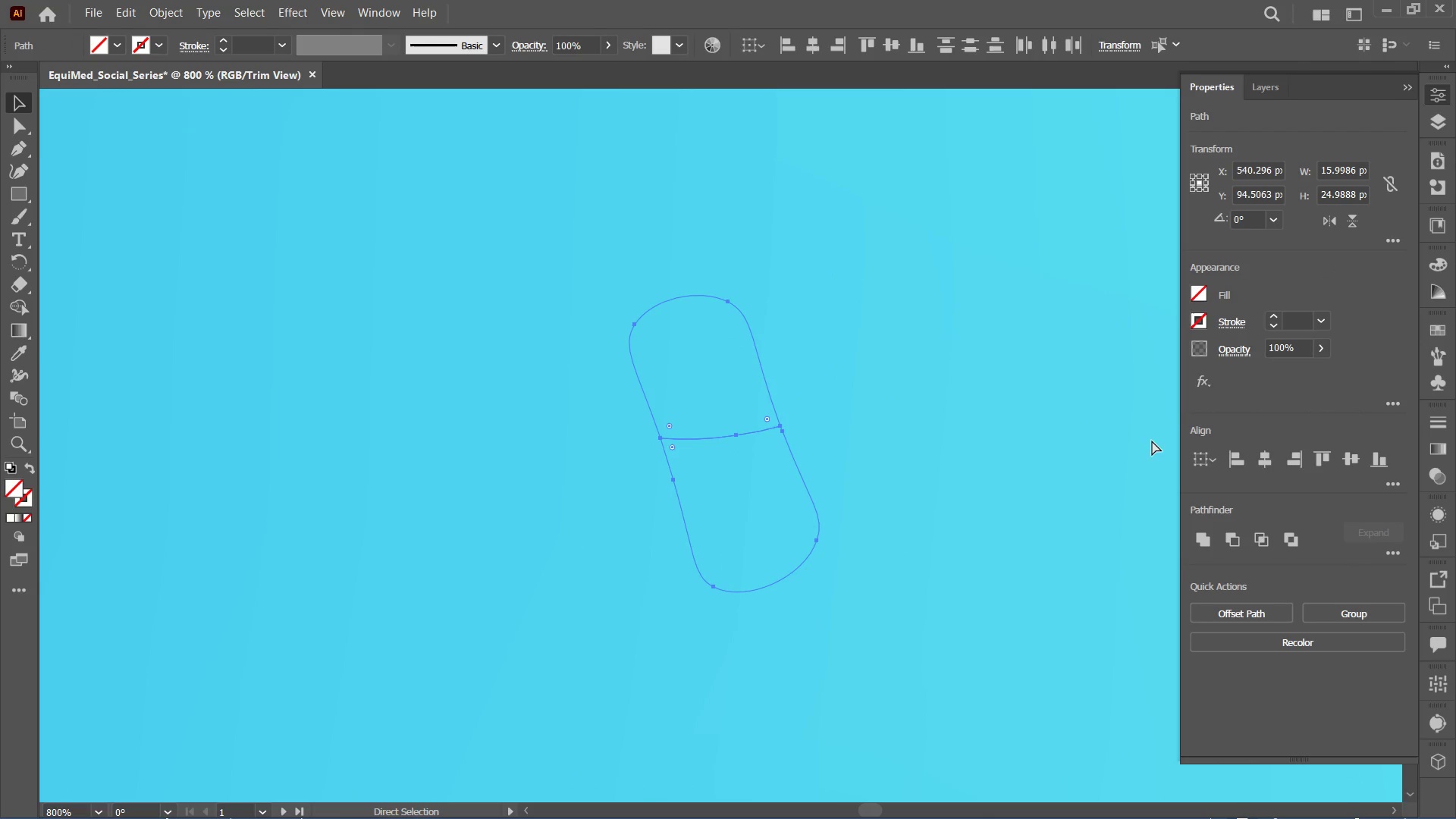 
key(Control+Equal)
 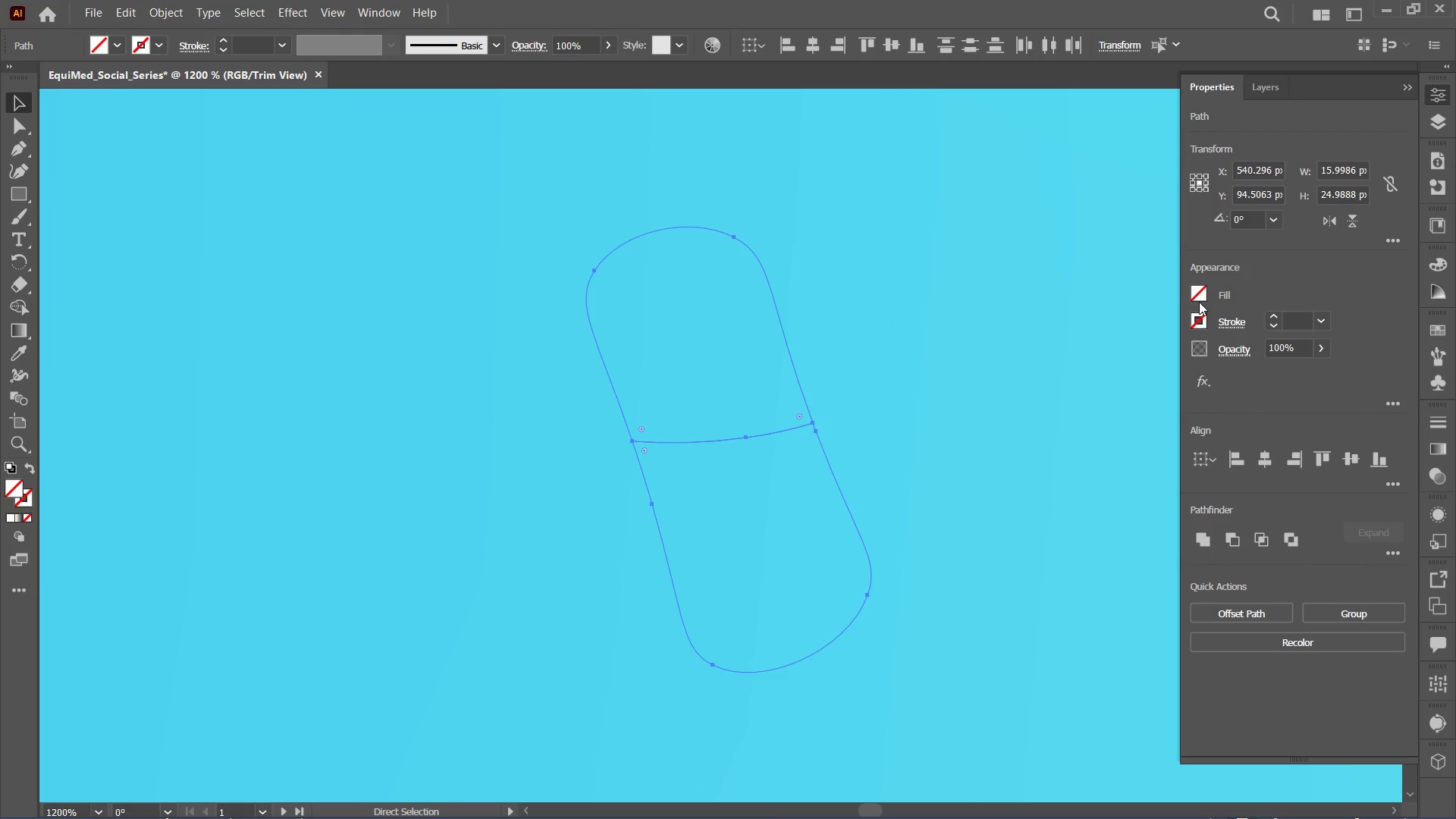 
left_click([1199, 293])
 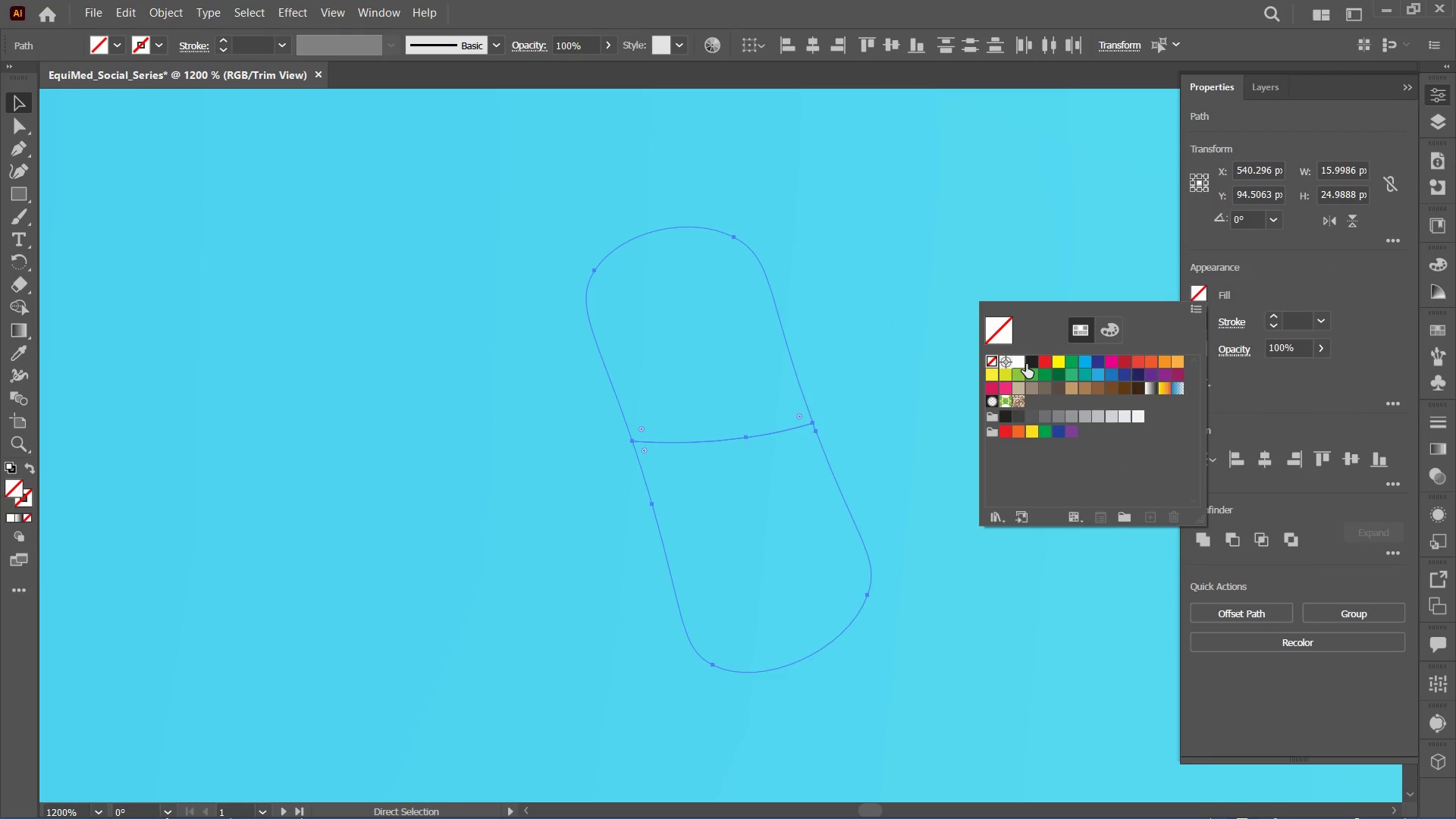 
left_click([1022, 362])
 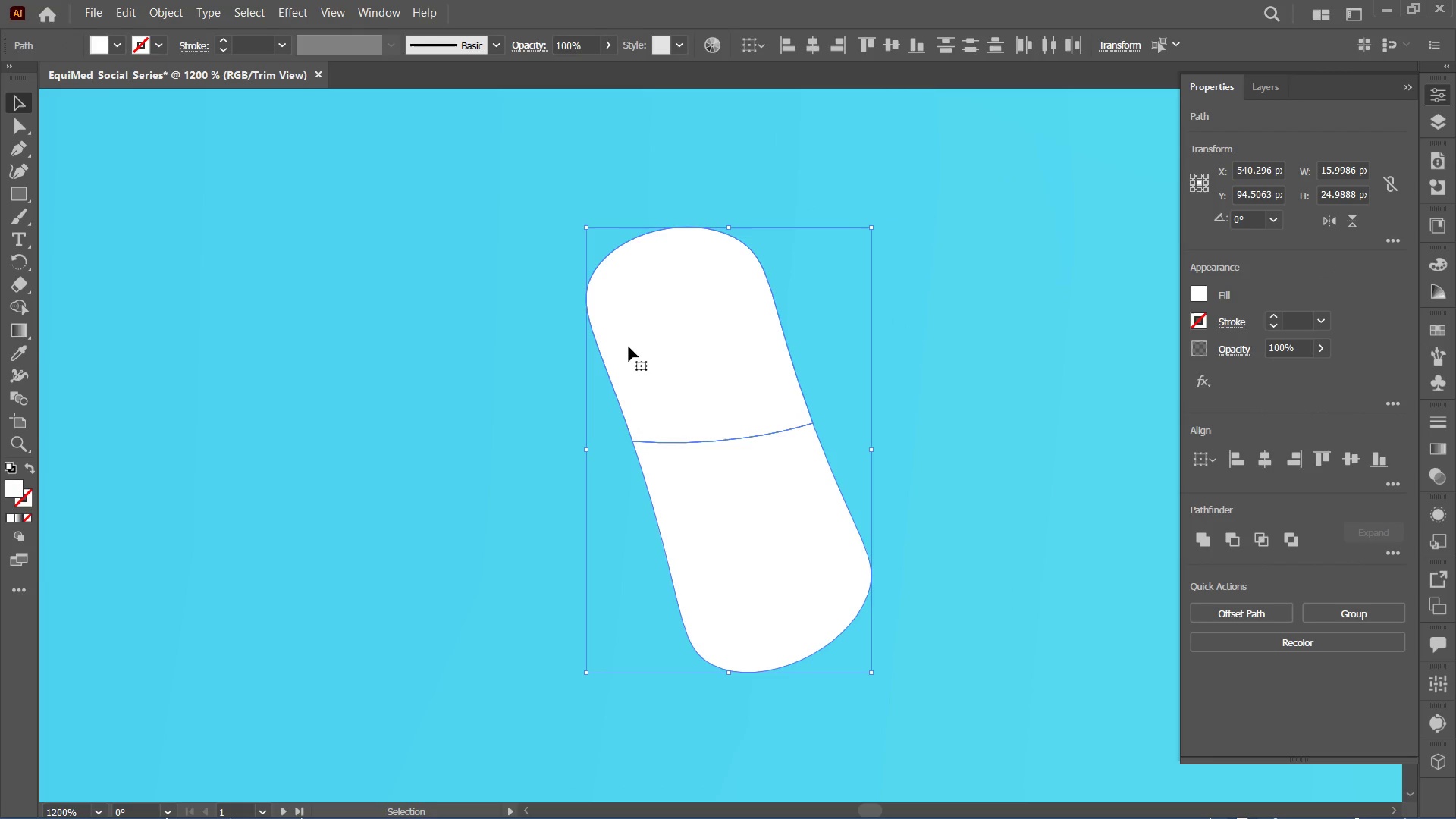 
left_click([309, 323])
 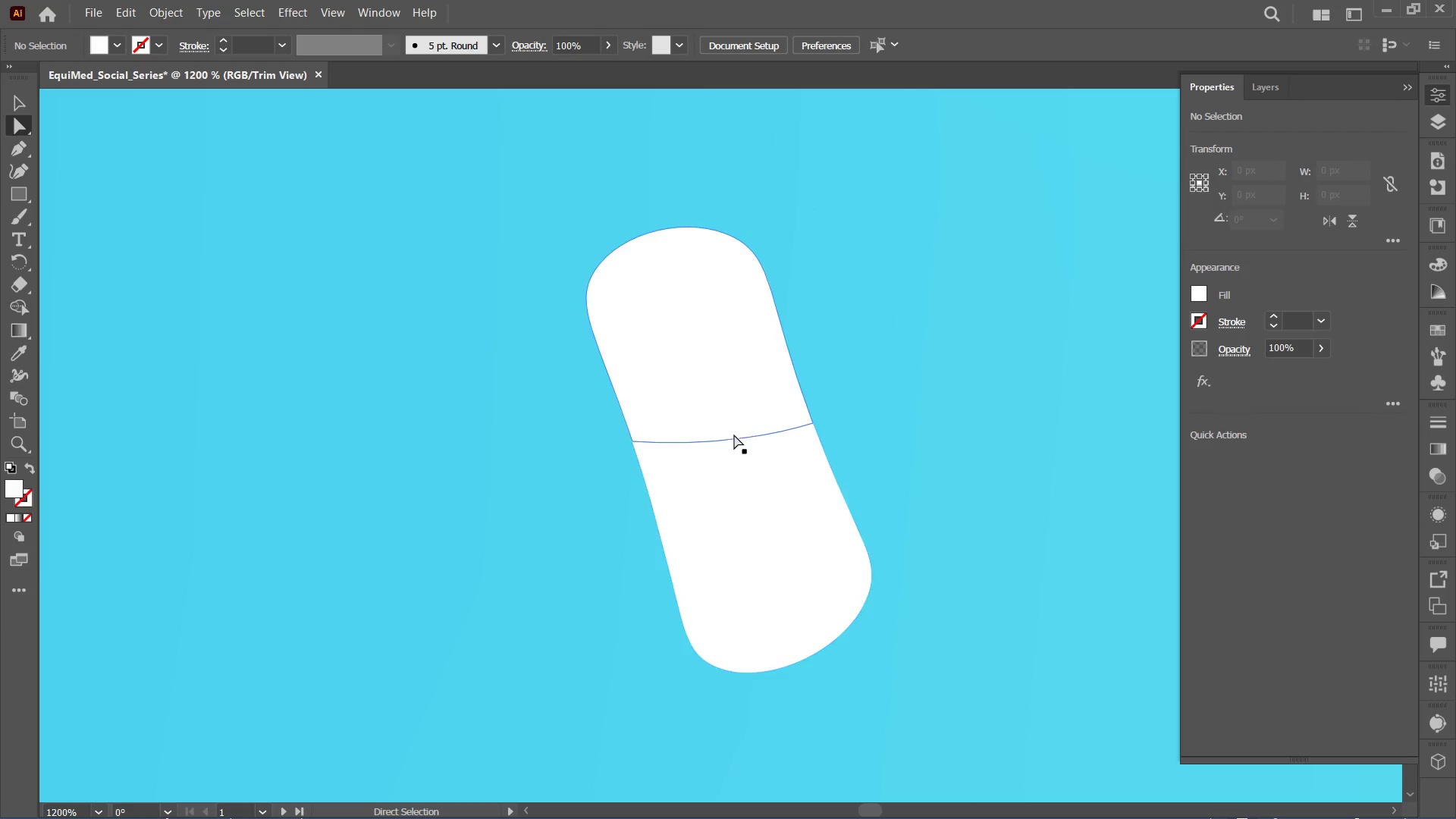 
left_click_drag(start_coordinate=[742, 457], to_coordinate=[755, 484])
 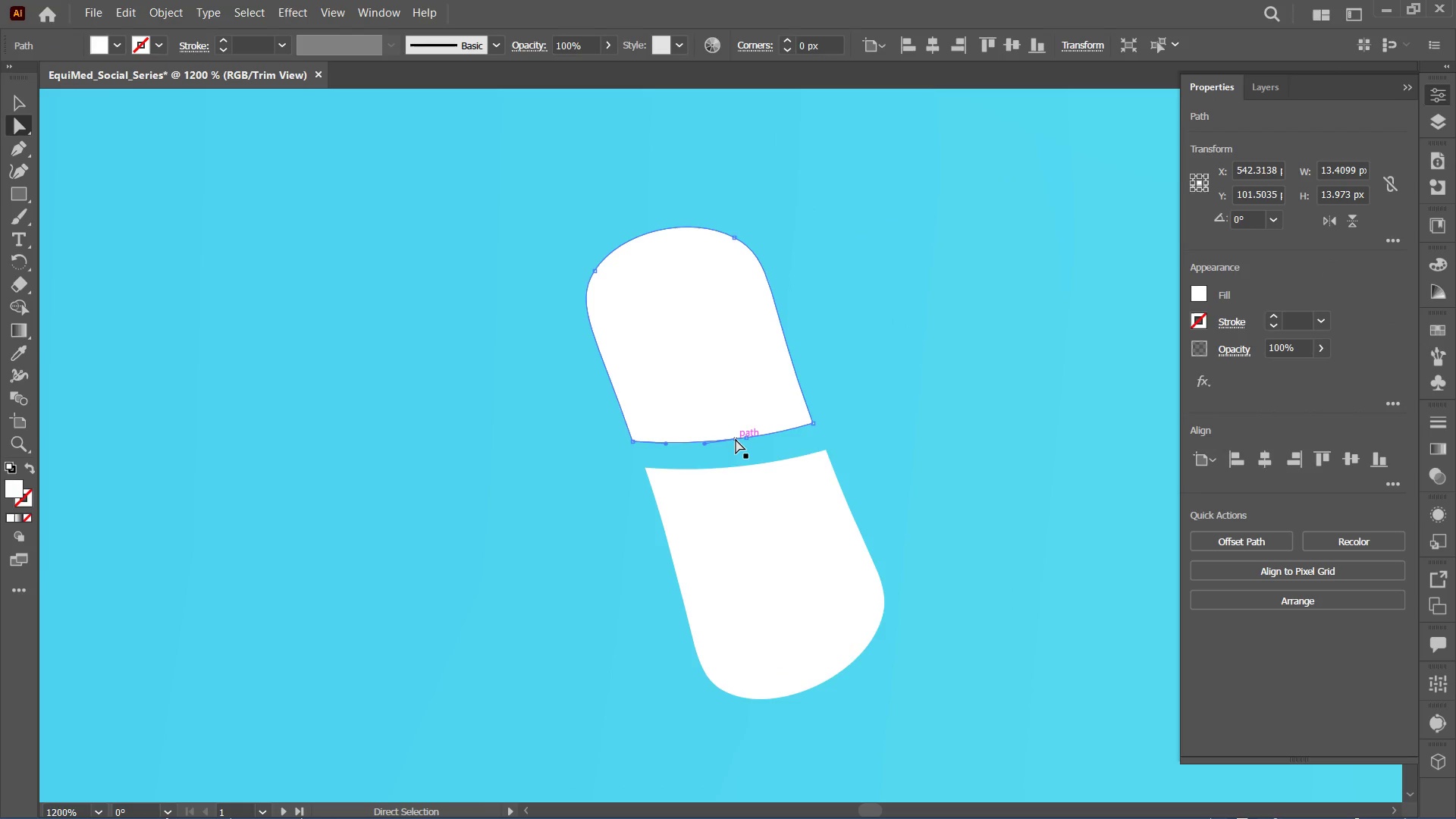 
left_click_drag(start_coordinate=[736, 439], to_coordinate=[737, 455])
 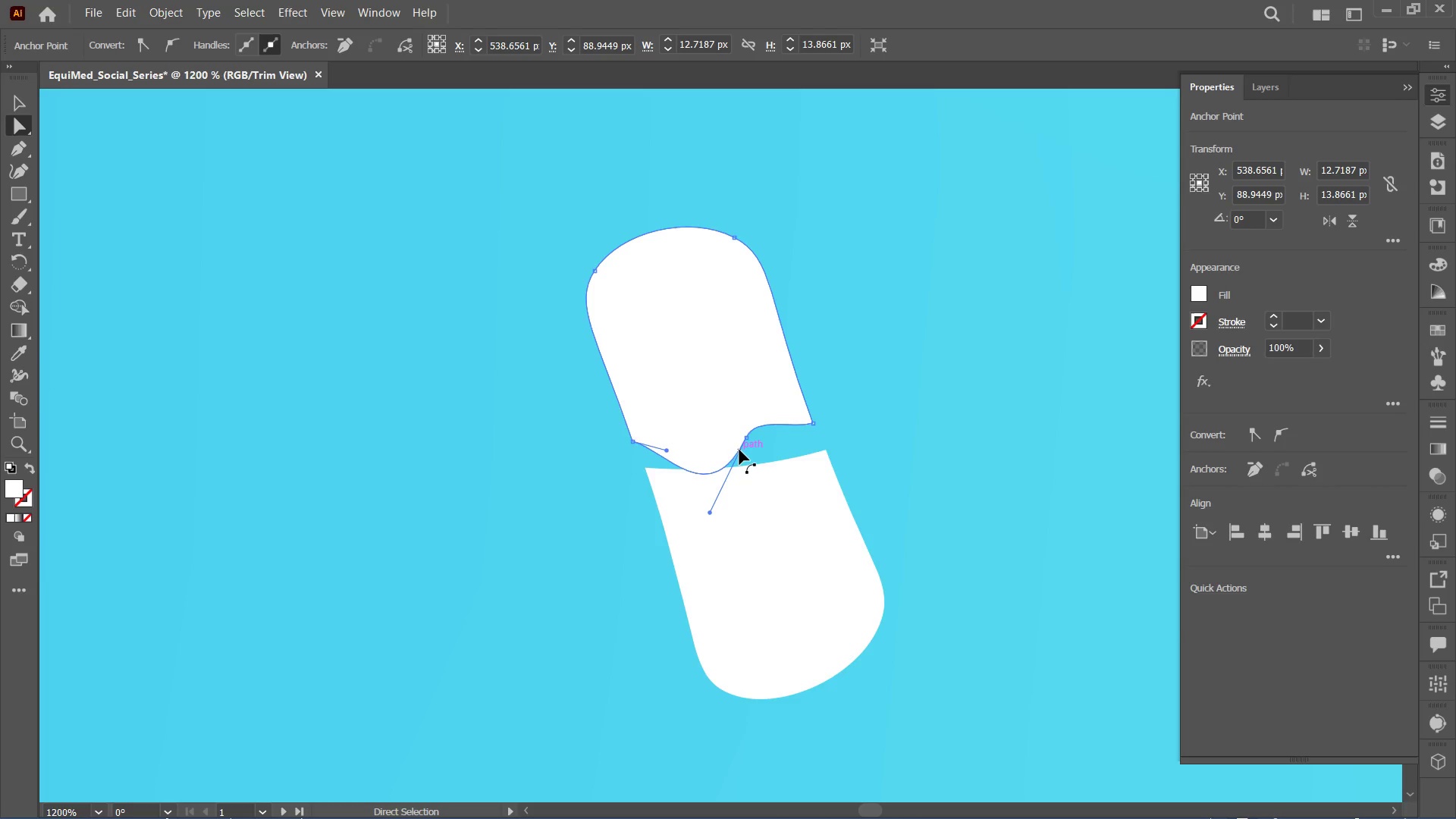 
key(Control+Z)
 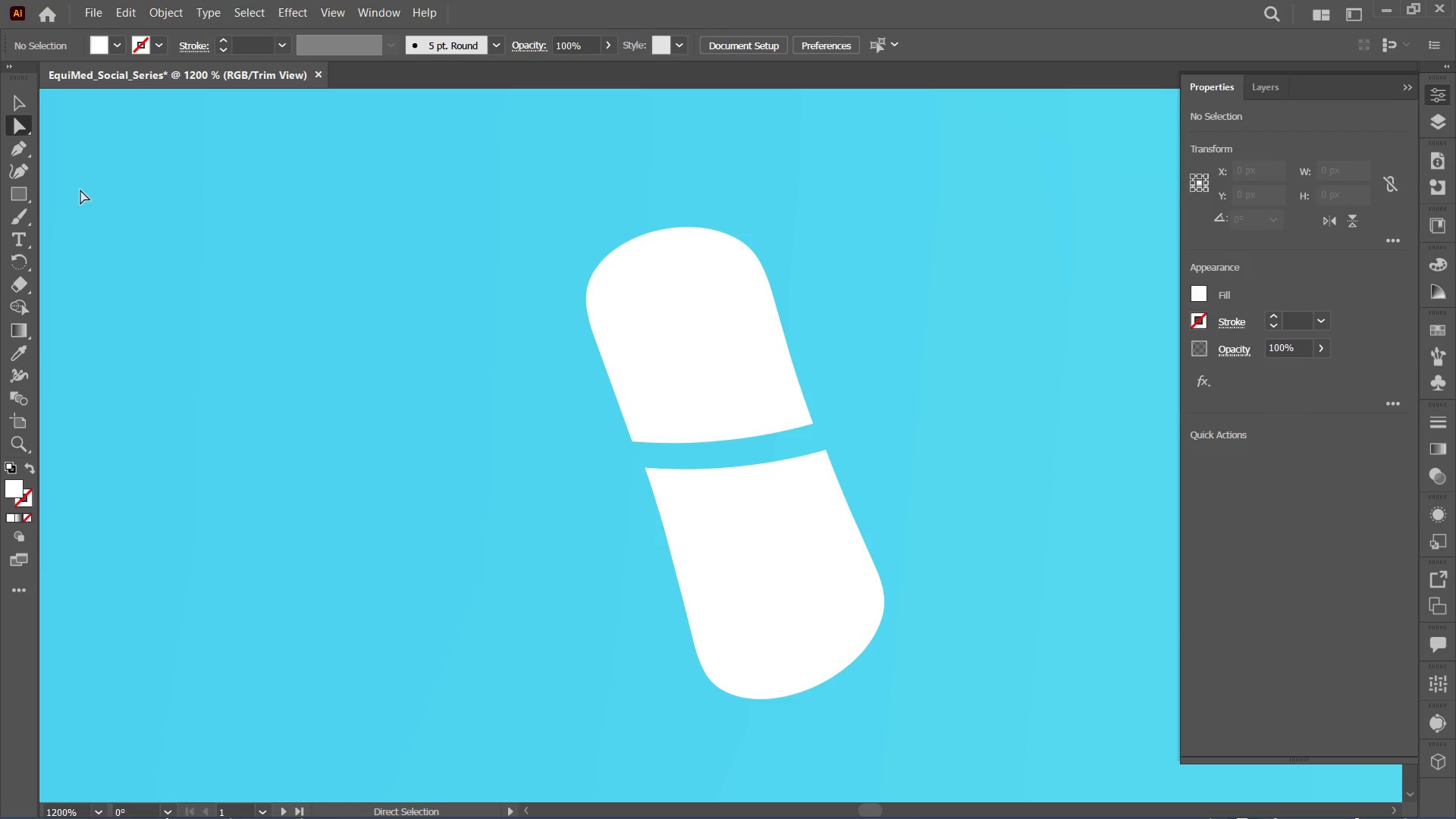 
left_click([21, 107])
 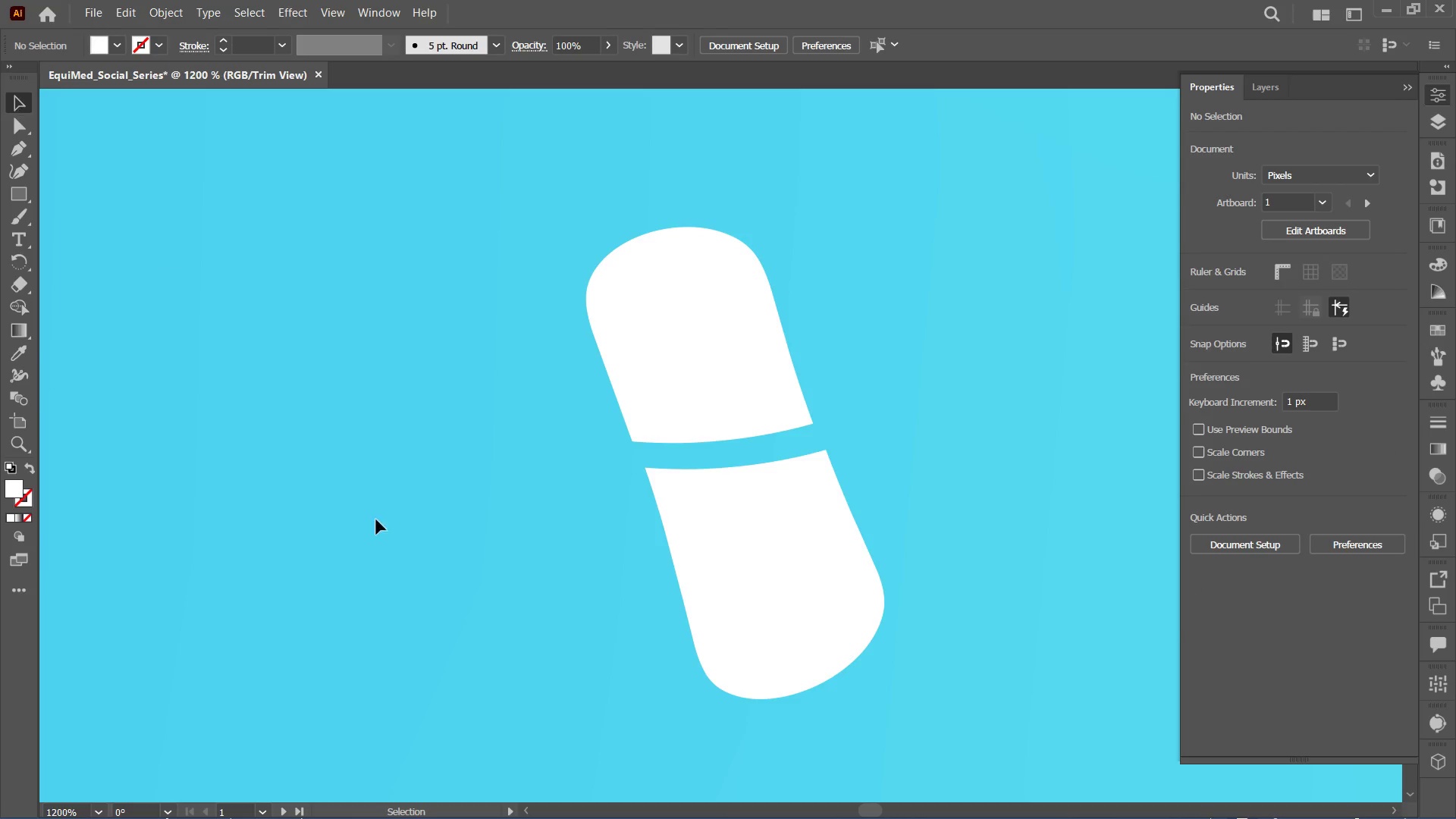 
left_click_drag(start_coordinate=[419, 606], to_coordinate=[438, 636])
 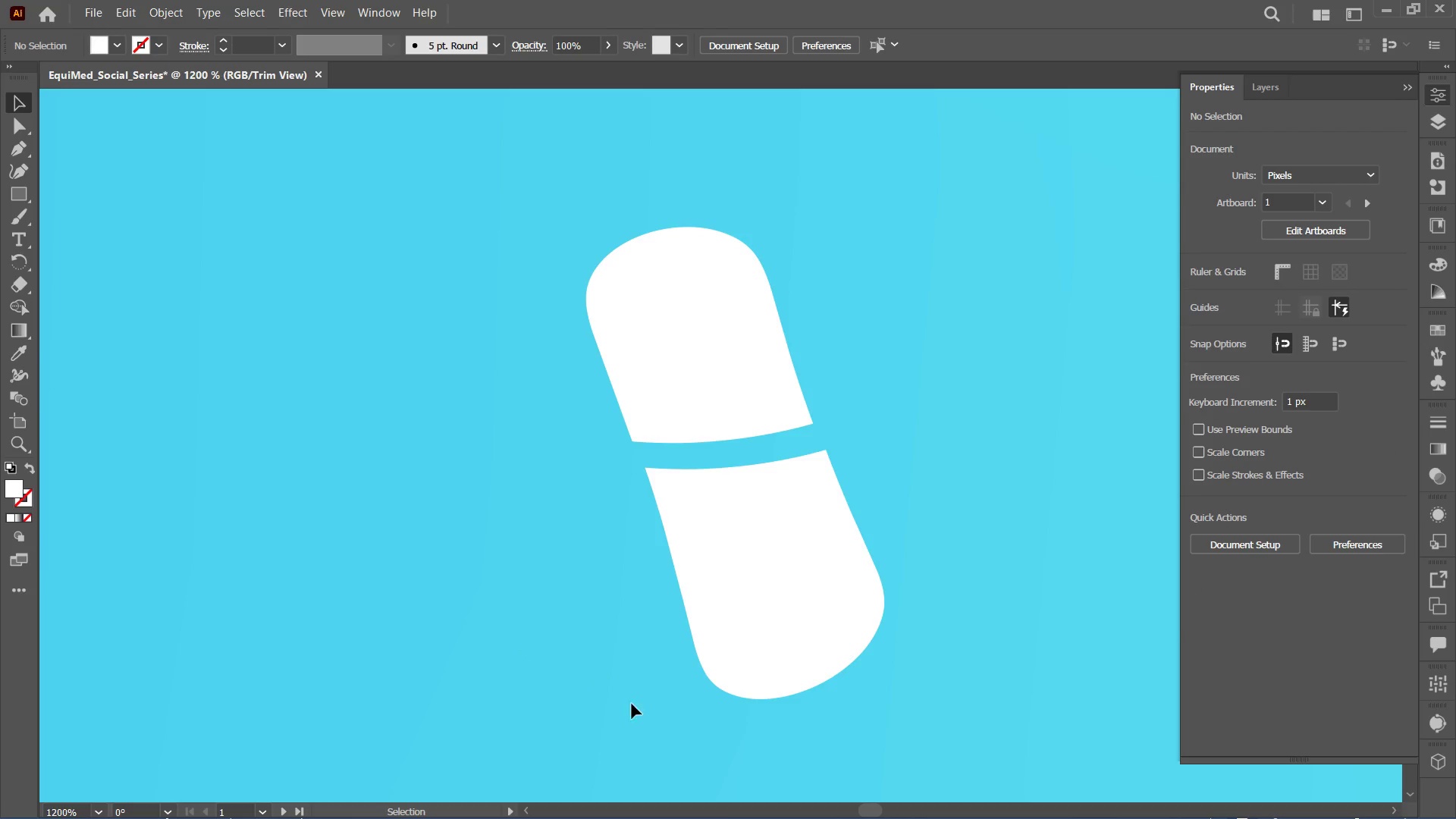 
key(Control+Minus)
 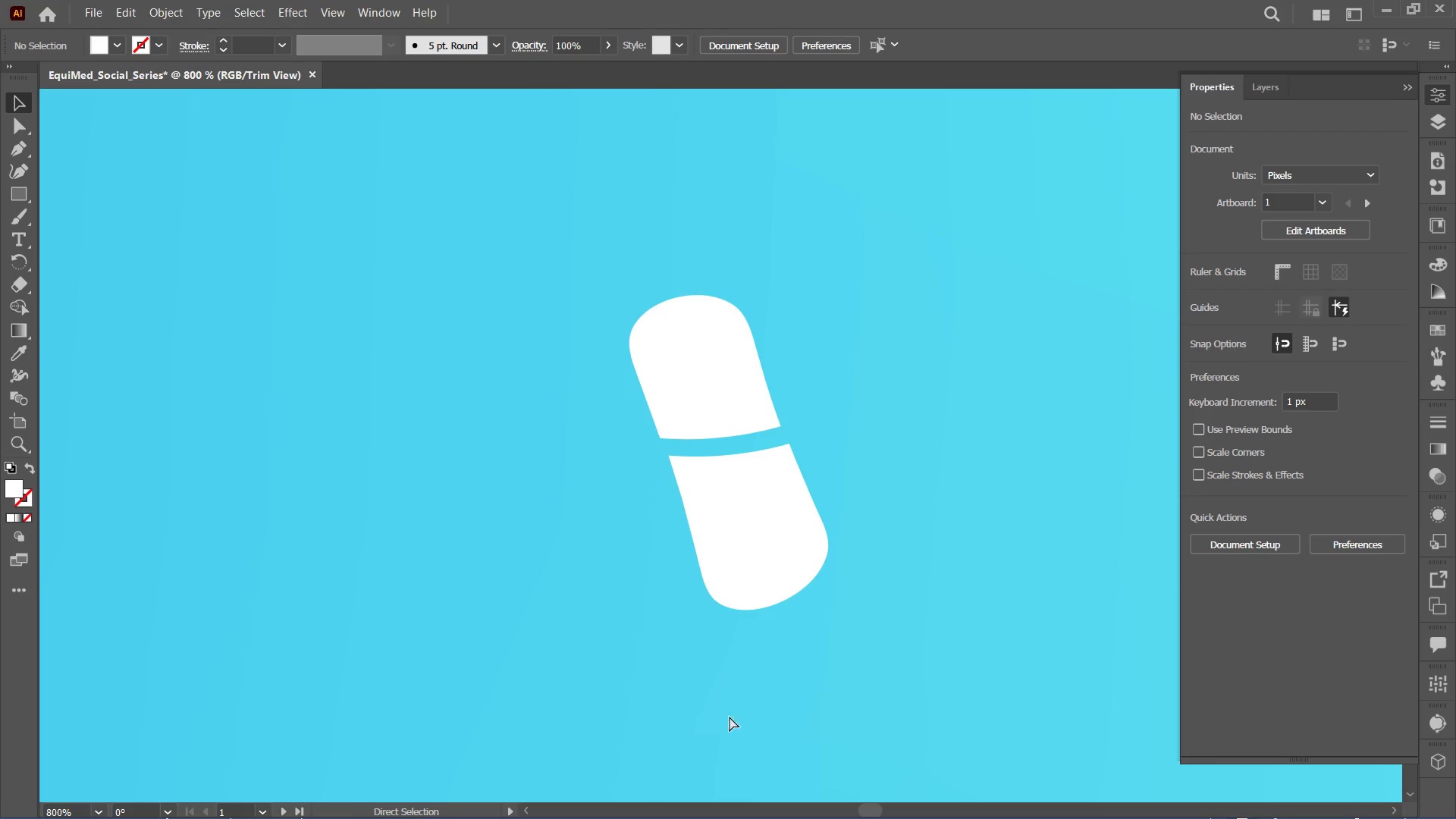 
hold_key(key=Minus, duration=0.31)
 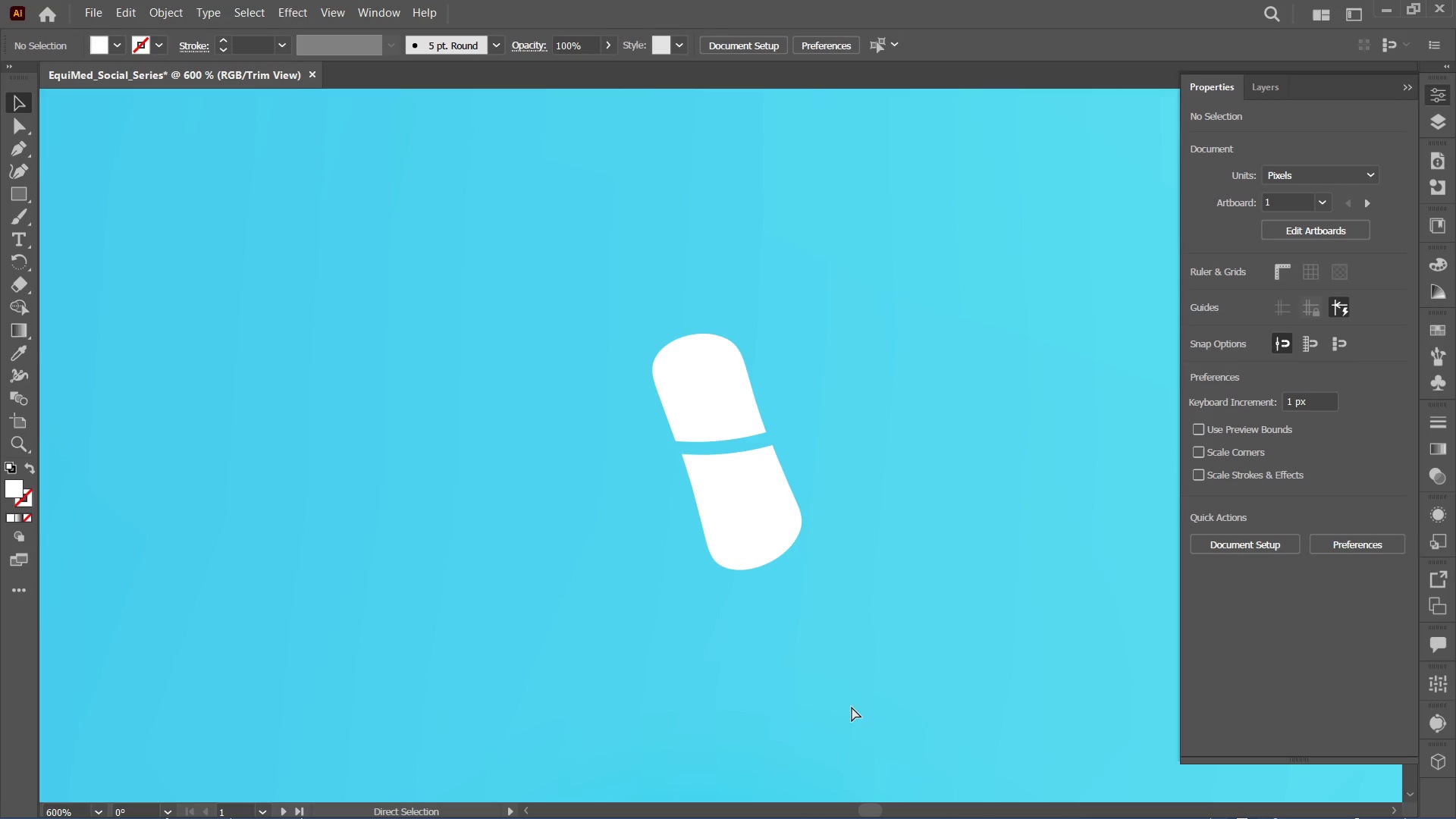 
key(Control+Minus)
 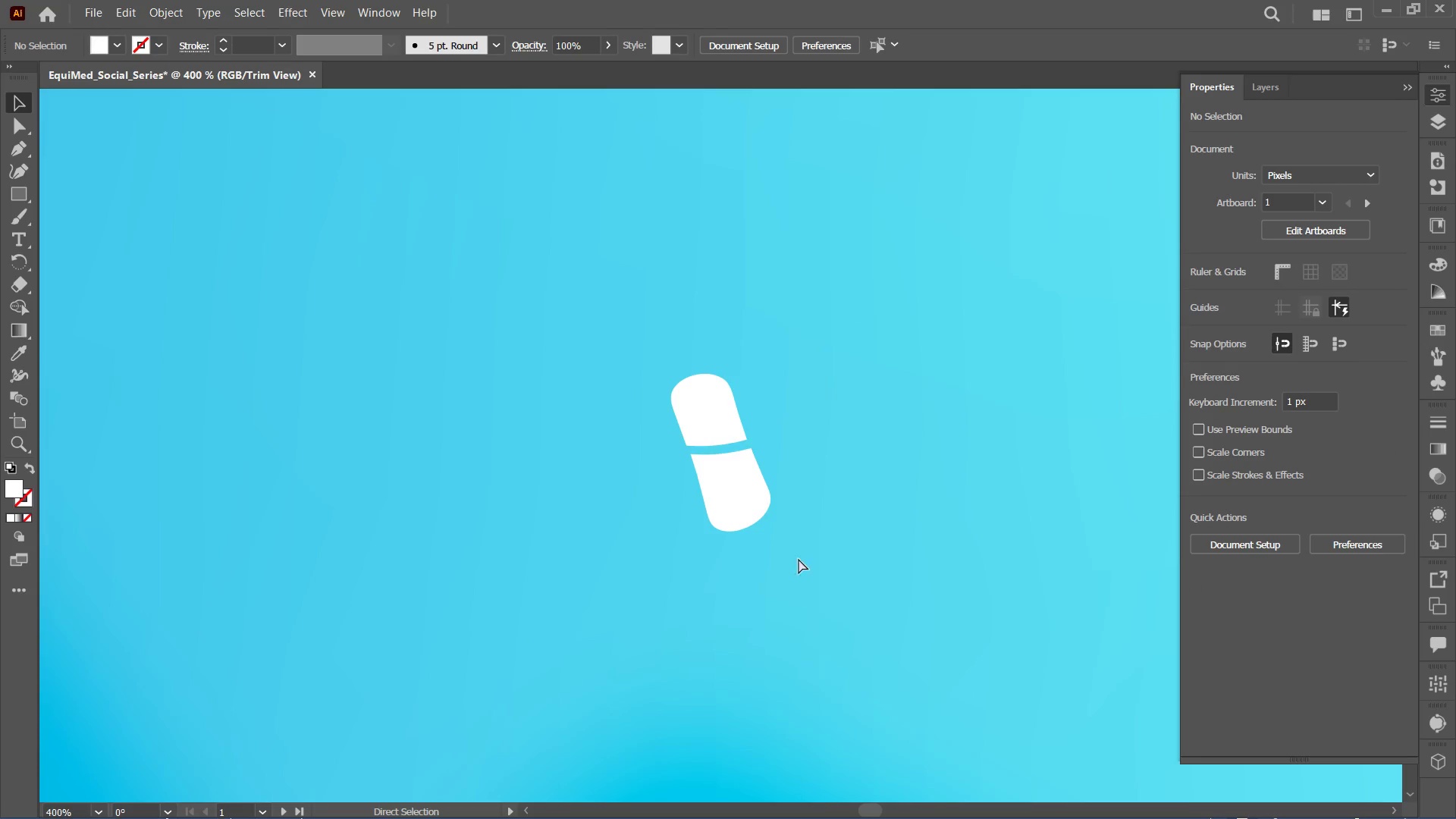 
key(Control+Minus)
 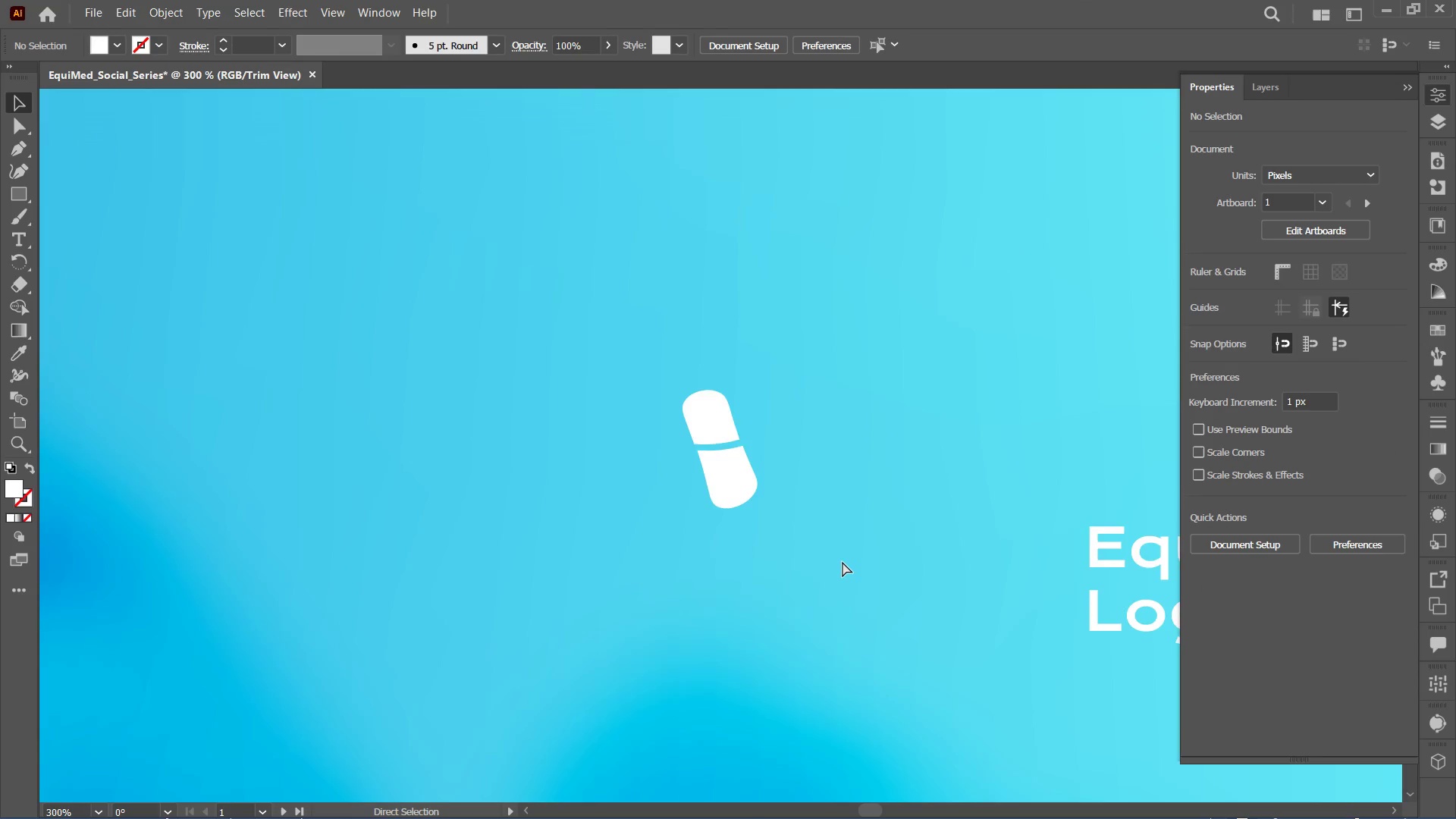 
key(Control+Minus)
 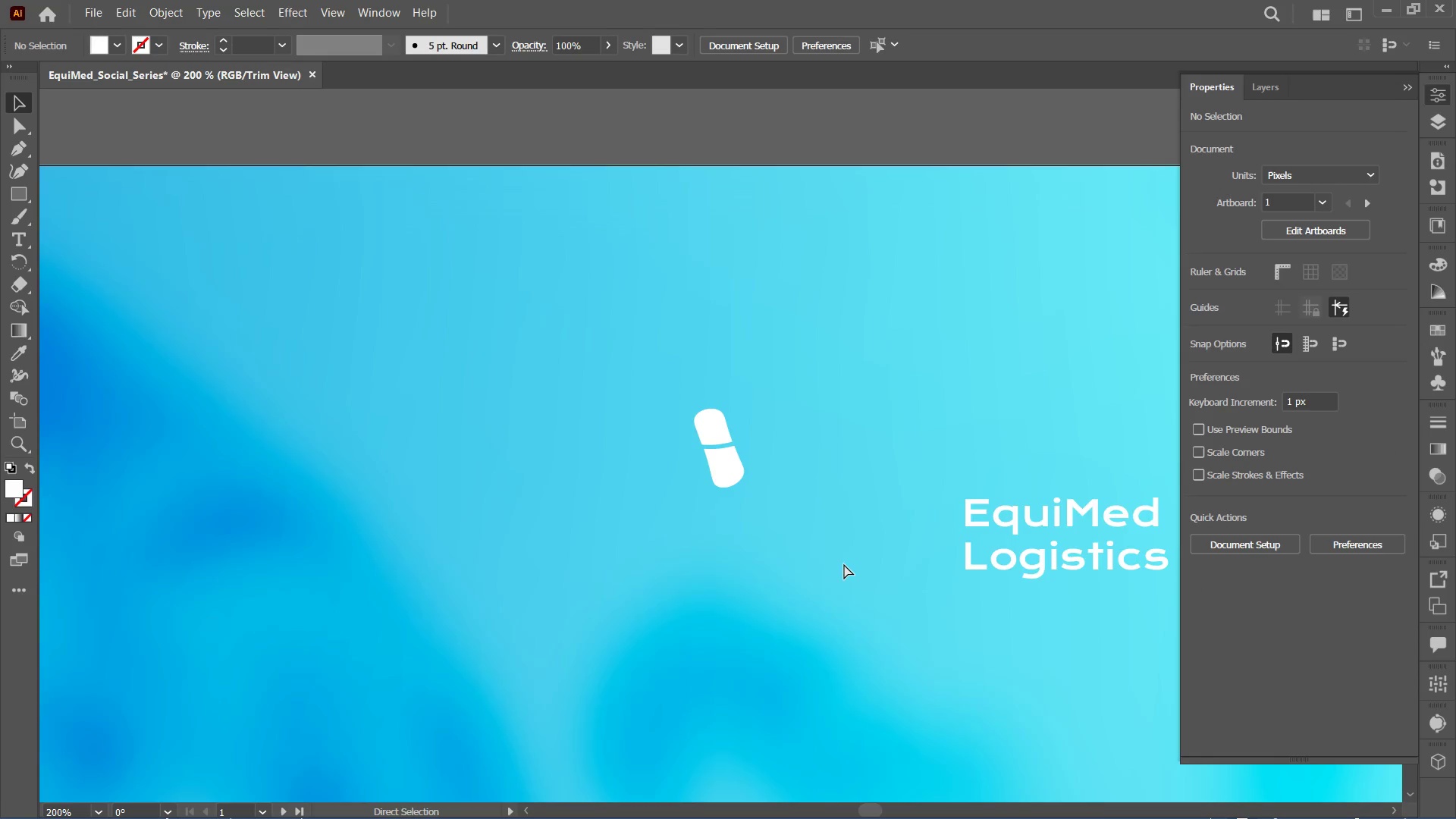 
key(Control+Minus)
 